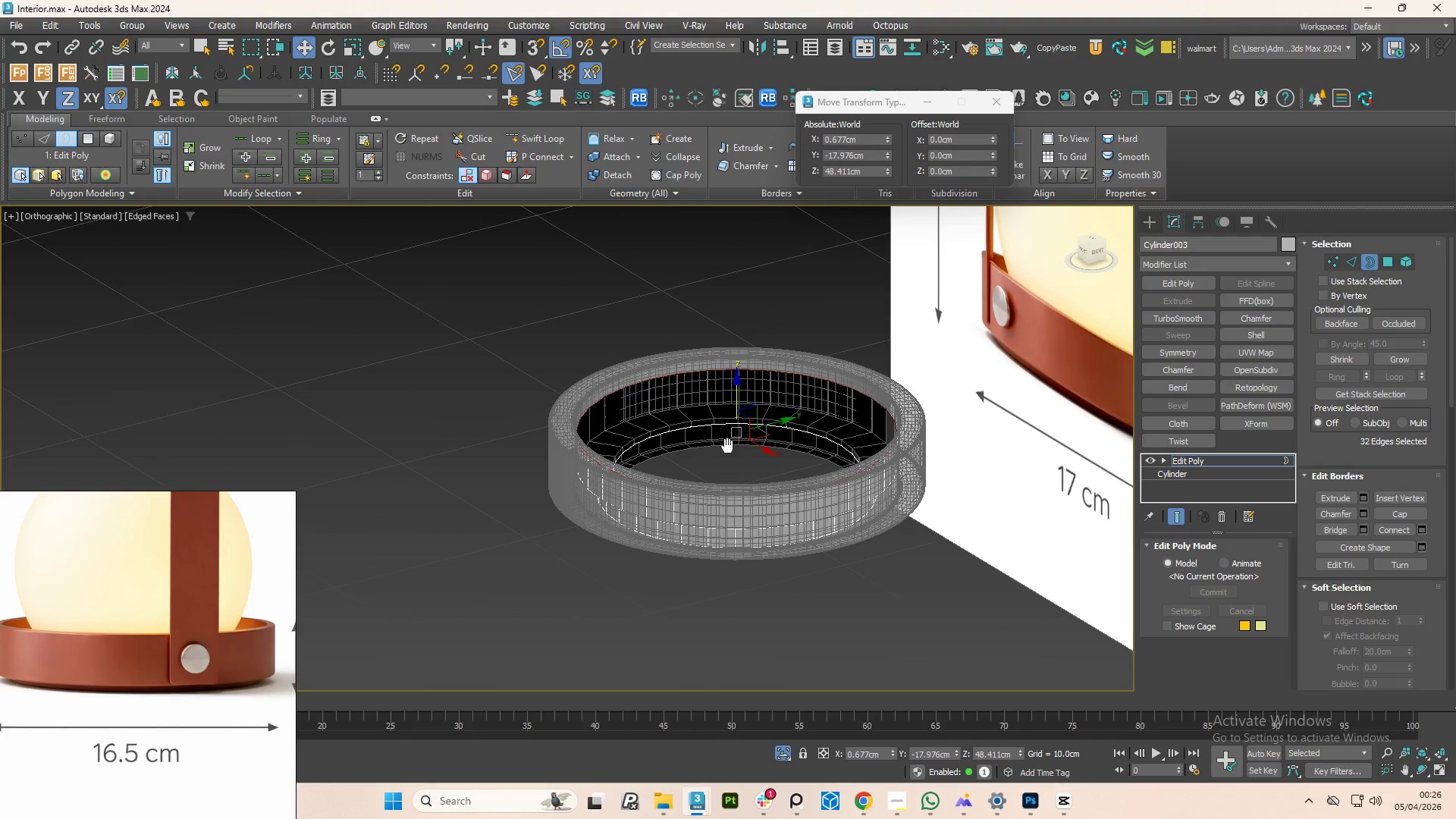 
hold_key(key=ShiftLeft, duration=0.91)
 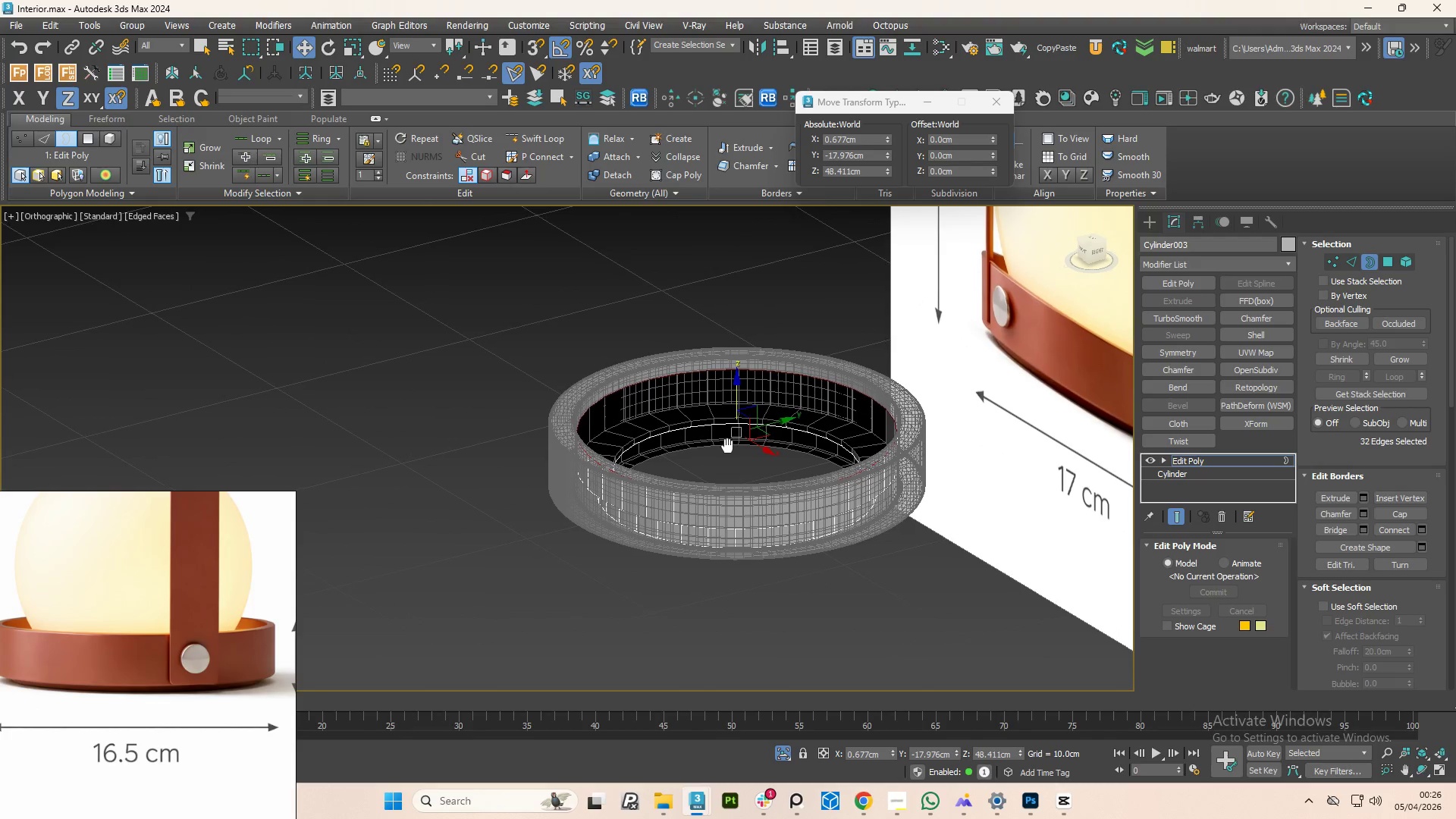 
hold_key(key=AltLeft, duration=1.14)
 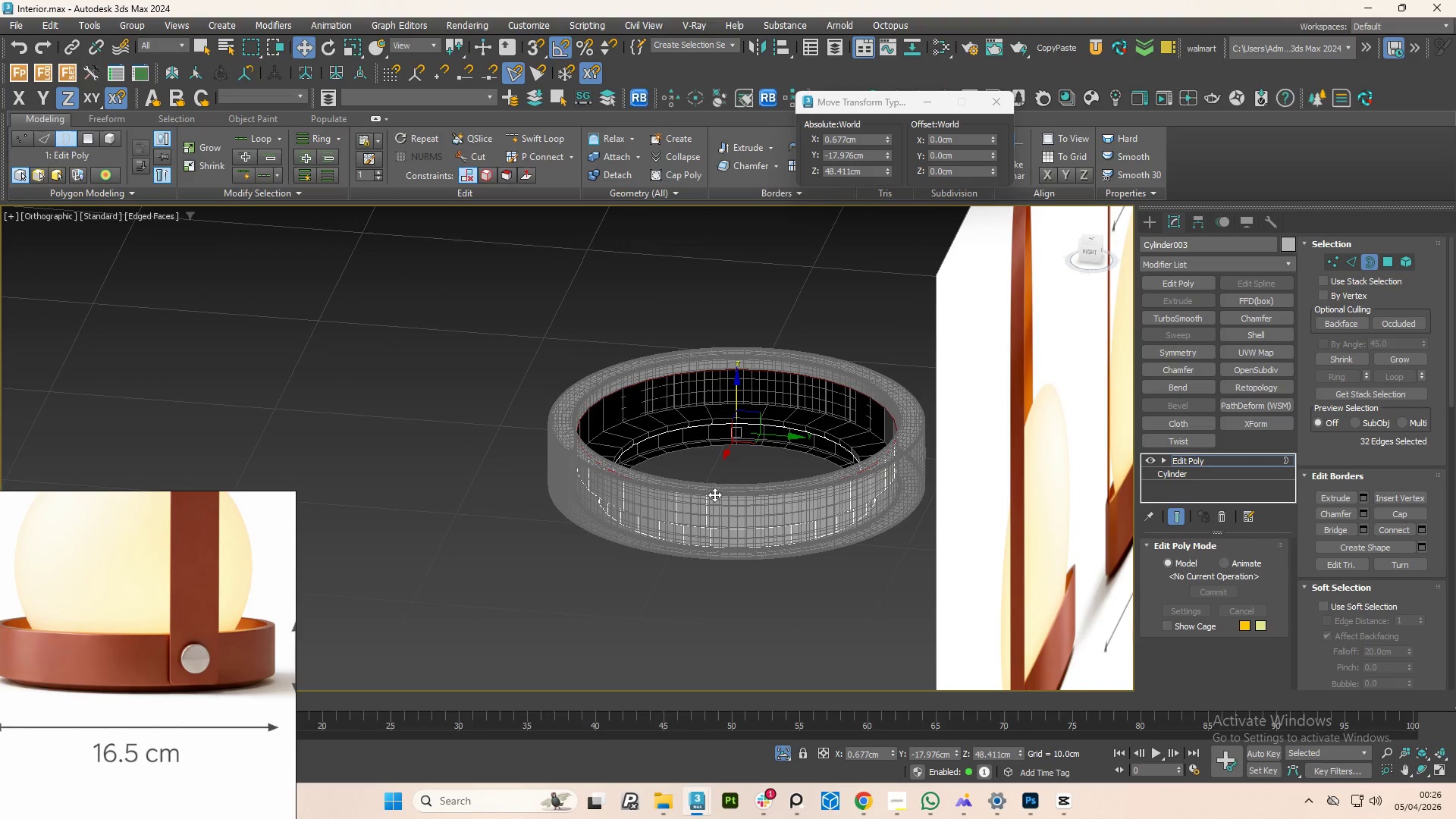 
key(Control+Z)
 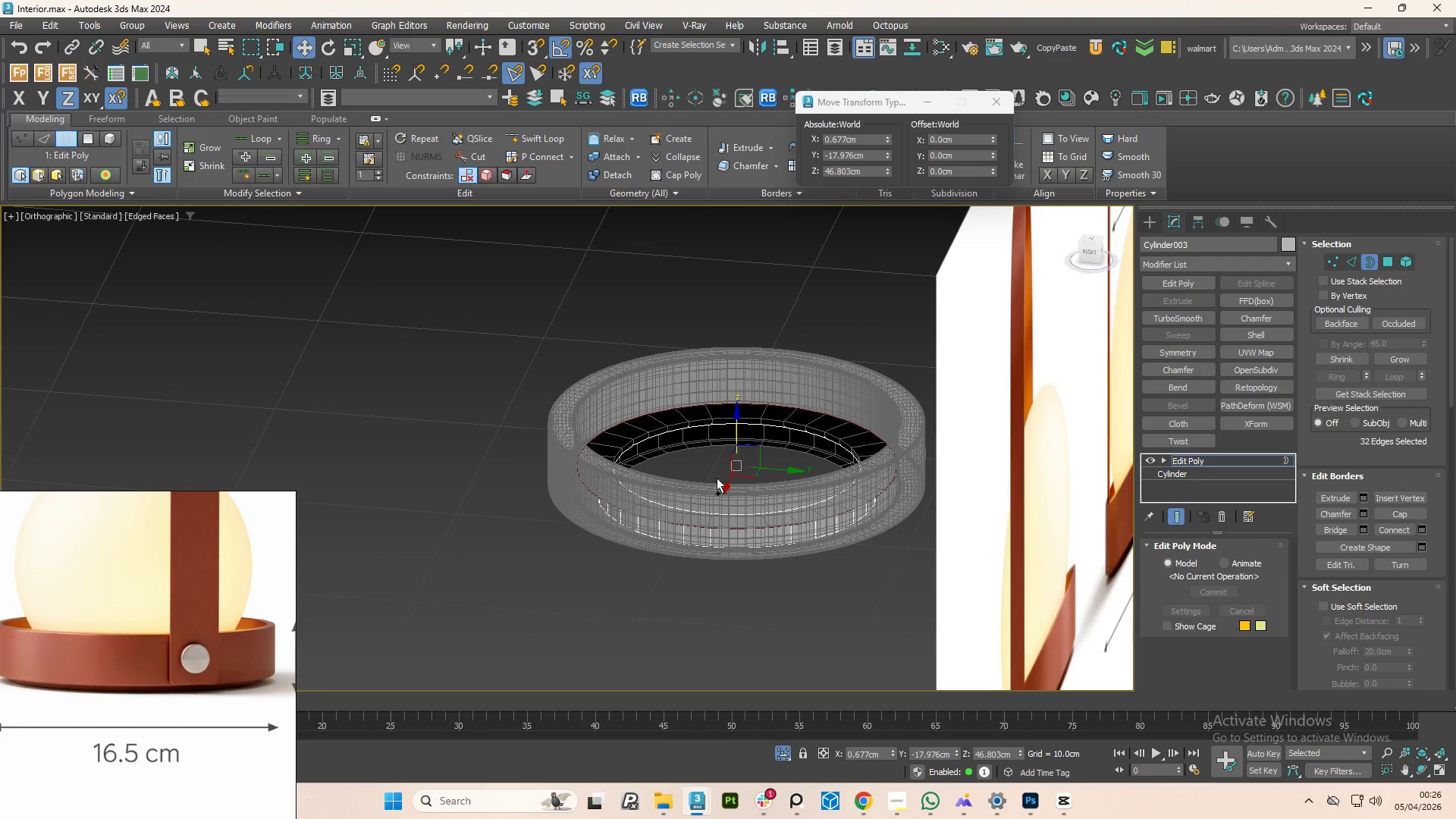 
key(Control+Z)
 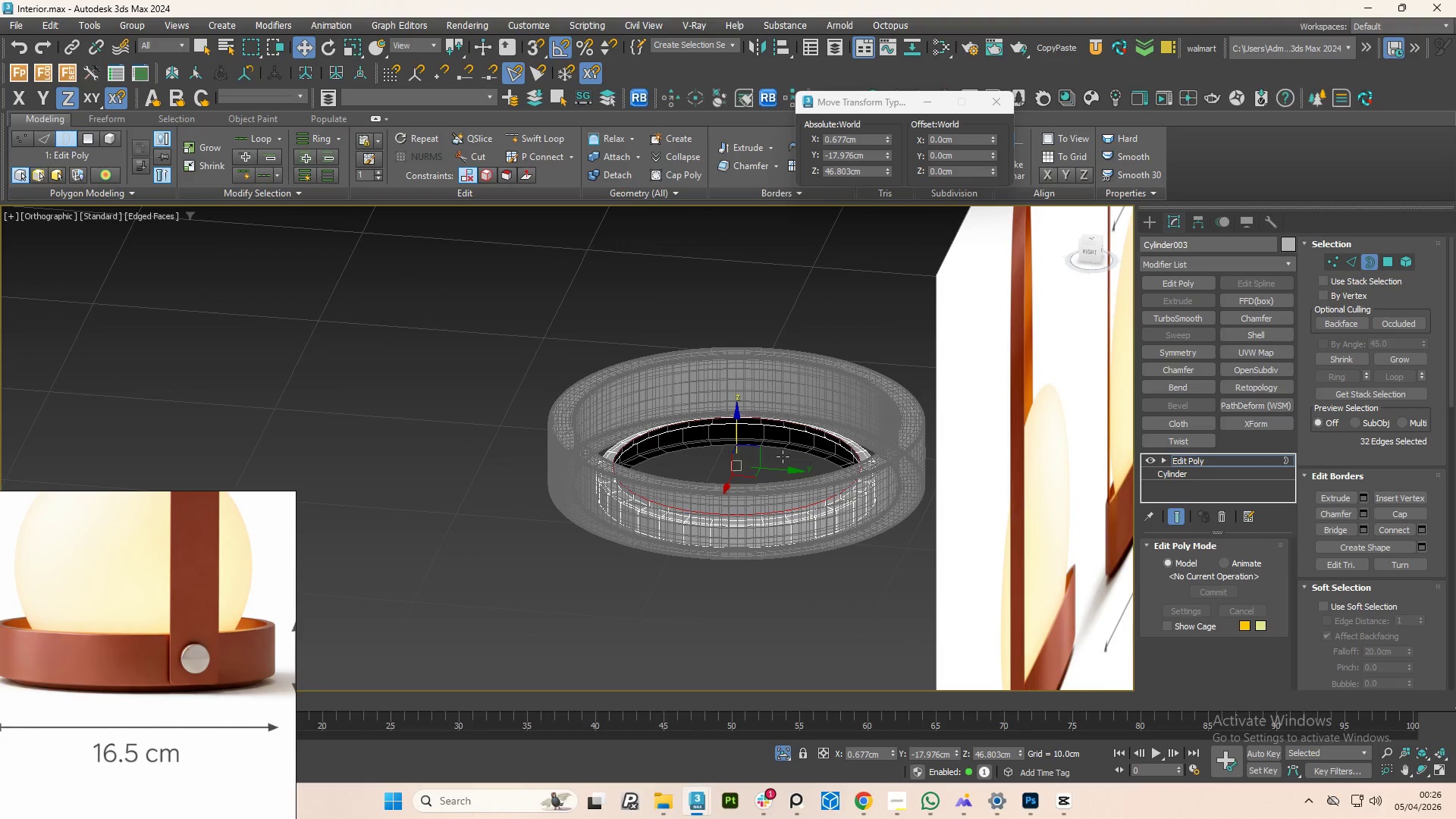 
key(Control+Y)
 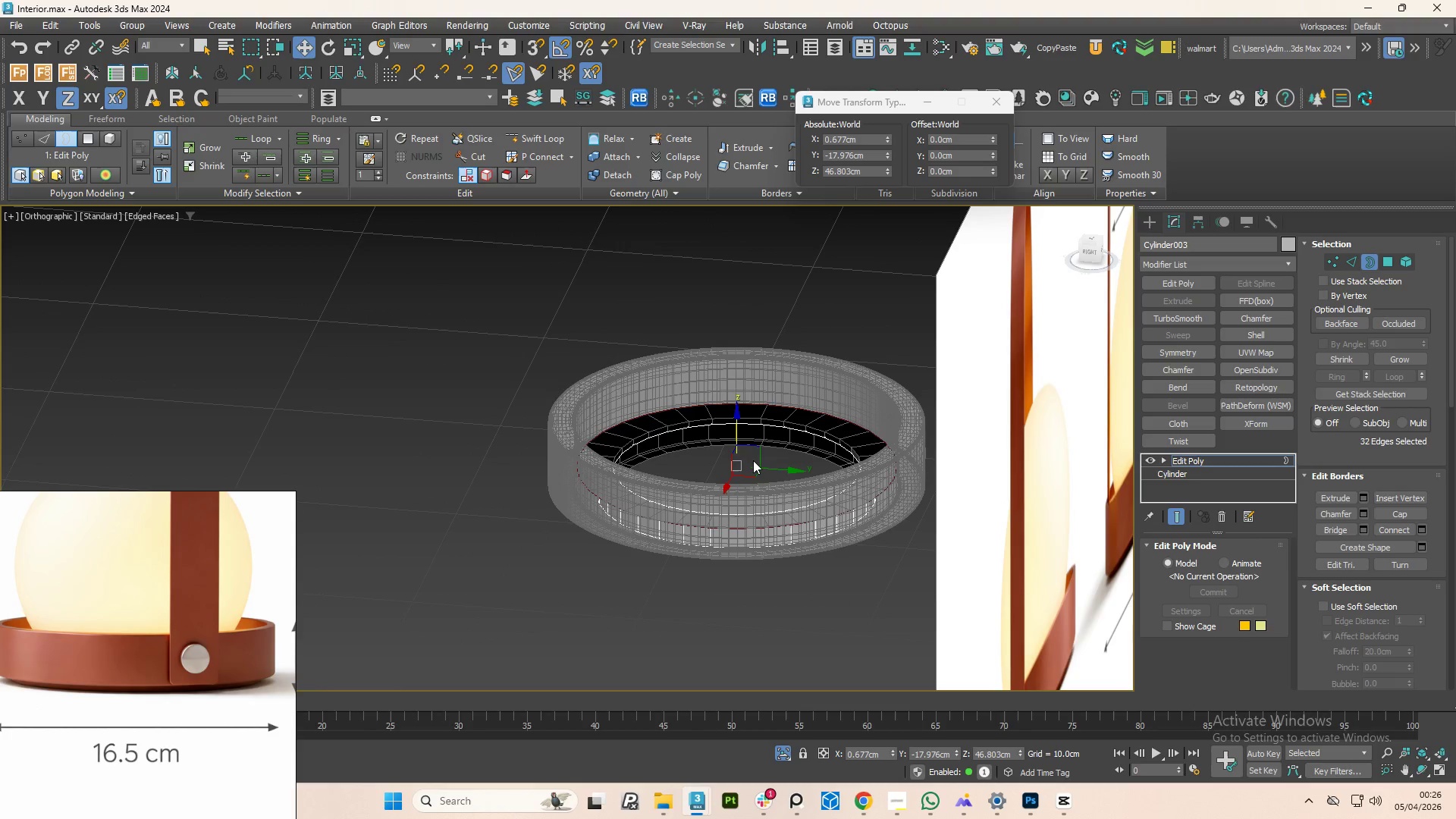 
key(R)
 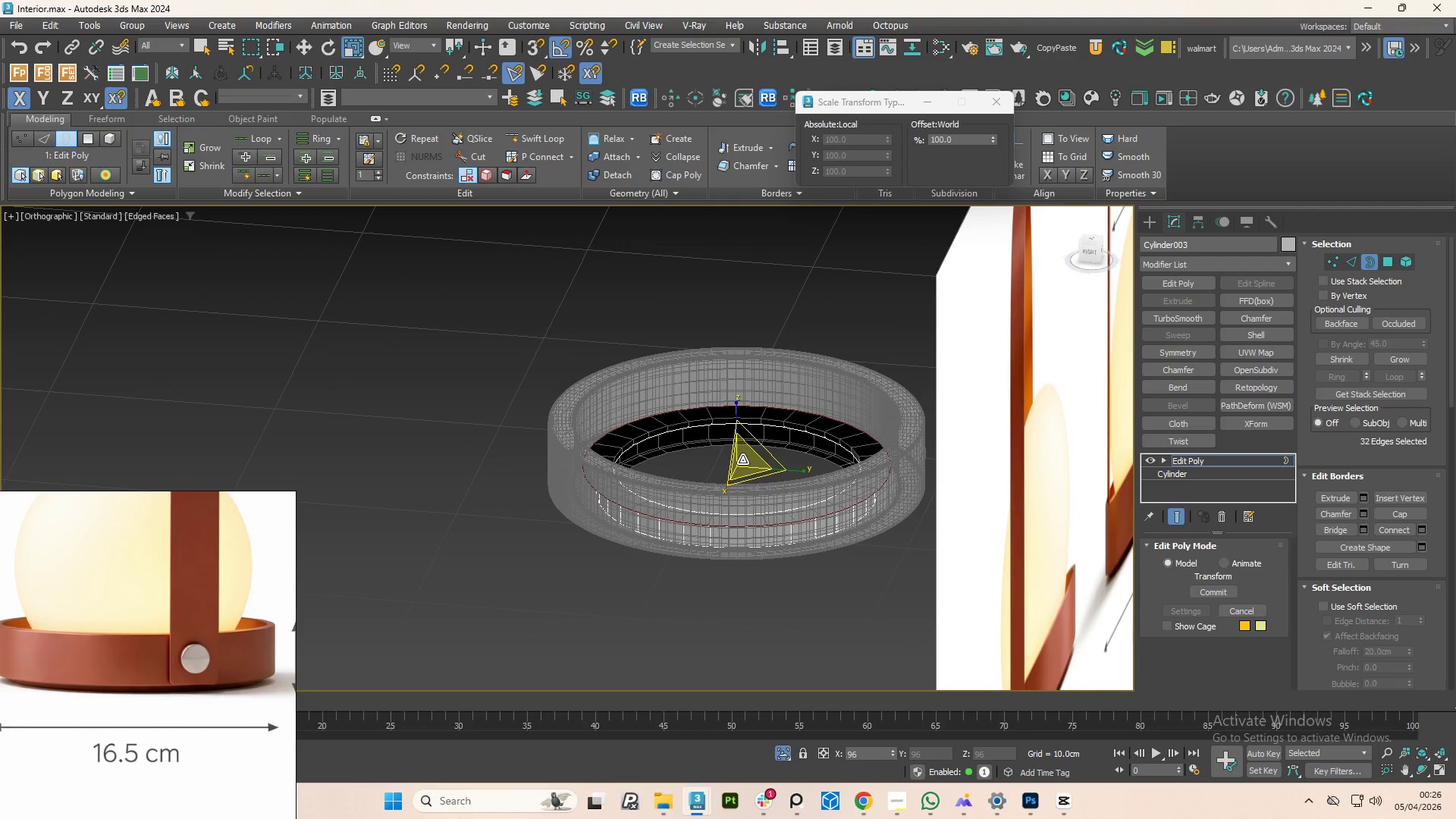 
hold_key(key=AltLeft, duration=1.5)
 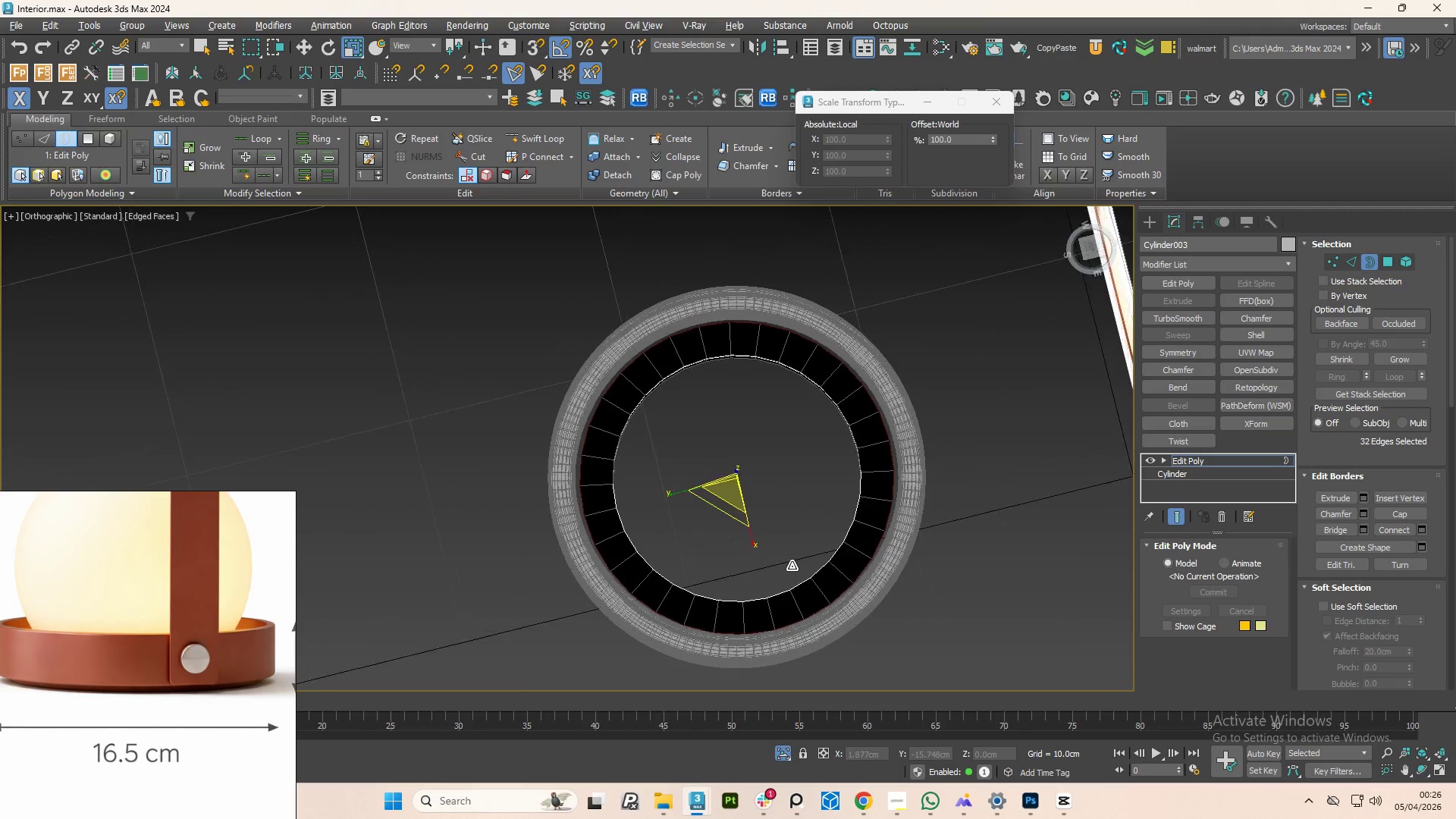 
hold_key(key=AltLeft, duration=1.52)
 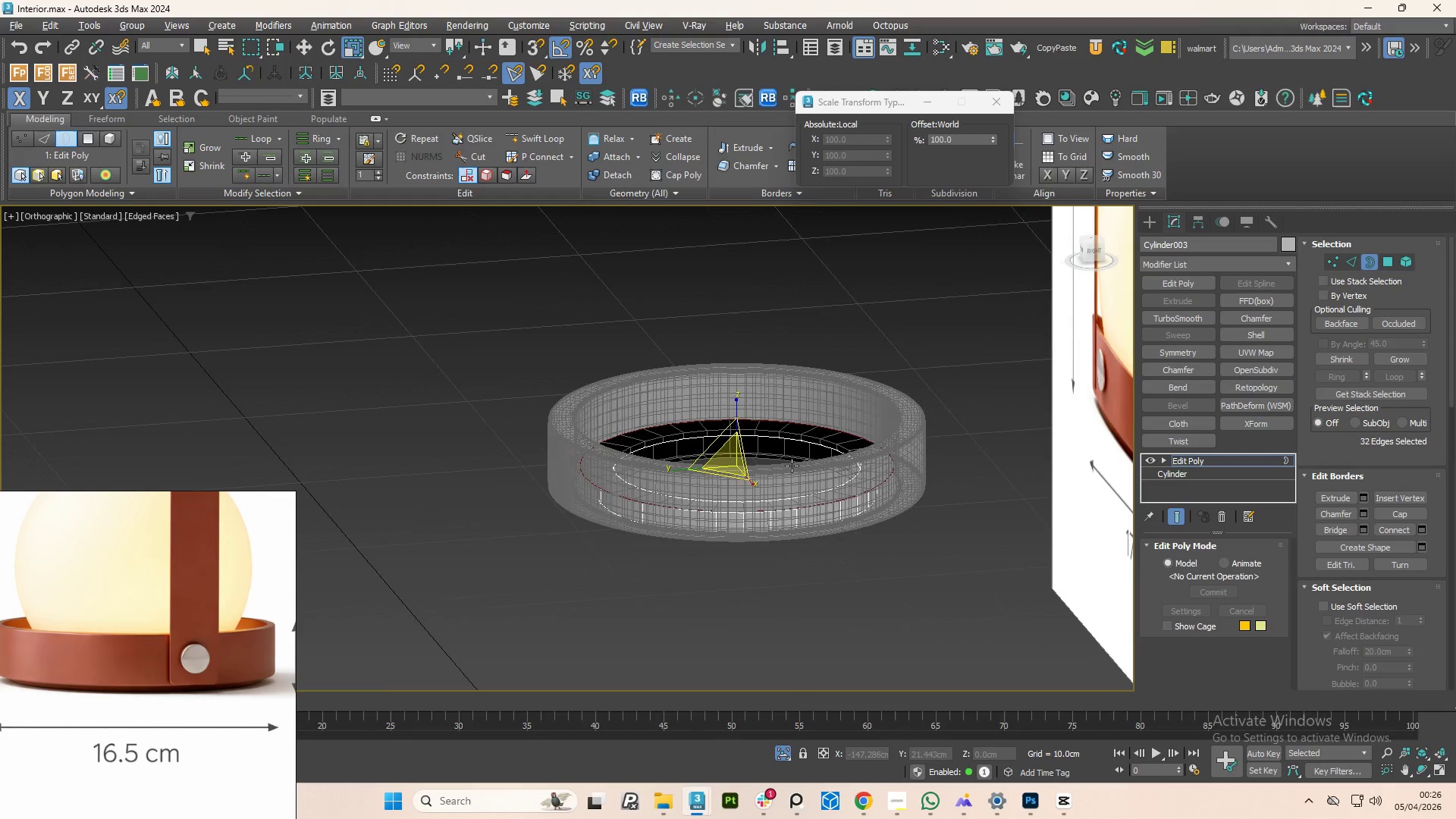 
hold_key(key=AltLeft, duration=0.47)
 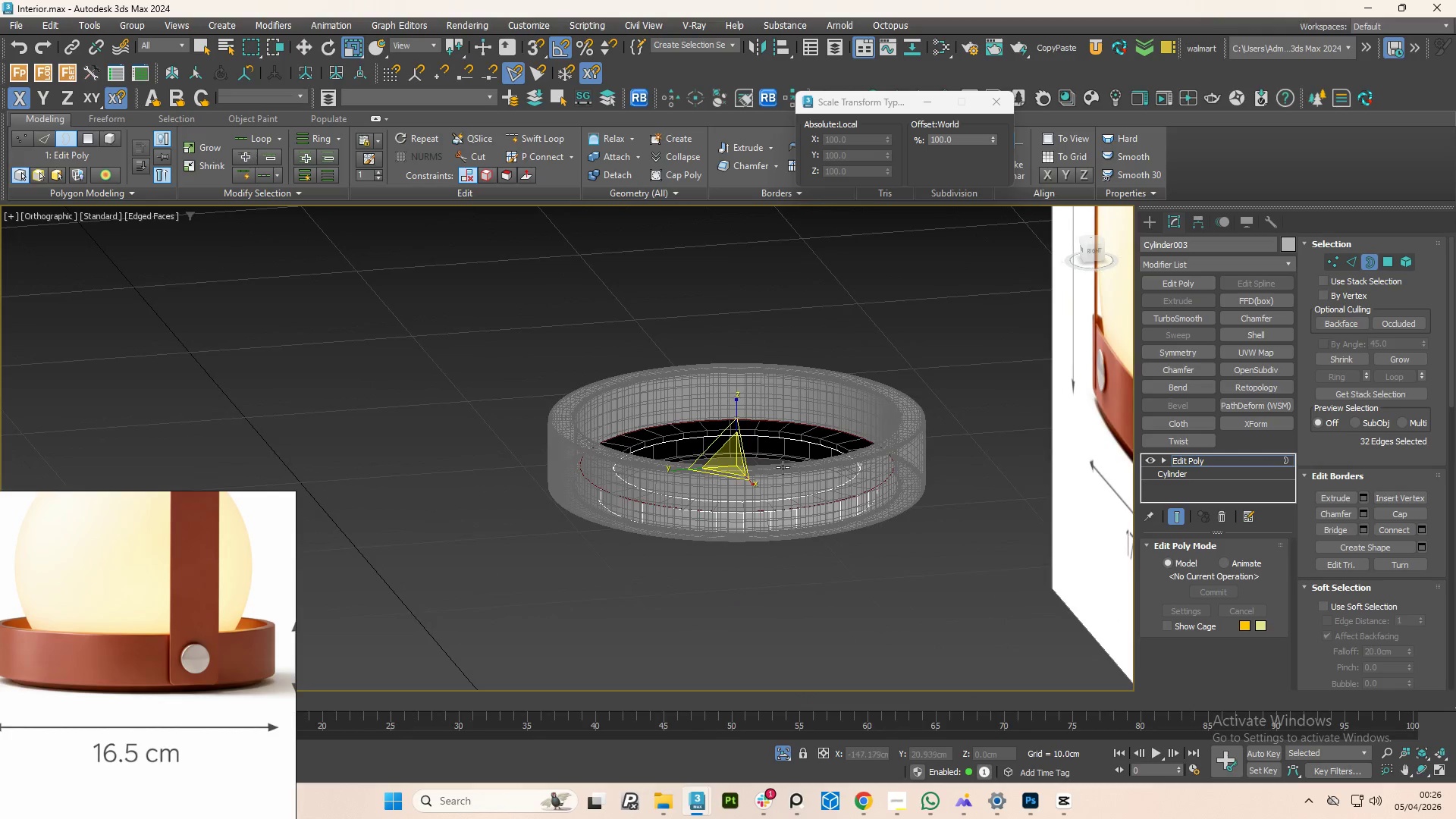 
key(W)
 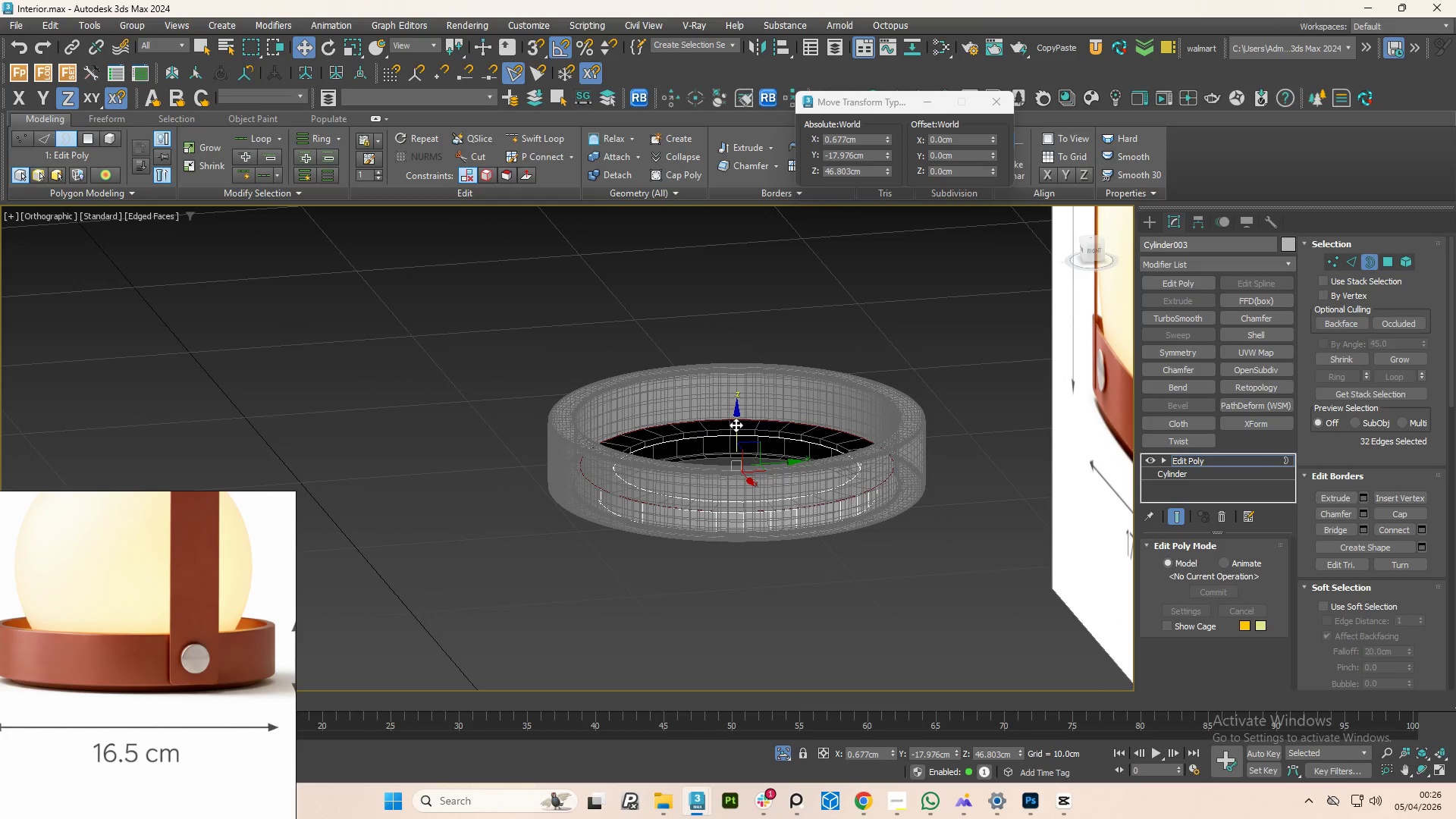 
hold_key(key=ShiftLeft, duration=1.5)
left_click_drag(start_coordinate=[736, 425], to_coordinate=[757, 403])
 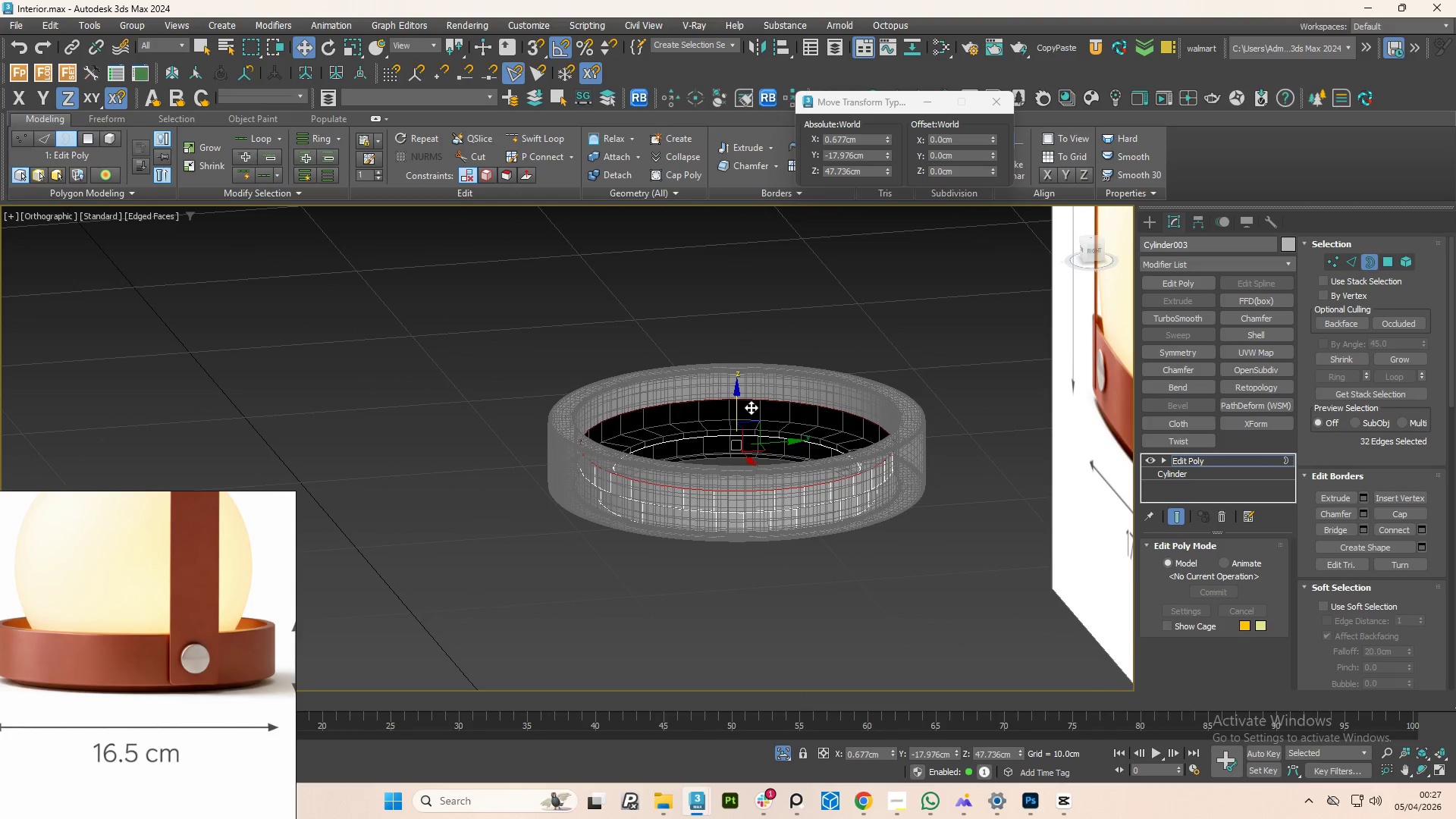 
hold_key(key=ShiftLeft, duration=1.5)
 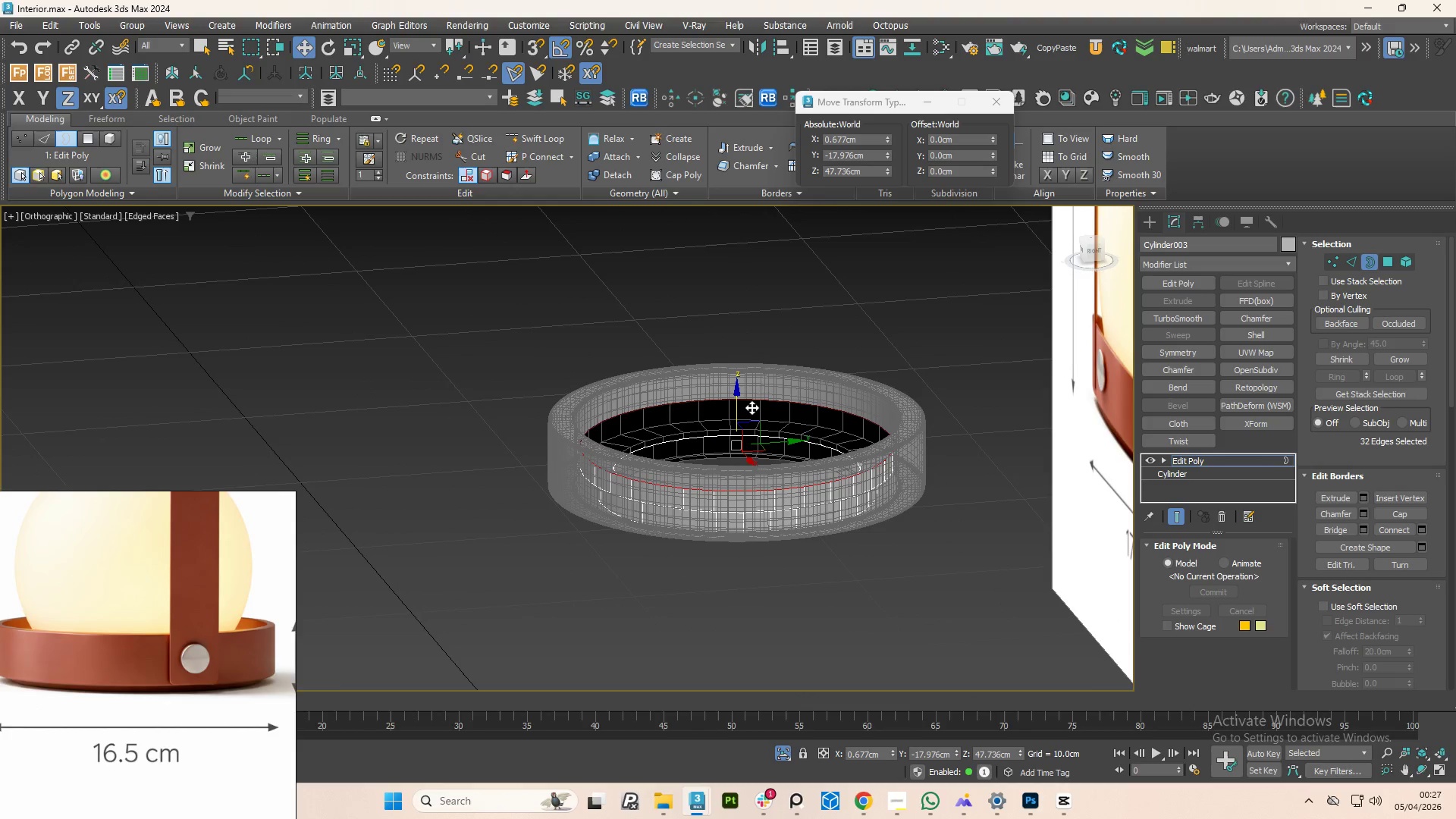 
hold_key(key=ShiftLeft, duration=0.34)
 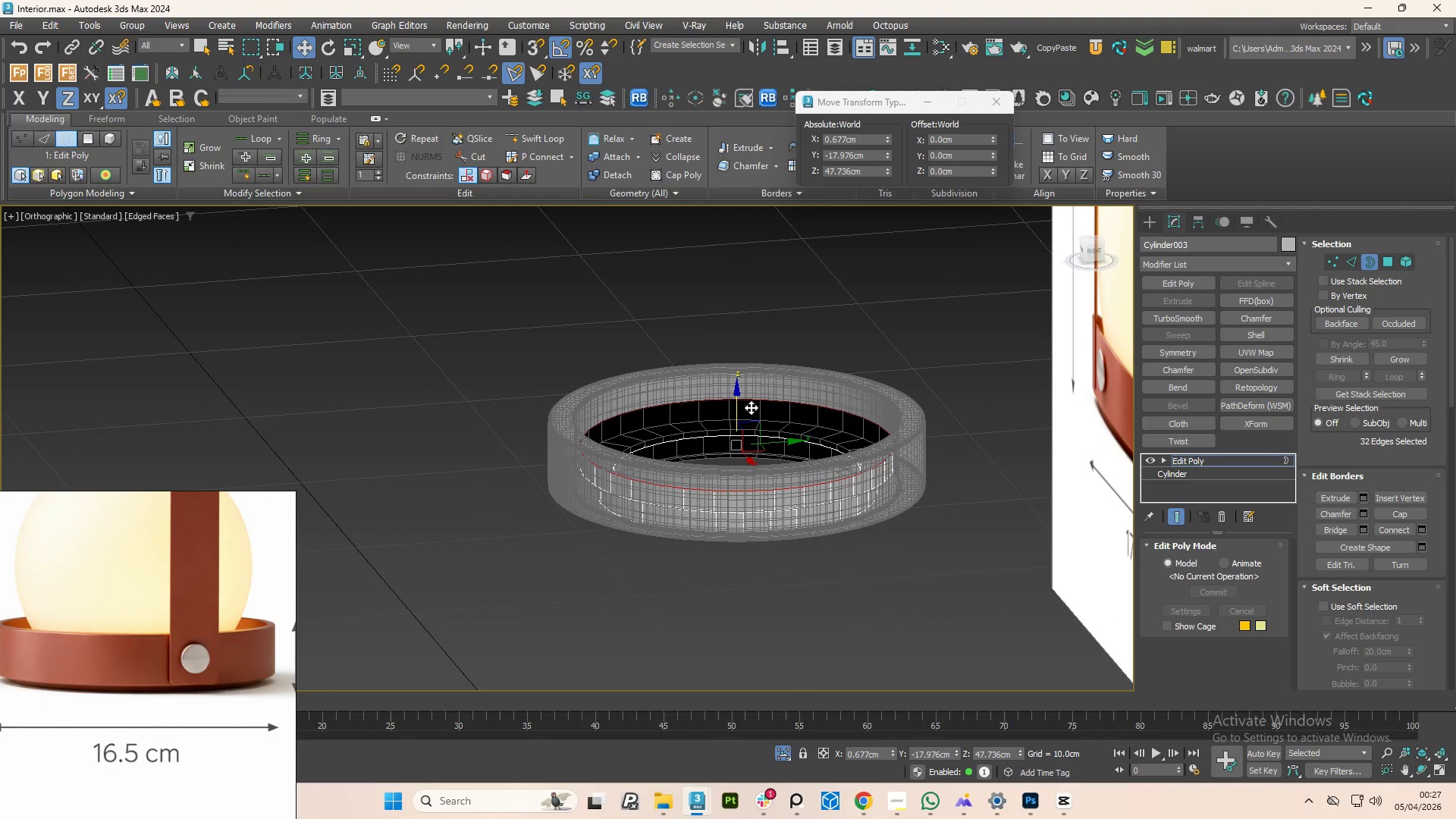 
key(R)
 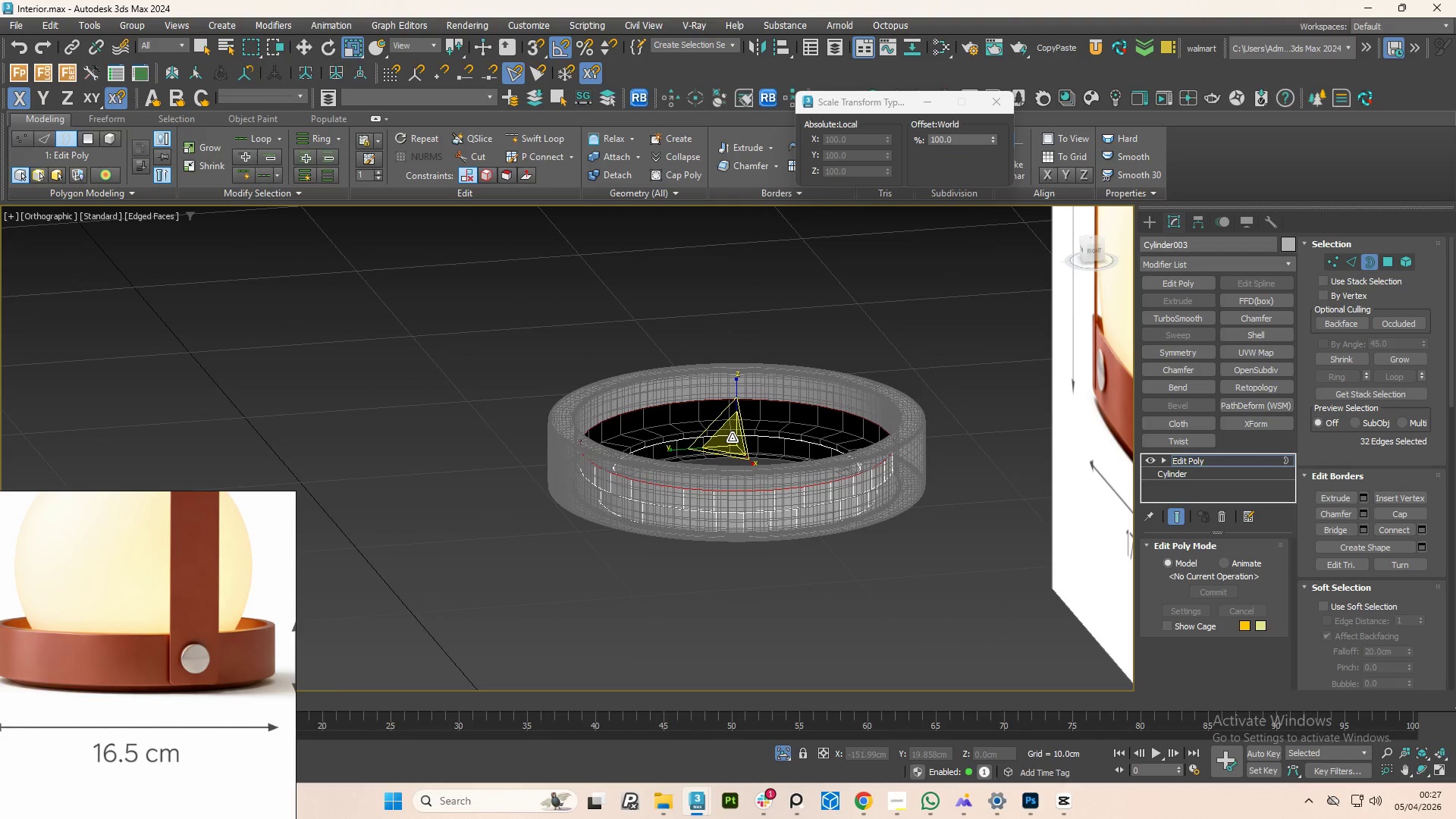 
hold_key(key=ShiftLeft, duration=1.5)
left_click_drag(start_coordinate=[732, 438], to_coordinate=[737, 457])
 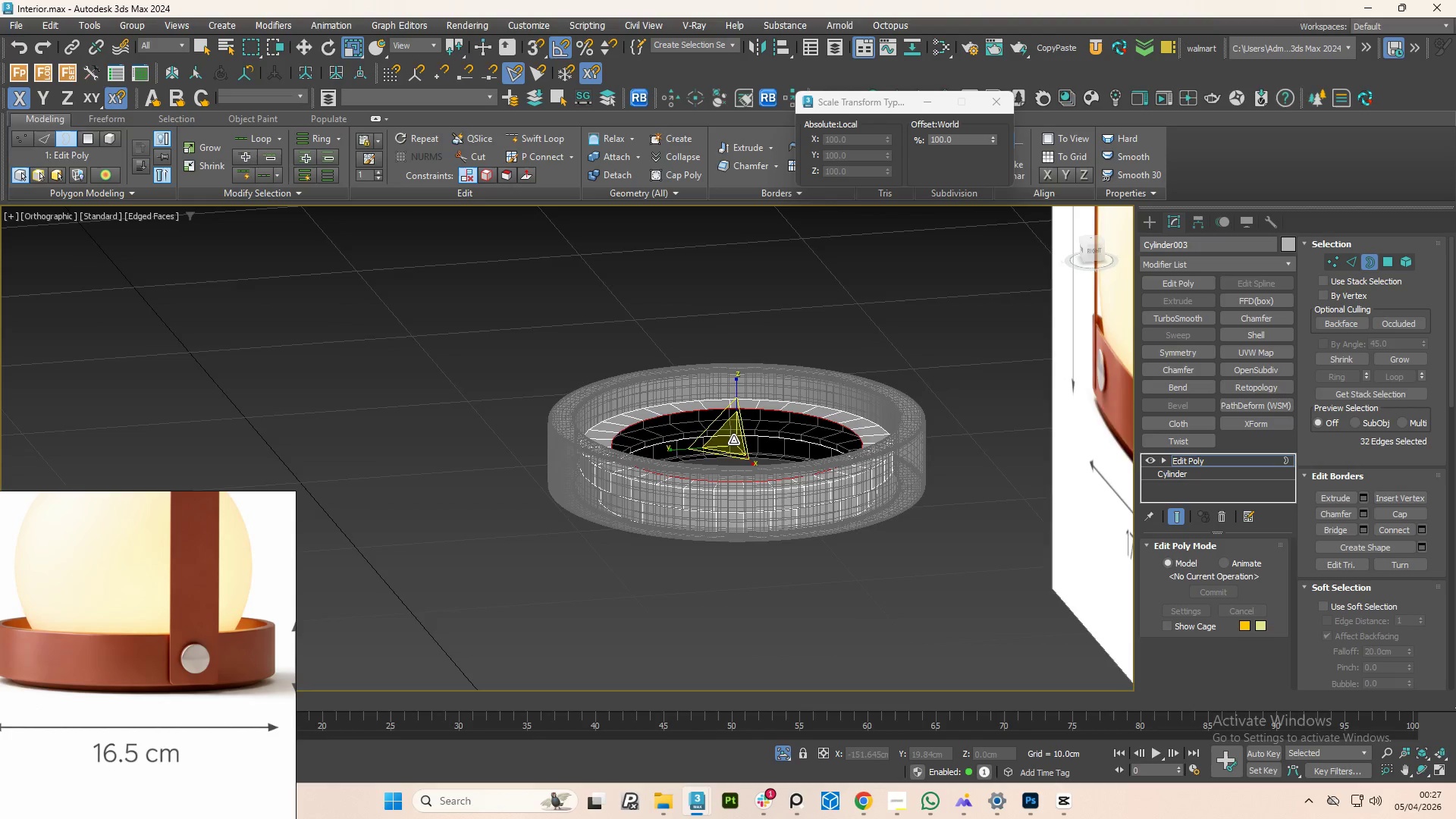 
hold_key(key=ShiftLeft, duration=1.17)
 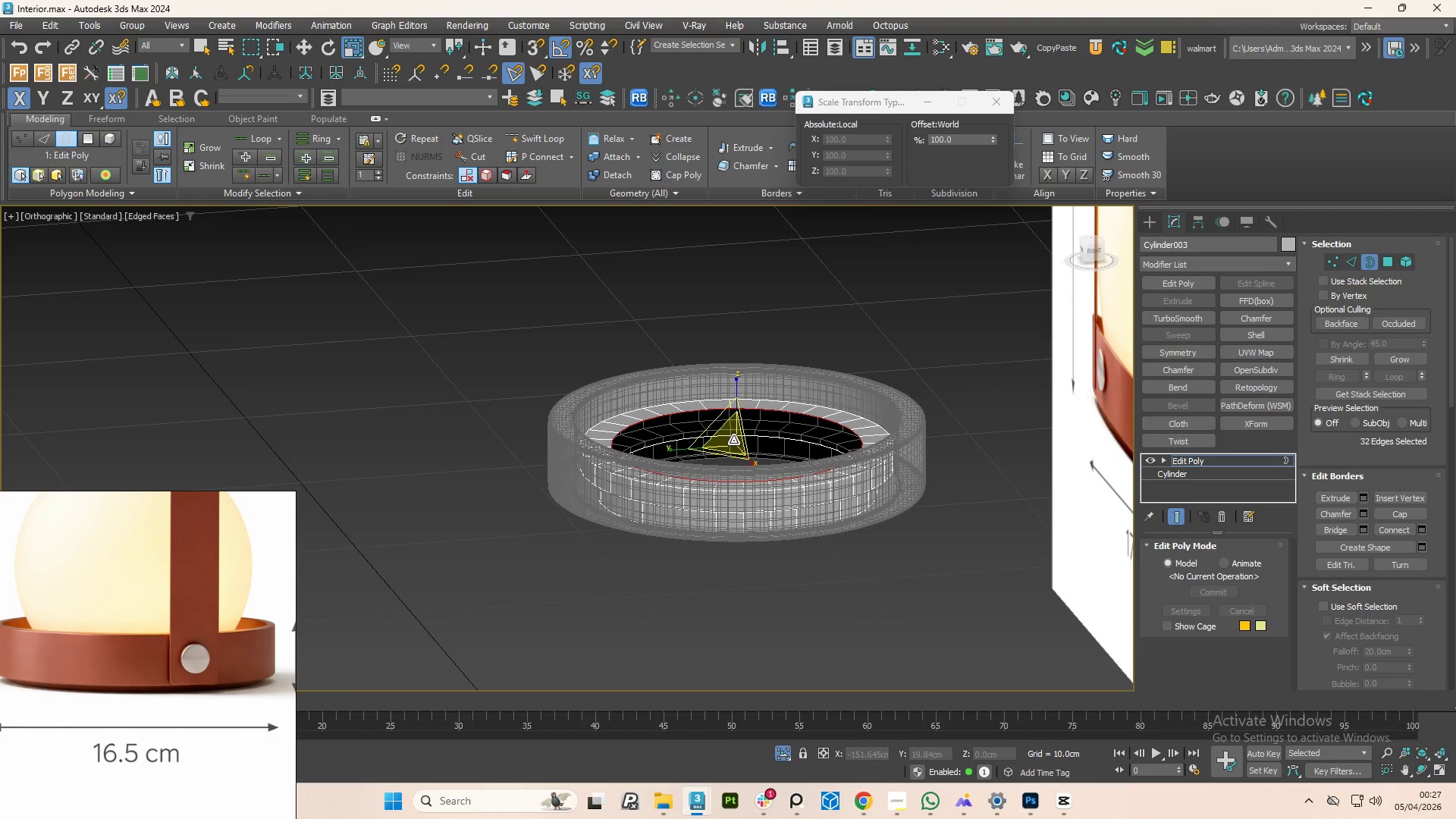 
hold_key(key=AltLeft, duration=1.52)
 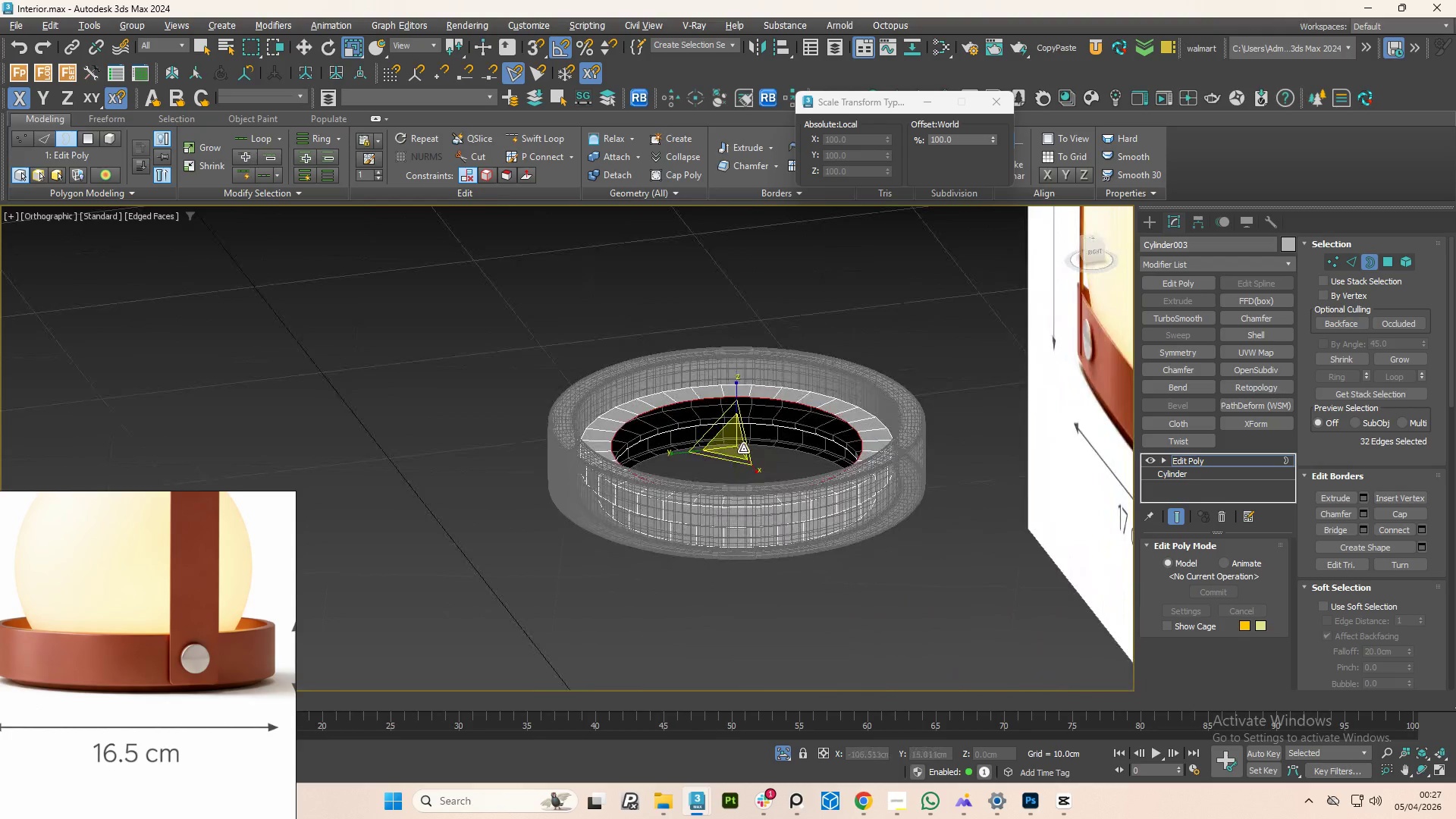 
hold_key(key=AltLeft, duration=1.5)
 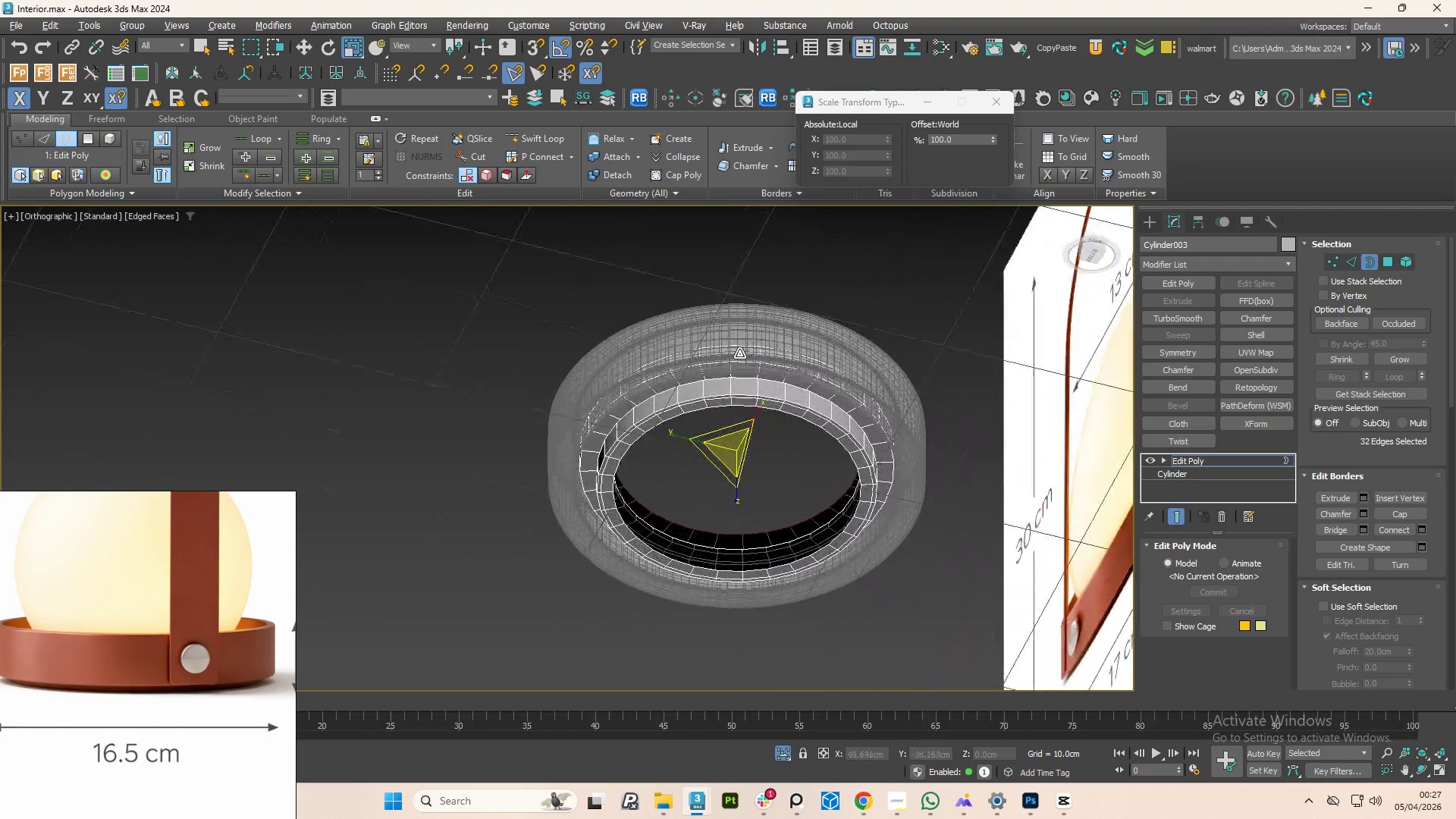 
hold_key(key=AltLeft, duration=1.09)
 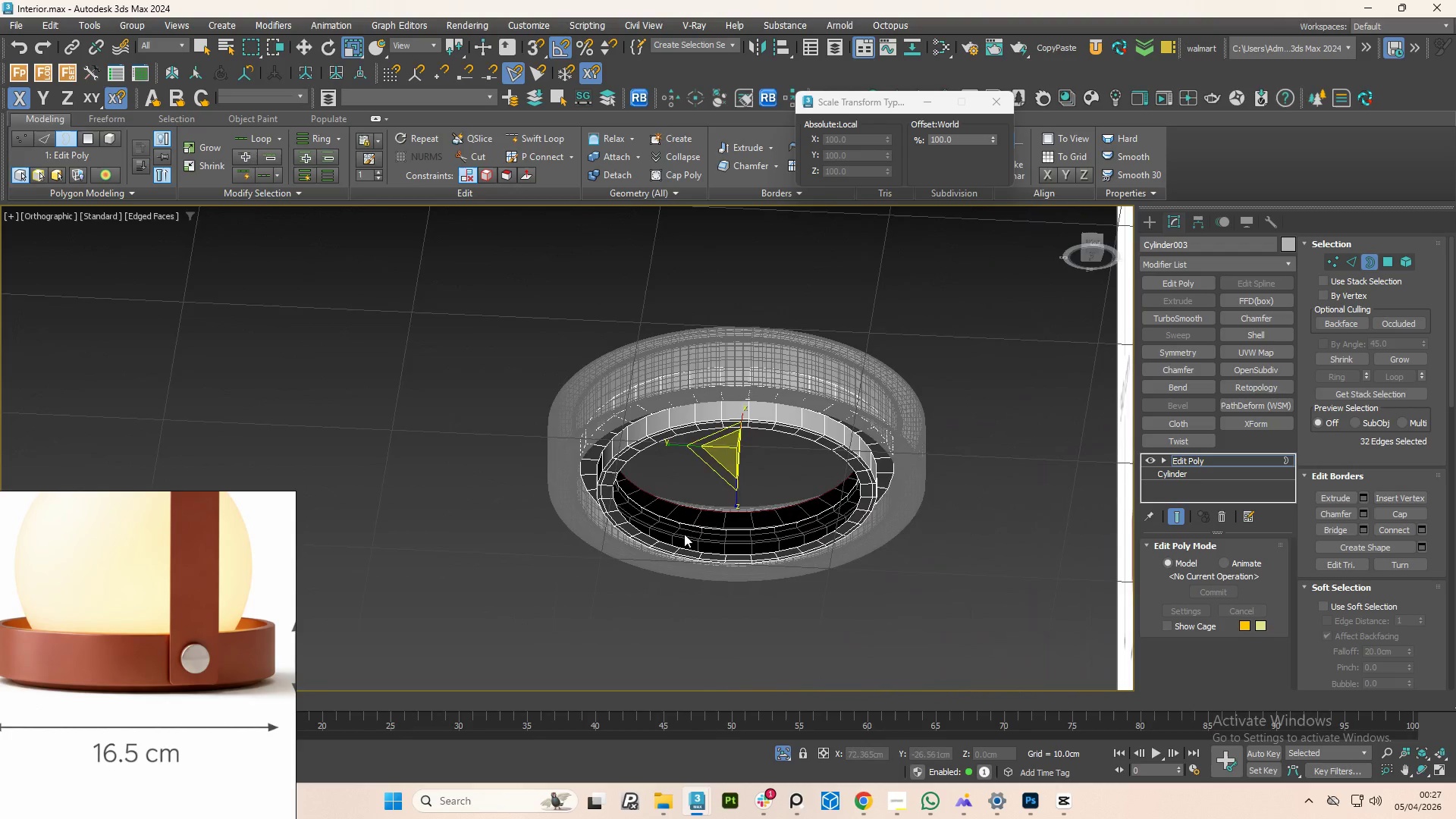 
hold_key(key=AltLeft, duration=1.5)
 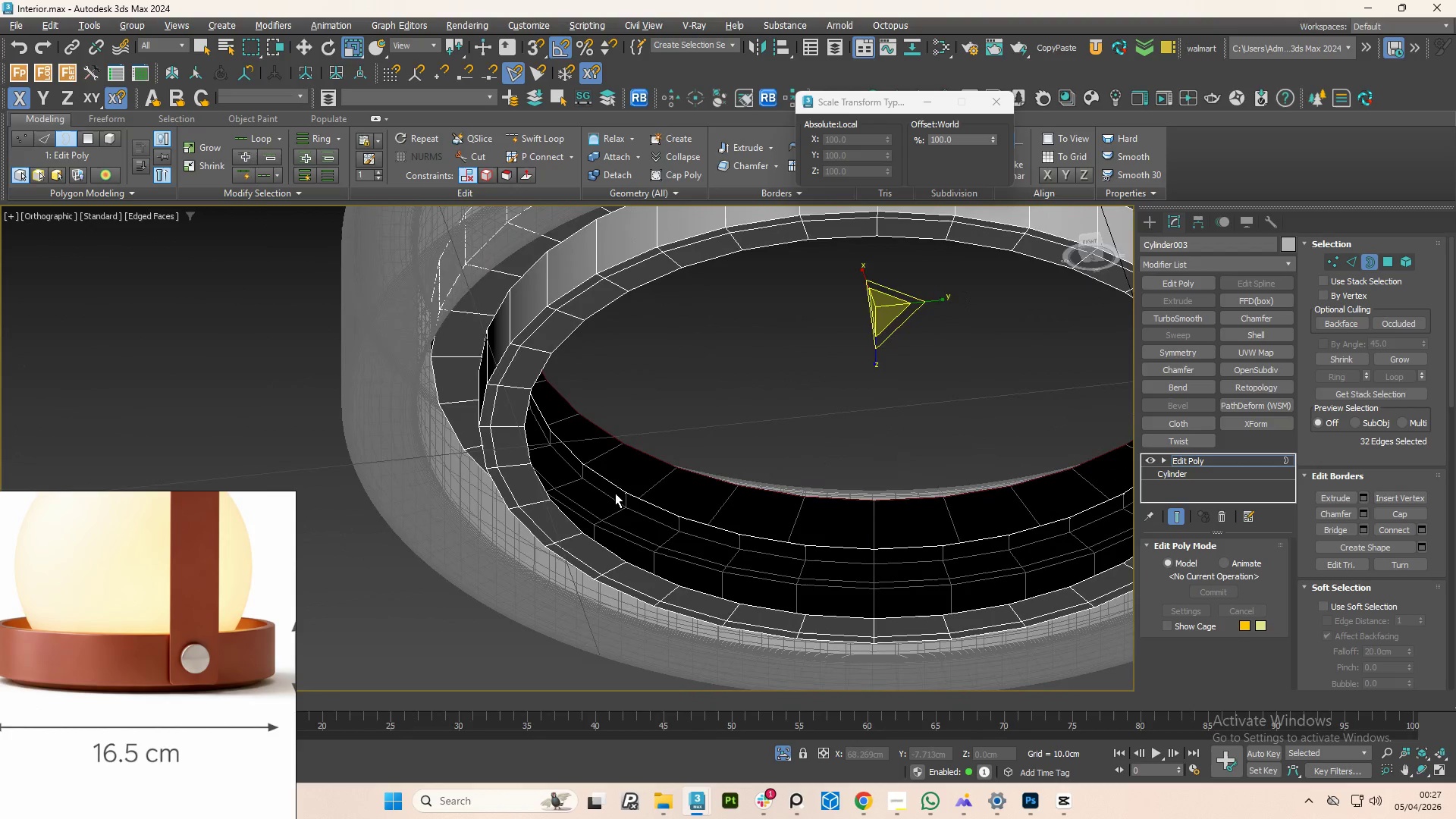 
scroll: coordinate [638, 512], scroll_direction: up, amount: 3.0
 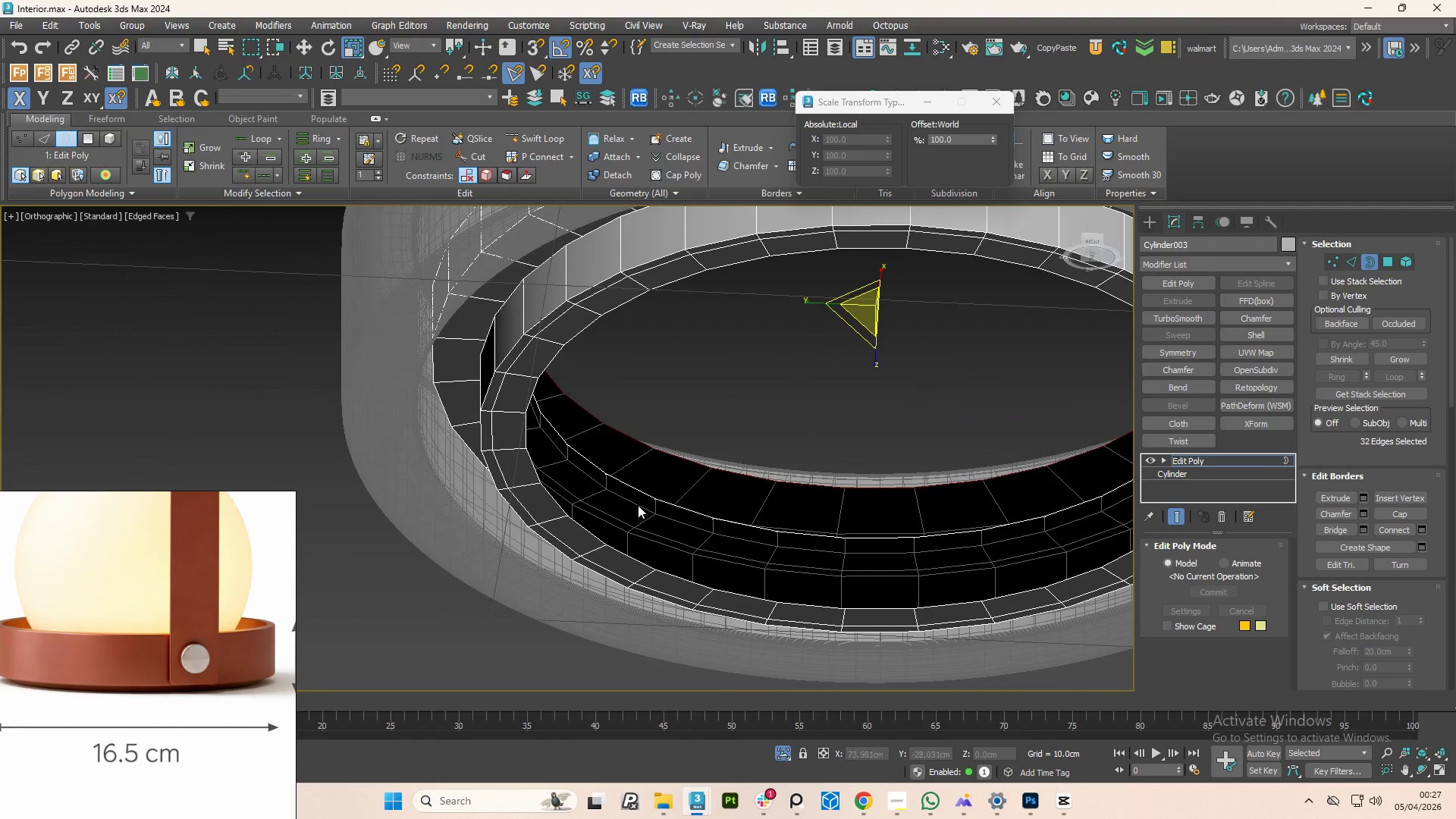 
hold_key(key=AltLeft, duration=1.51)
 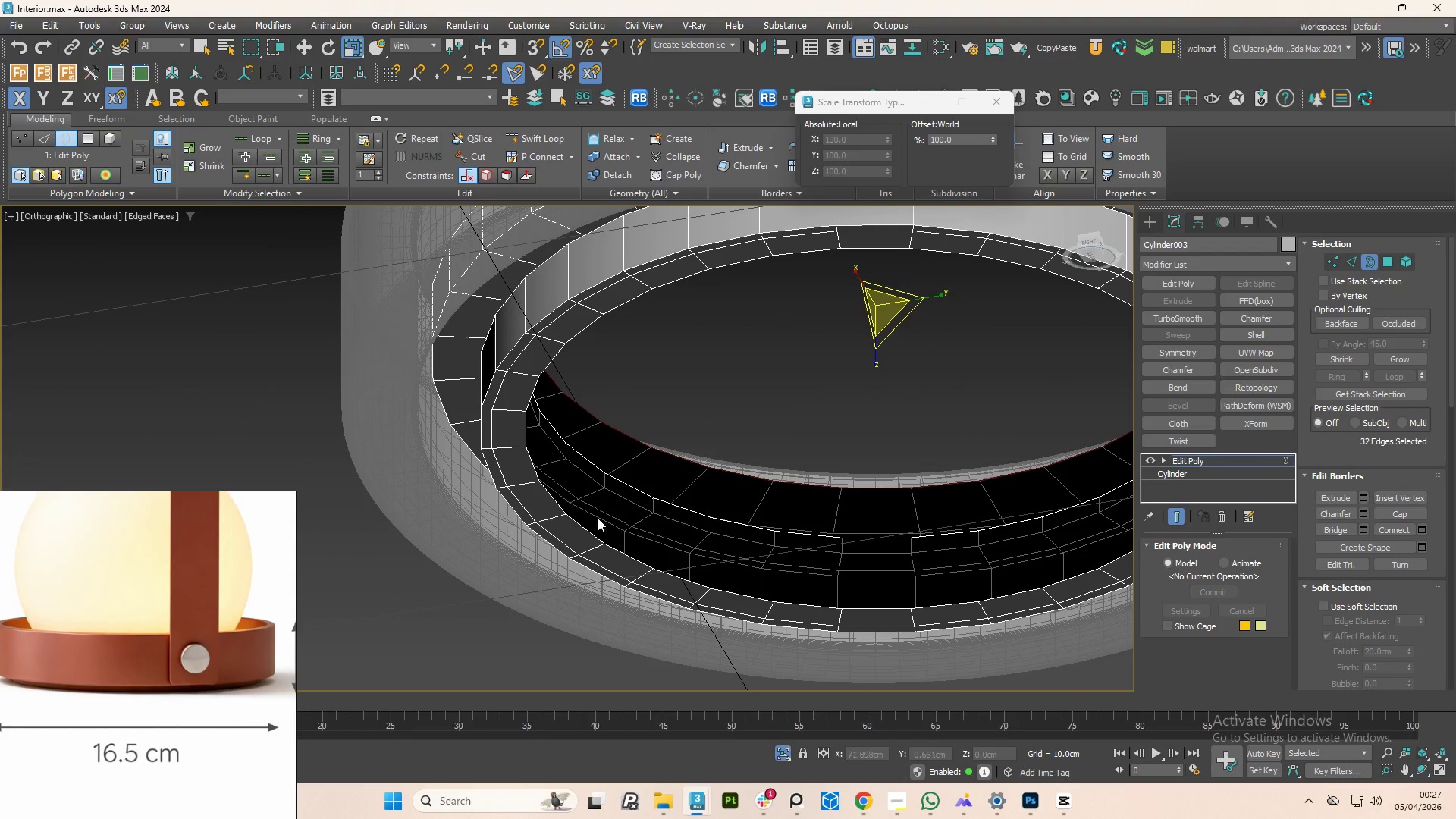 
hold_key(key=AltLeft, duration=0.42)
 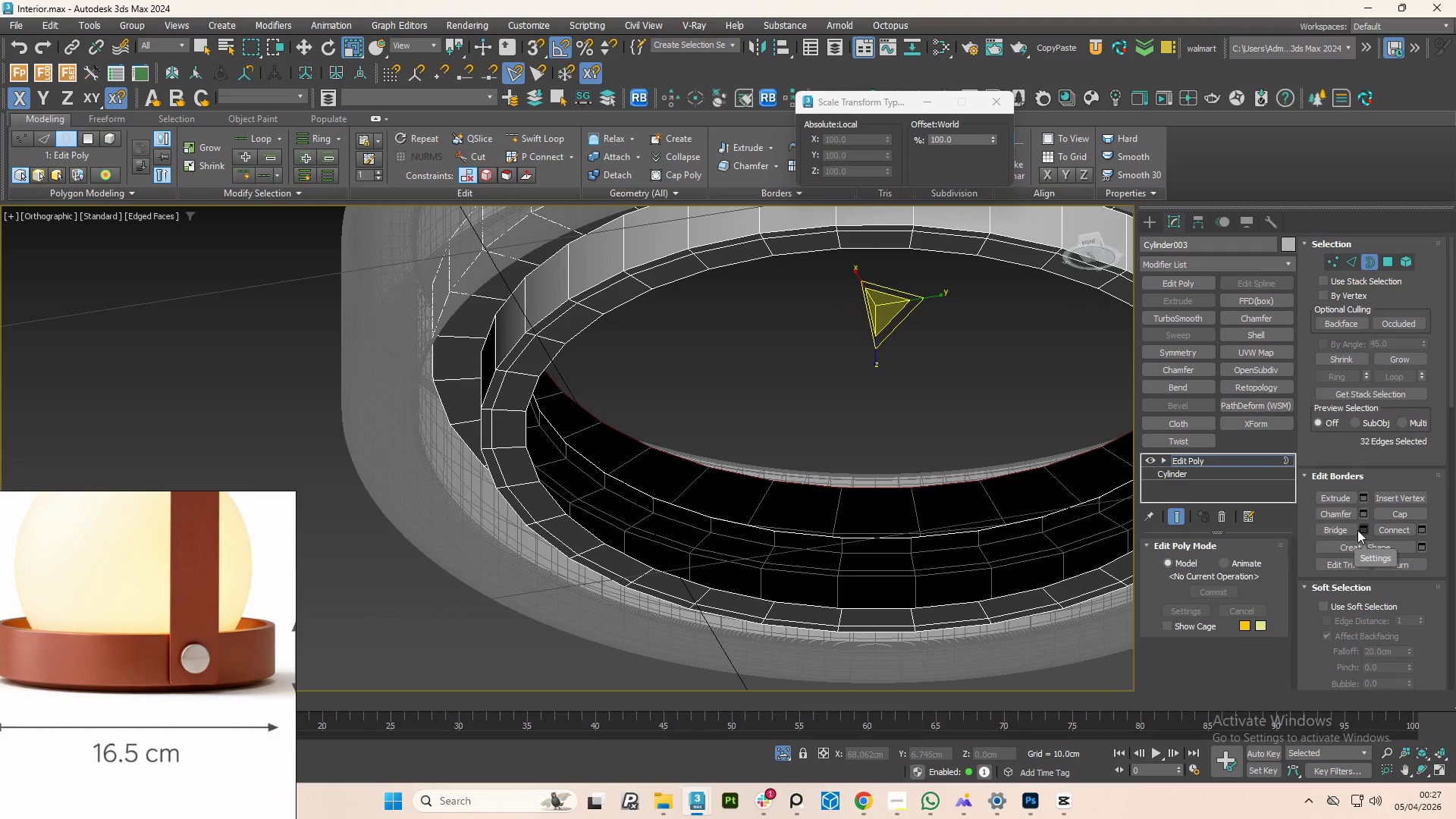 
left_click([1335, 526])
 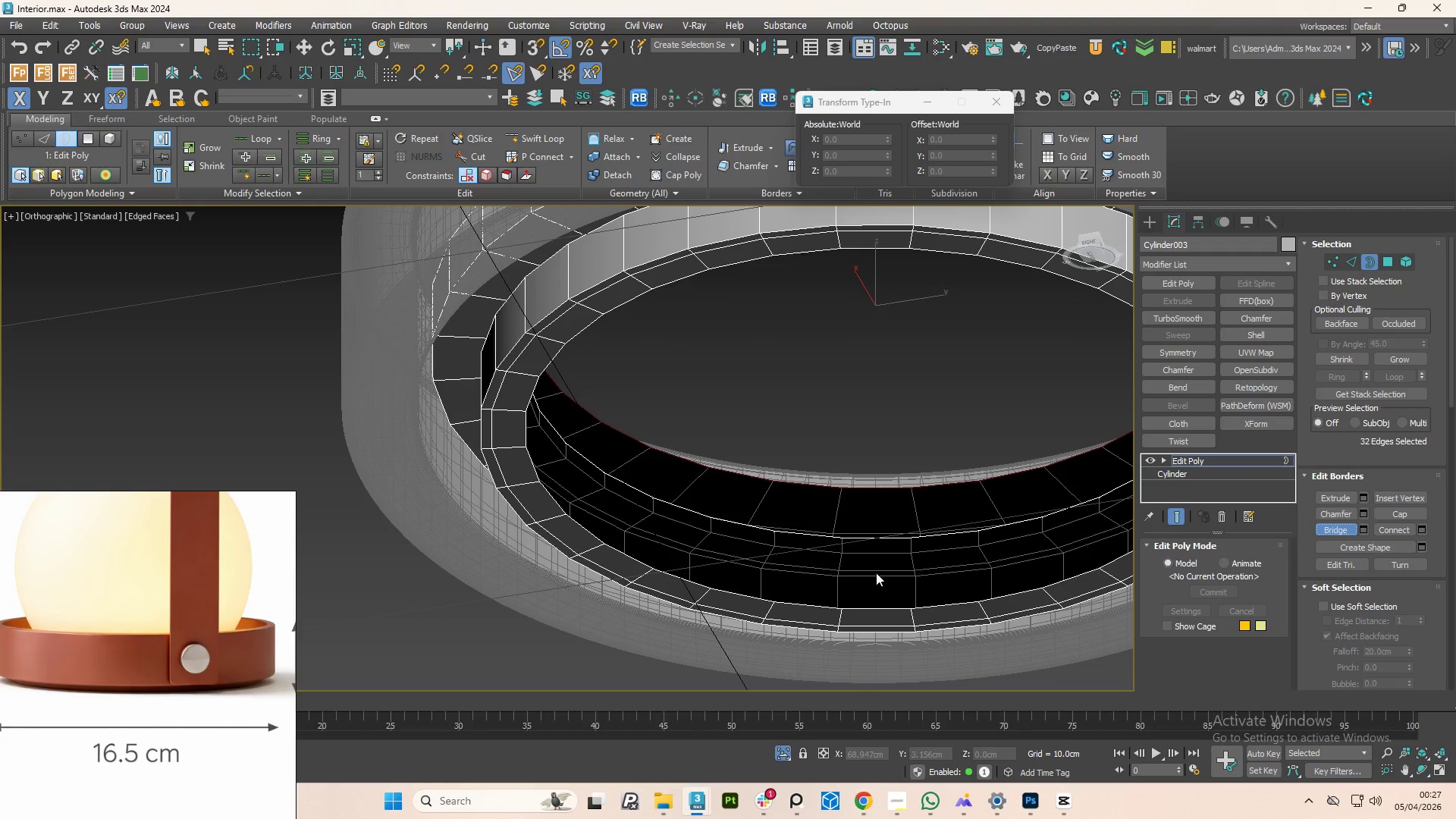 
hold_key(key=AltLeft, duration=1.51)
 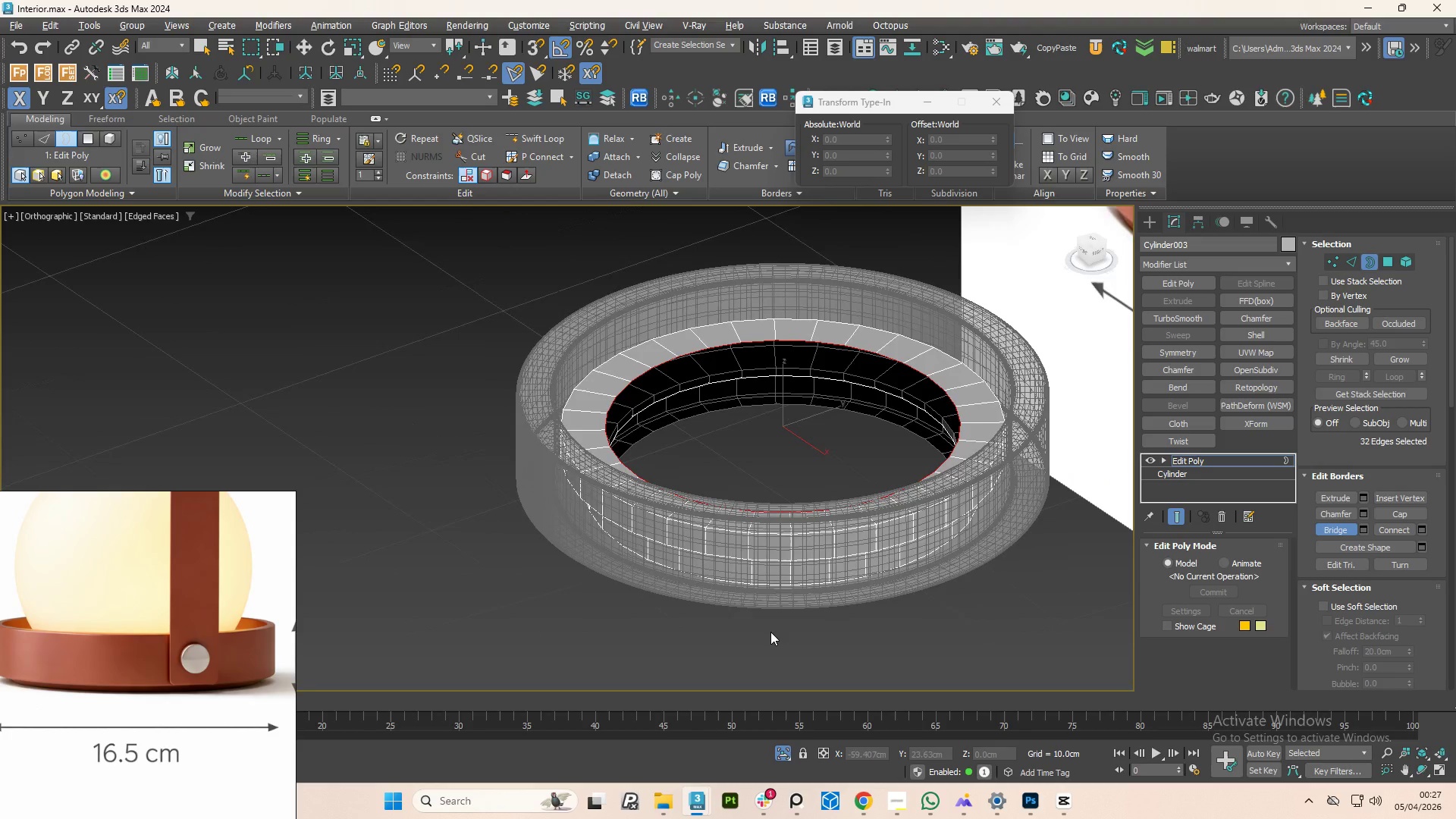 
scroll: coordinate [689, 547], scroll_direction: down, amount: 2.0
 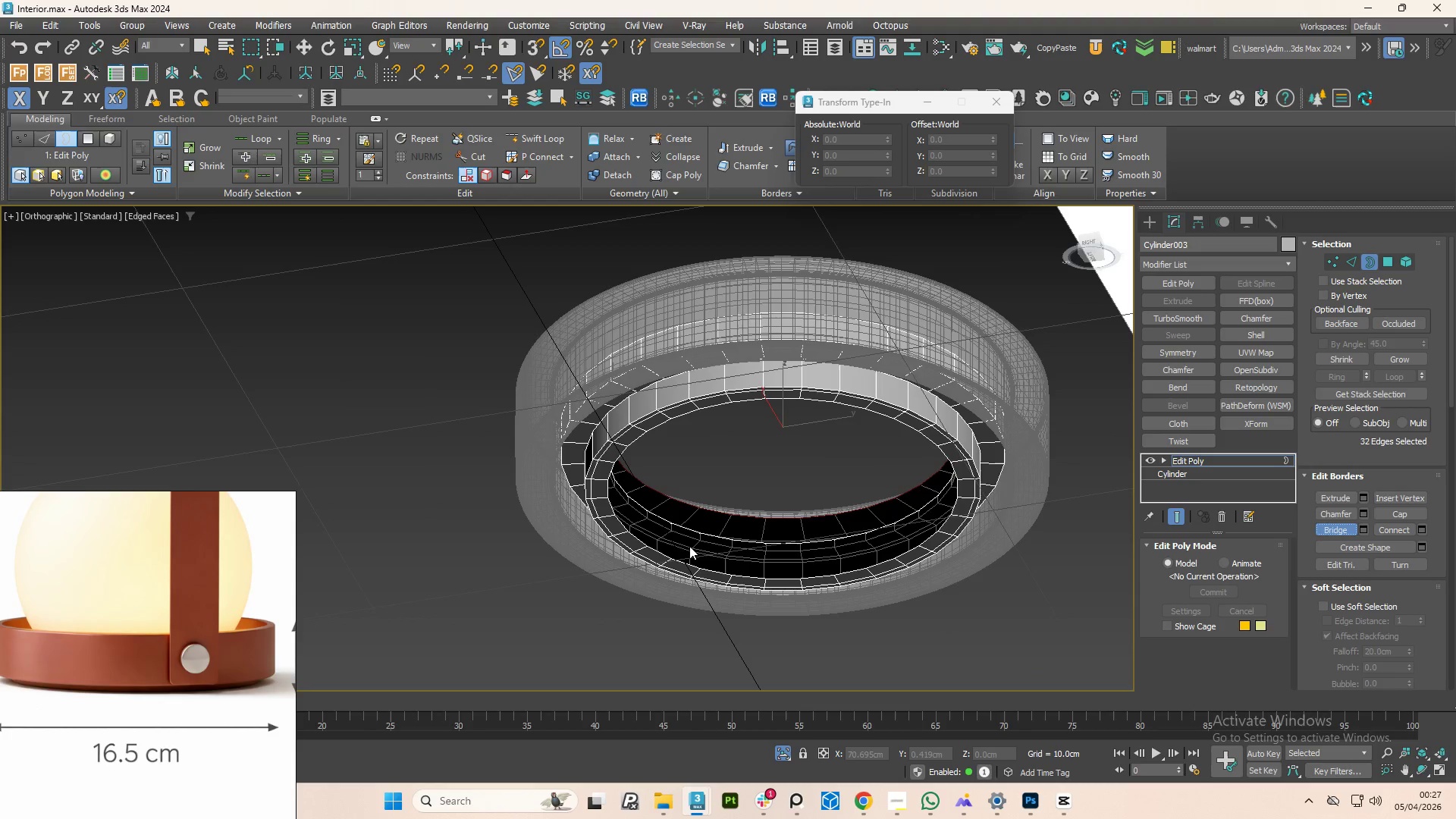 
key(Alt+AltLeft)
 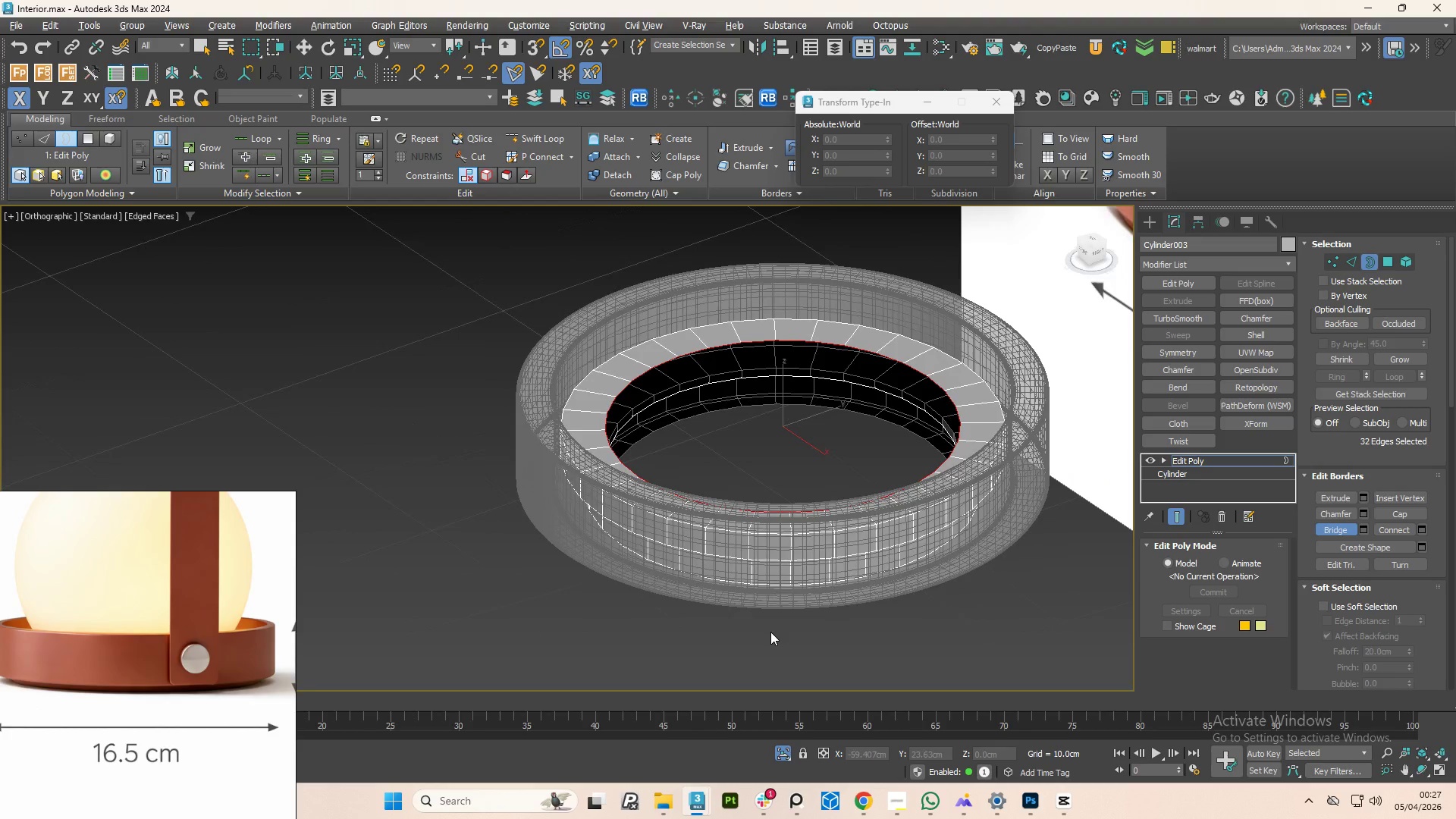 
key(Alt+AltLeft)
 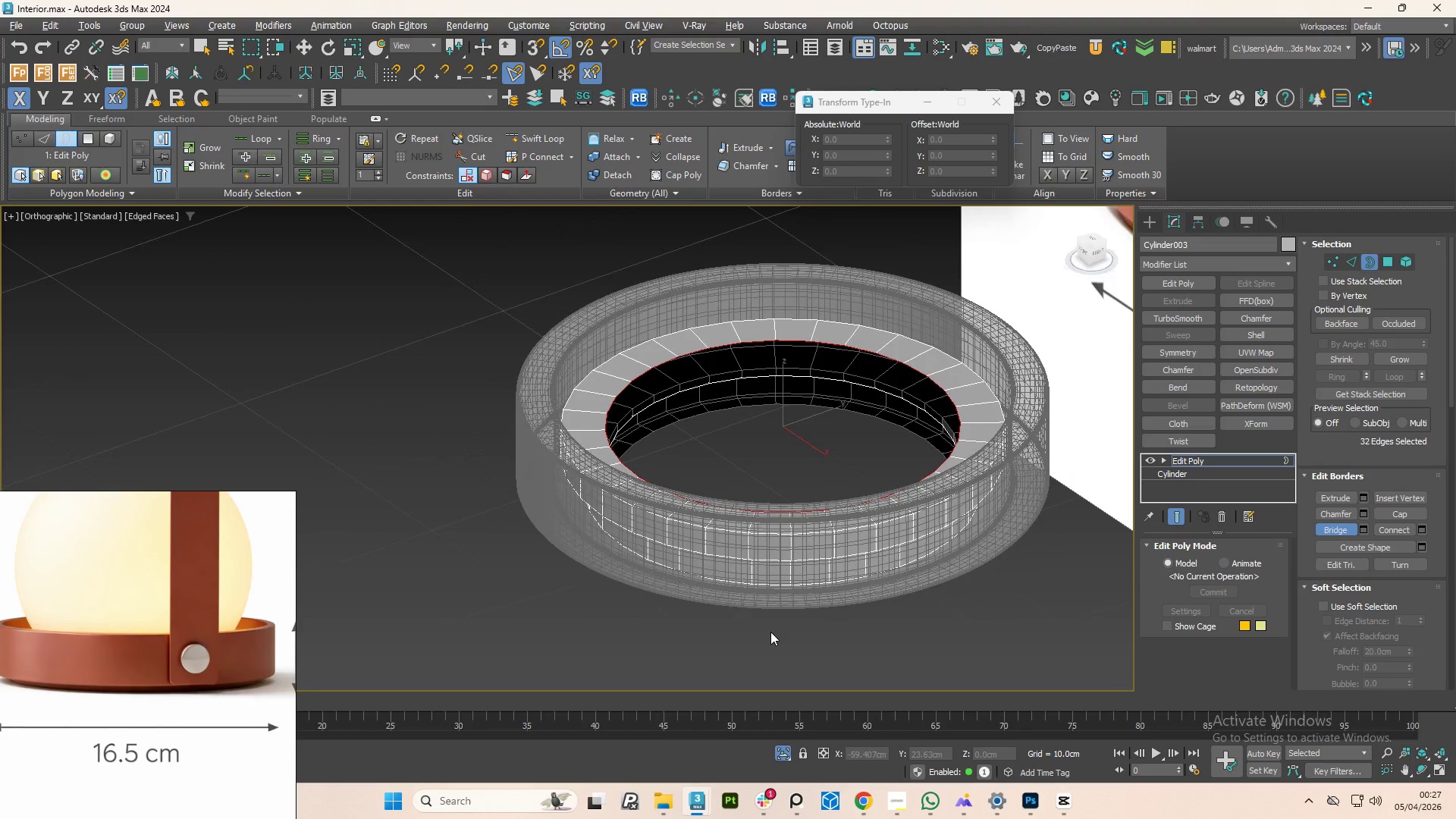 
key(Alt+AltLeft)
 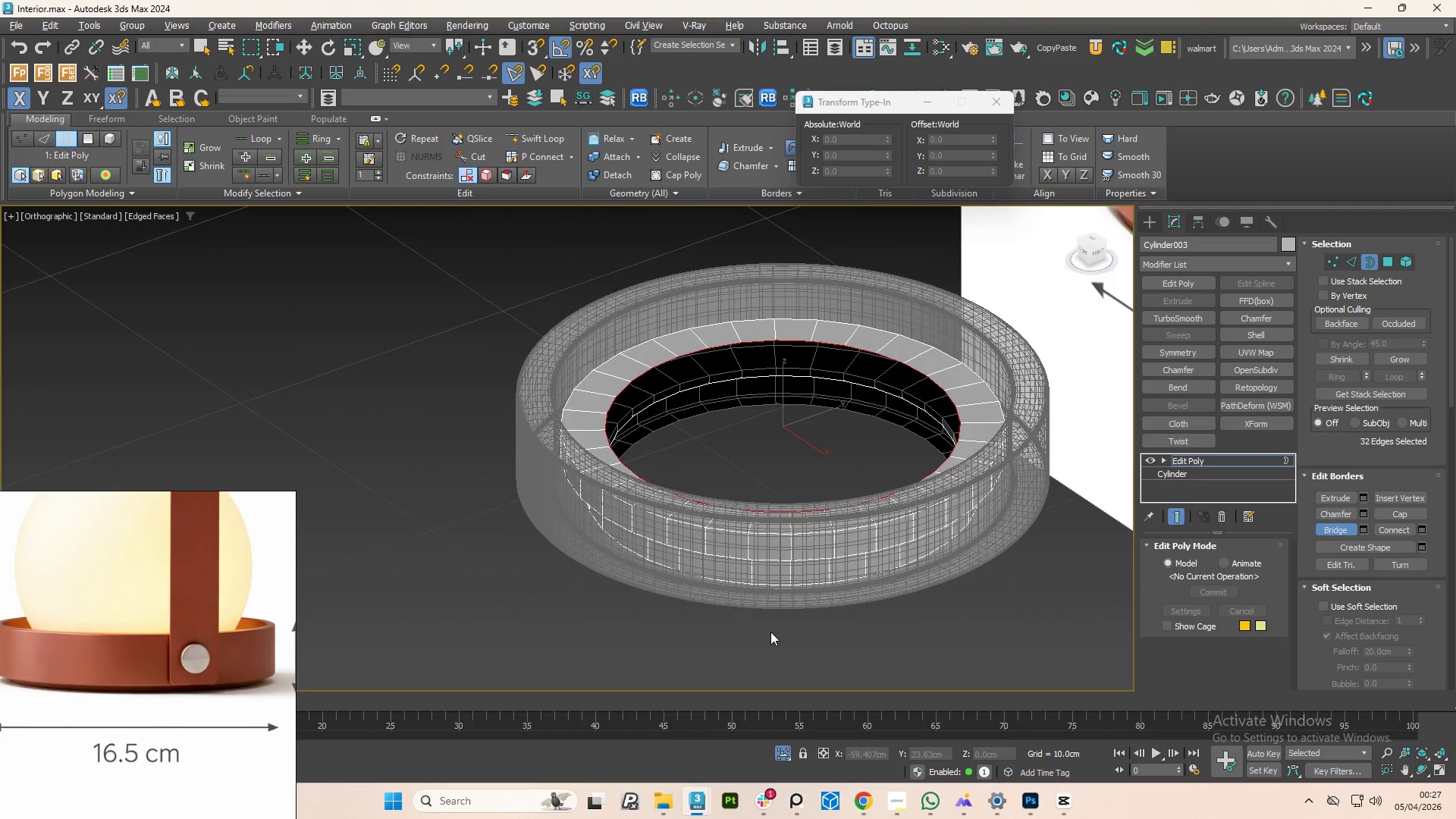 
key(Alt+AltLeft)
 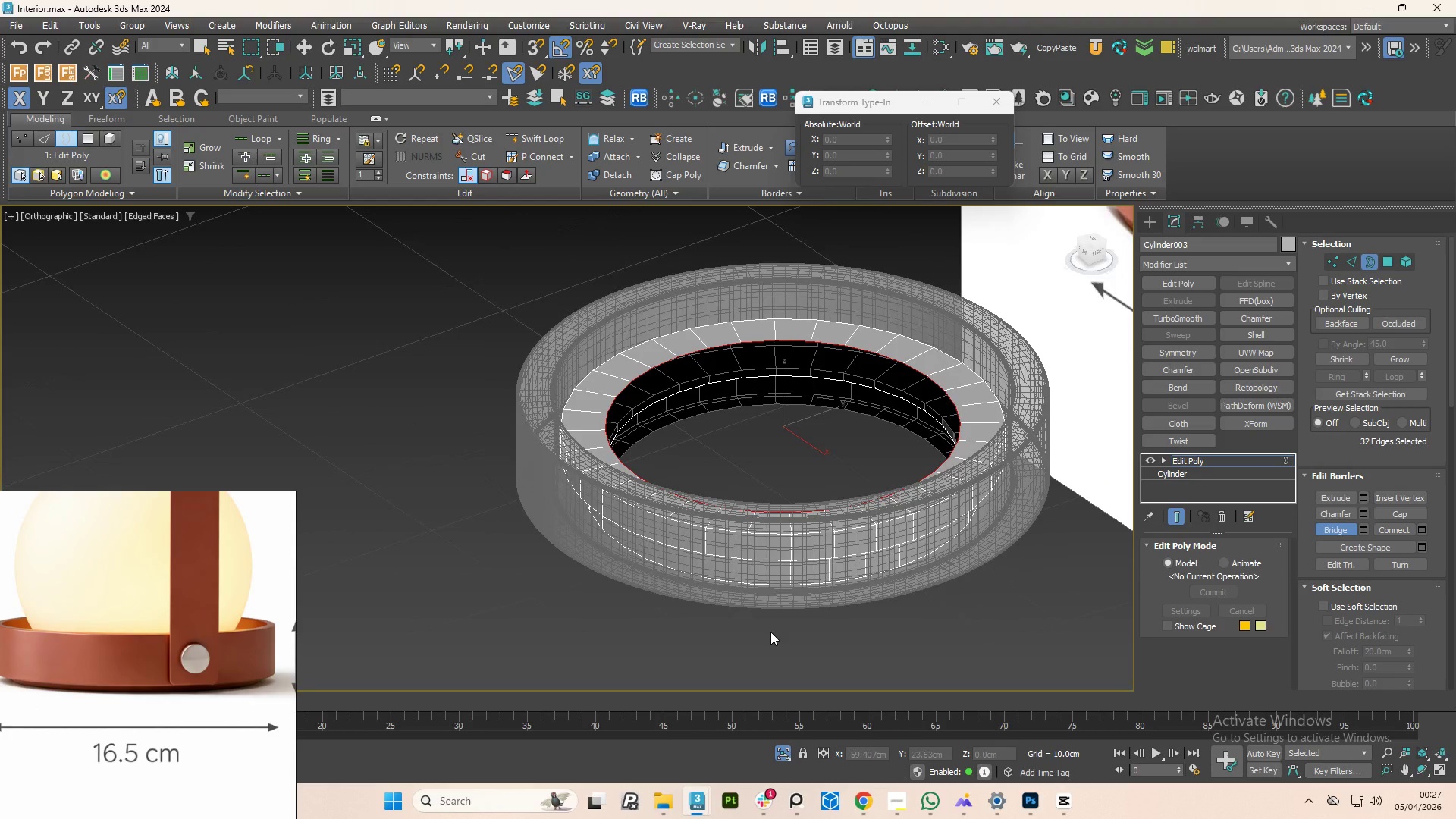 
key(Alt+AltLeft)
 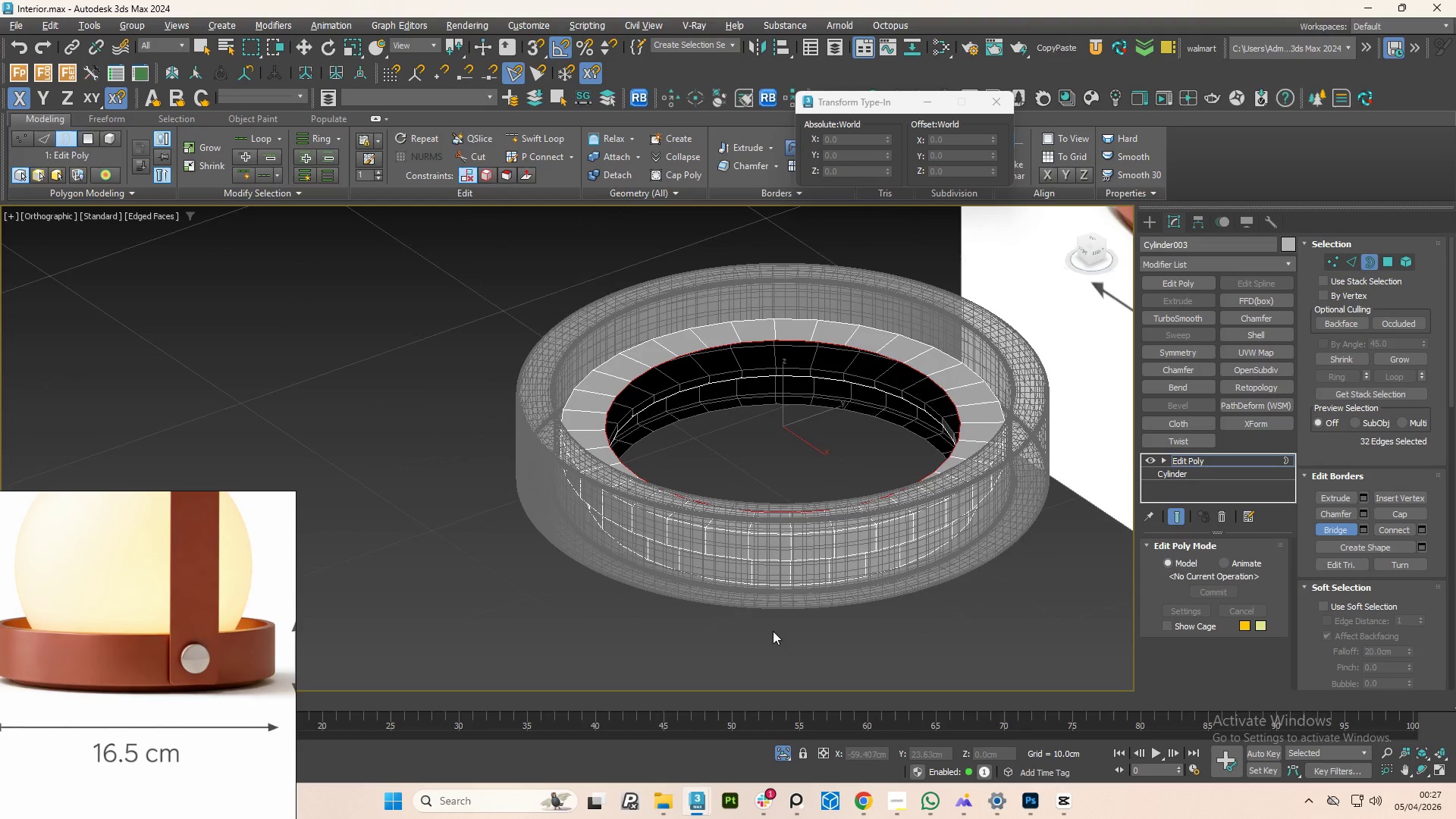 
key(Alt+AltLeft)
 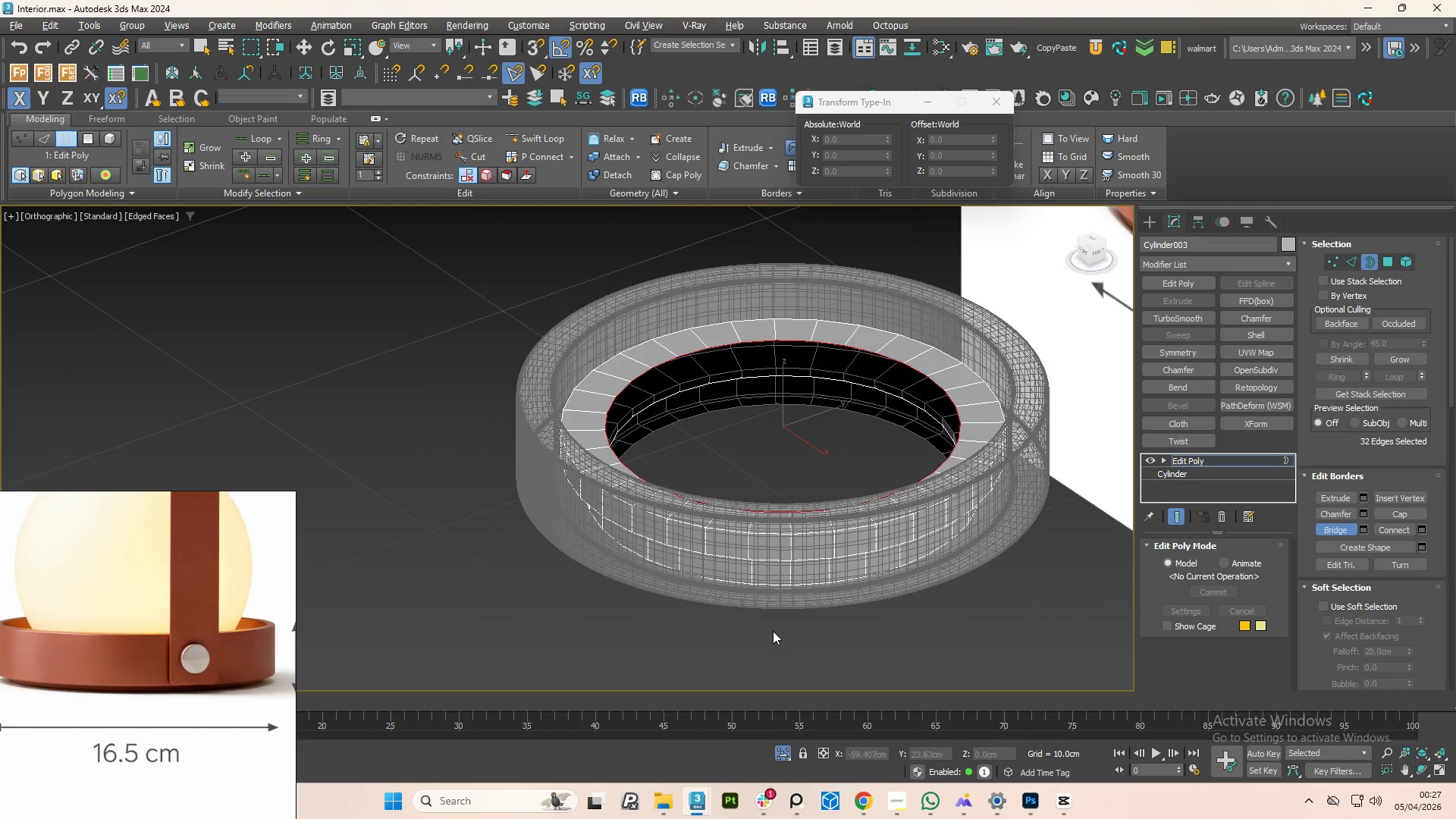 
key(Alt+AltLeft)
 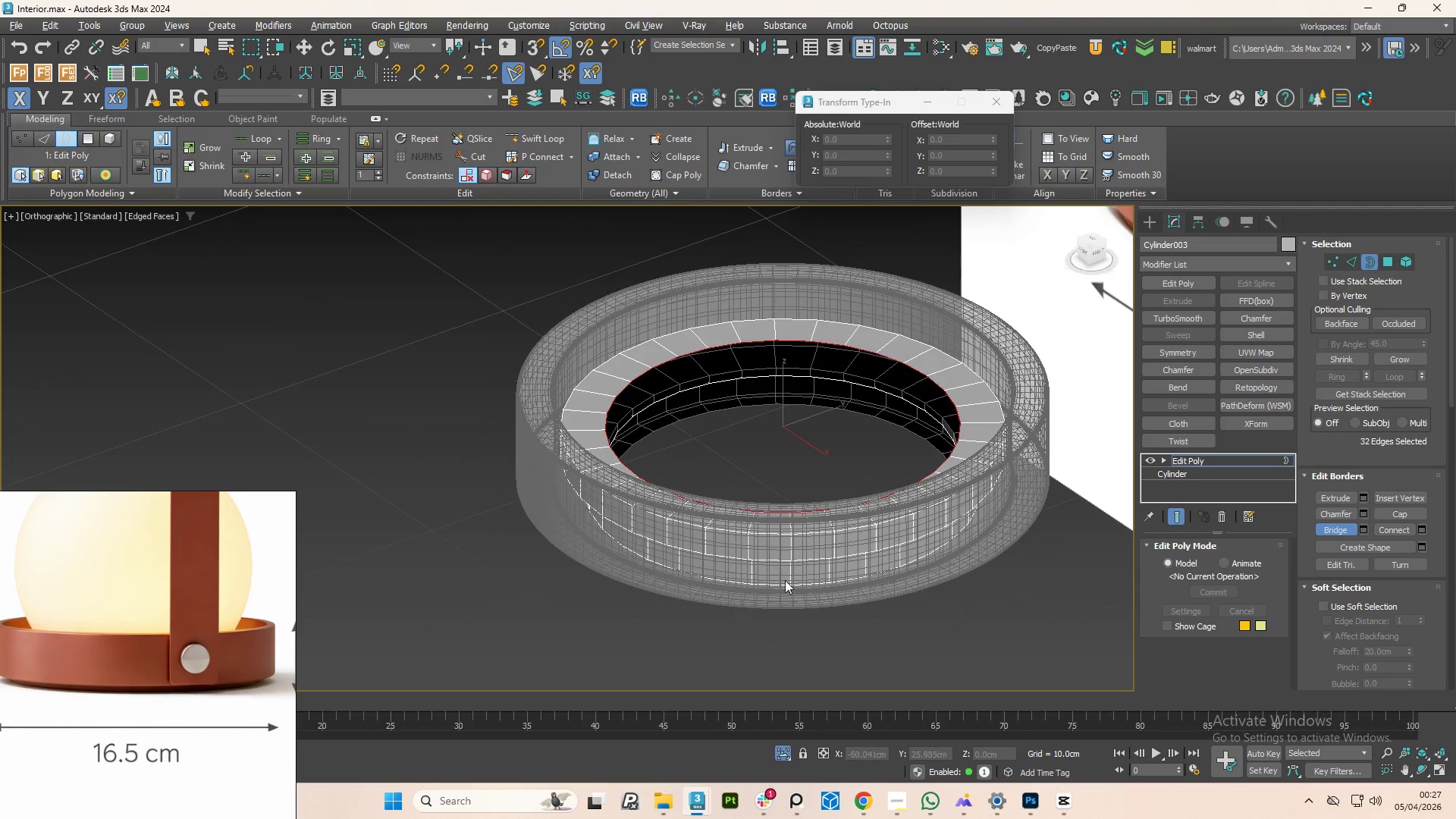 
key(Alt+AltLeft)
 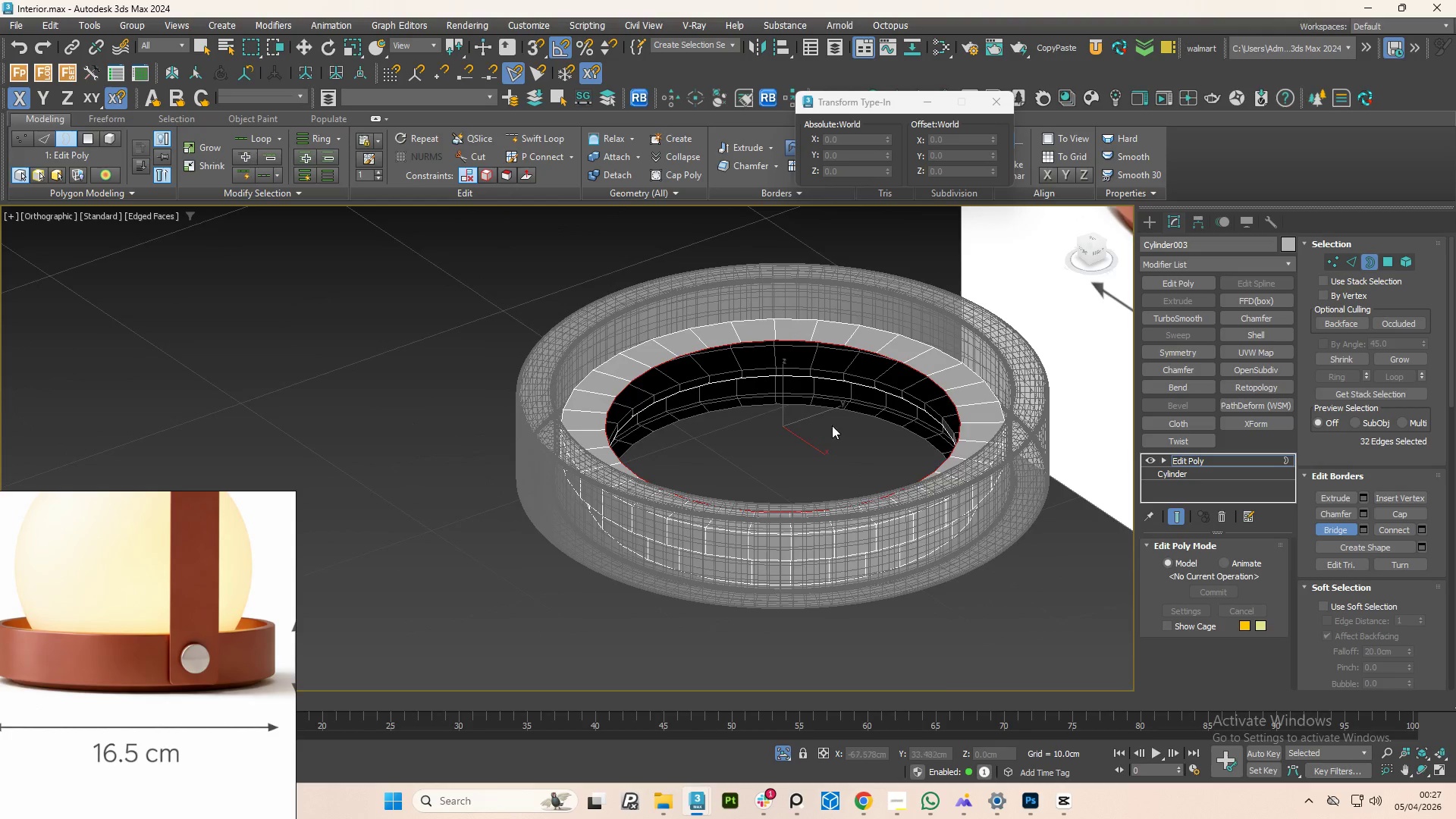 
scroll: coordinate [796, 345], scroll_direction: up, amount: 3.0
 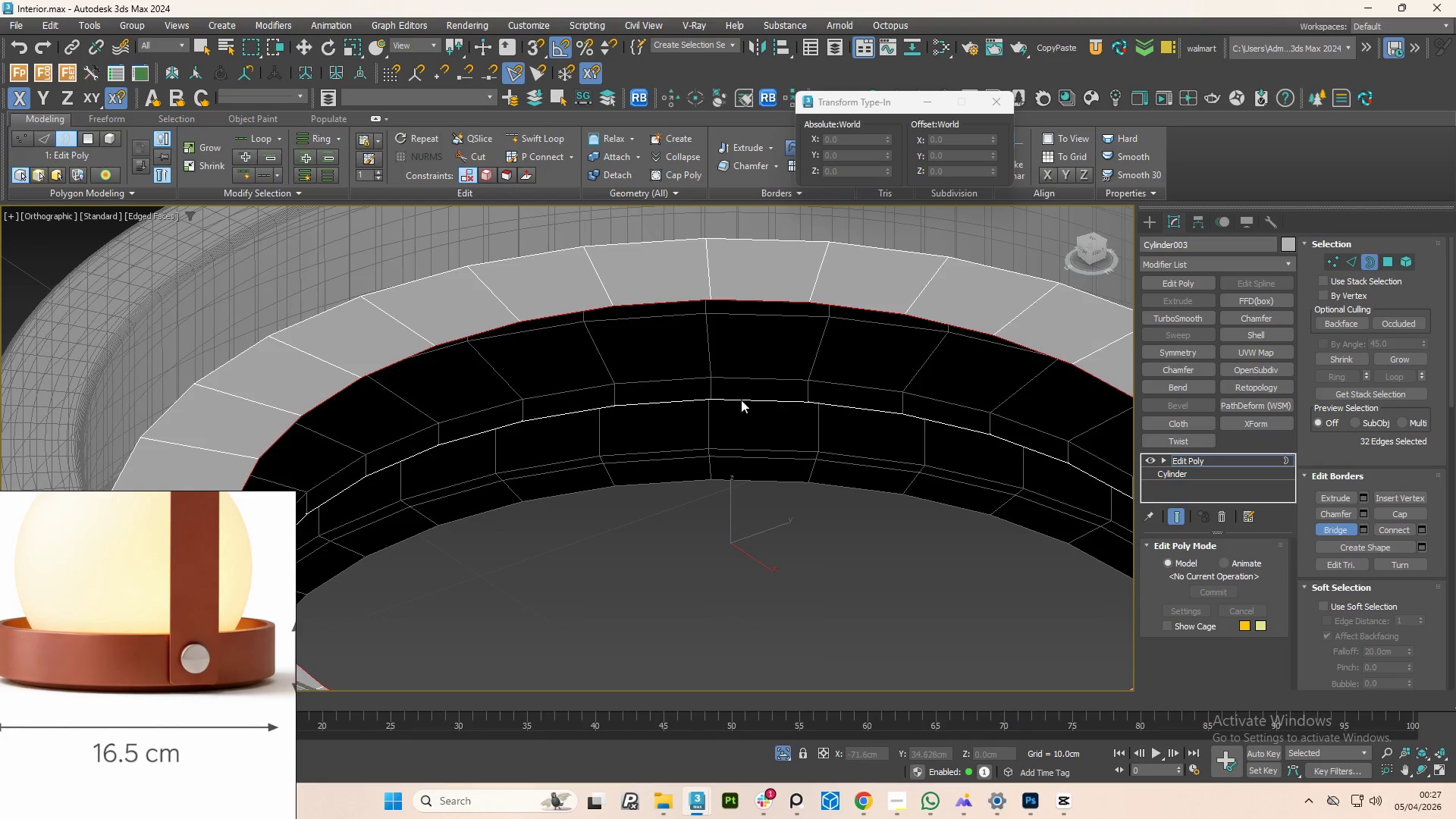 
hold_key(key=AltLeft, duration=1.5)
 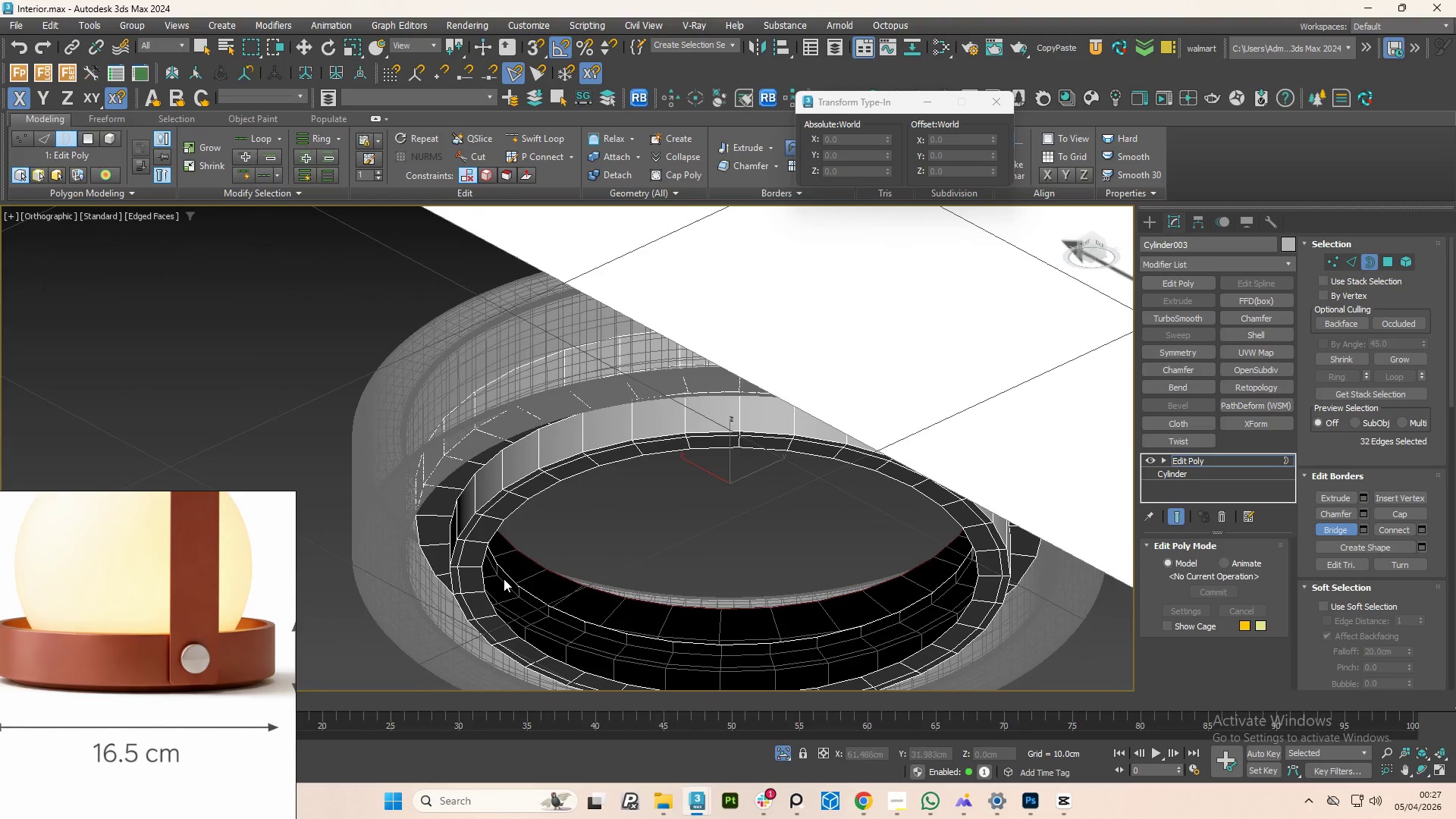 
scroll: coordinate [728, 428], scroll_direction: down, amount: 2.0
 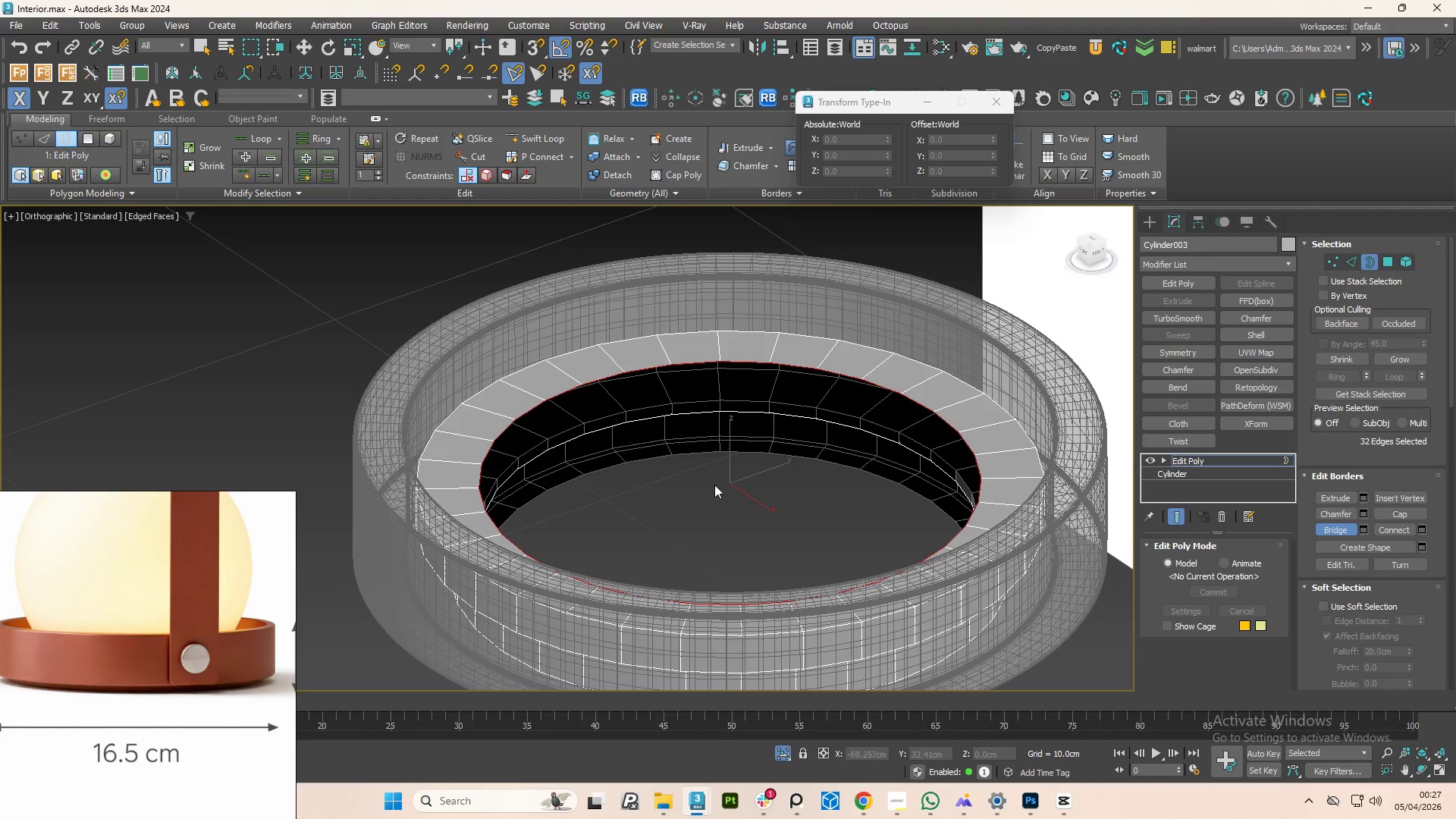 
key(Alt+AltLeft)
 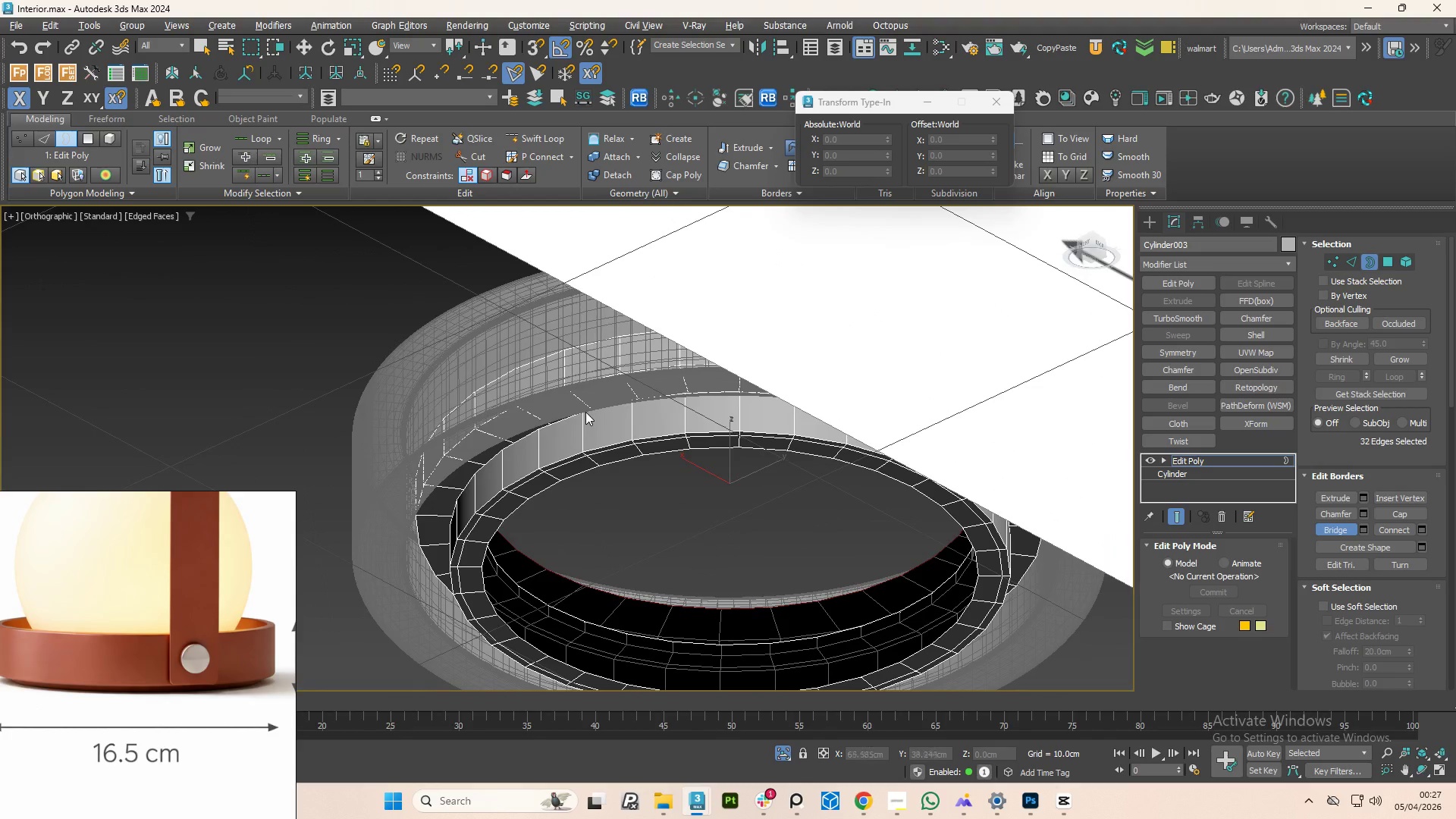 
key(Alt+AltLeft)
 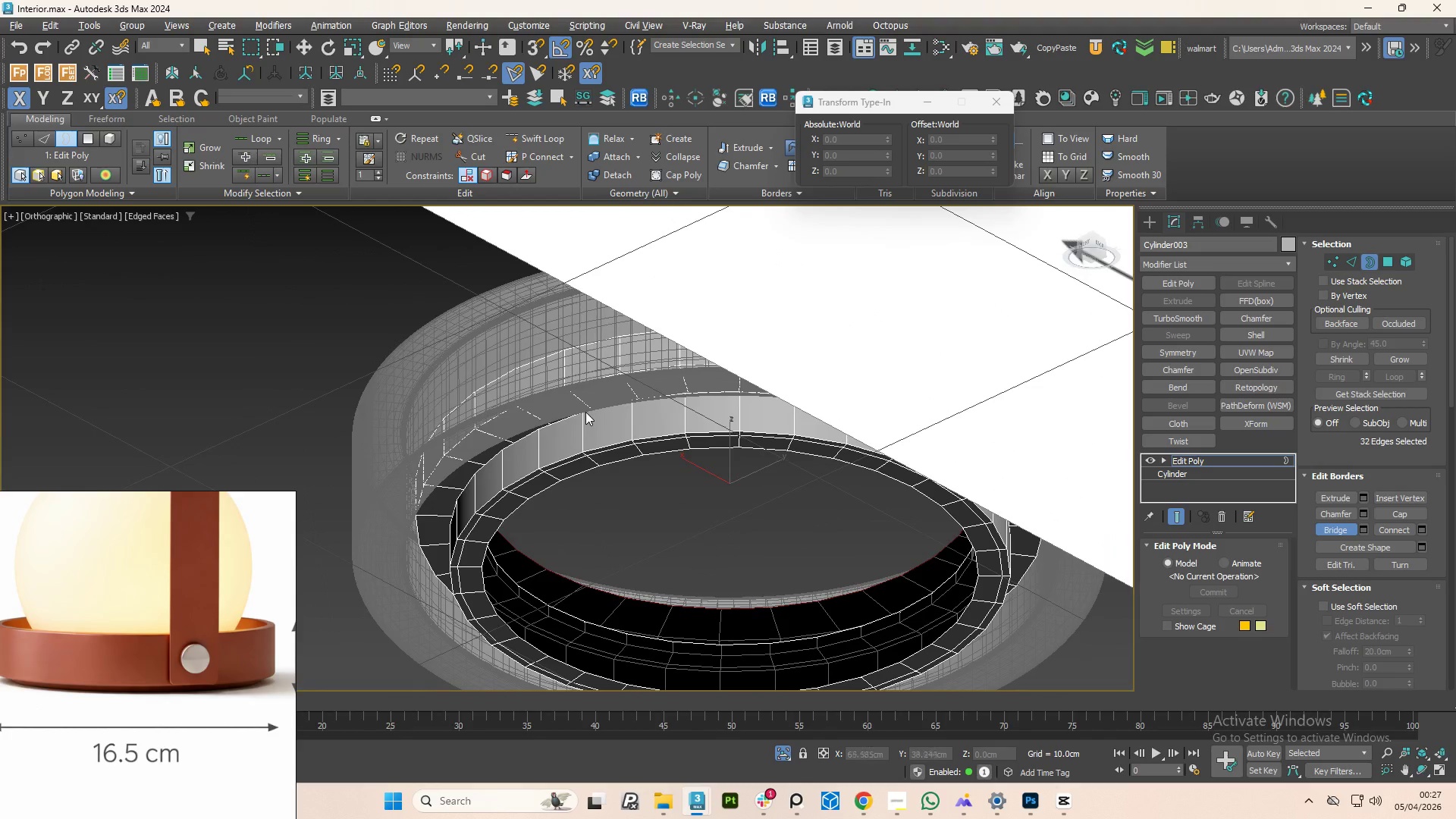 
key(Alt+AltLeft)
 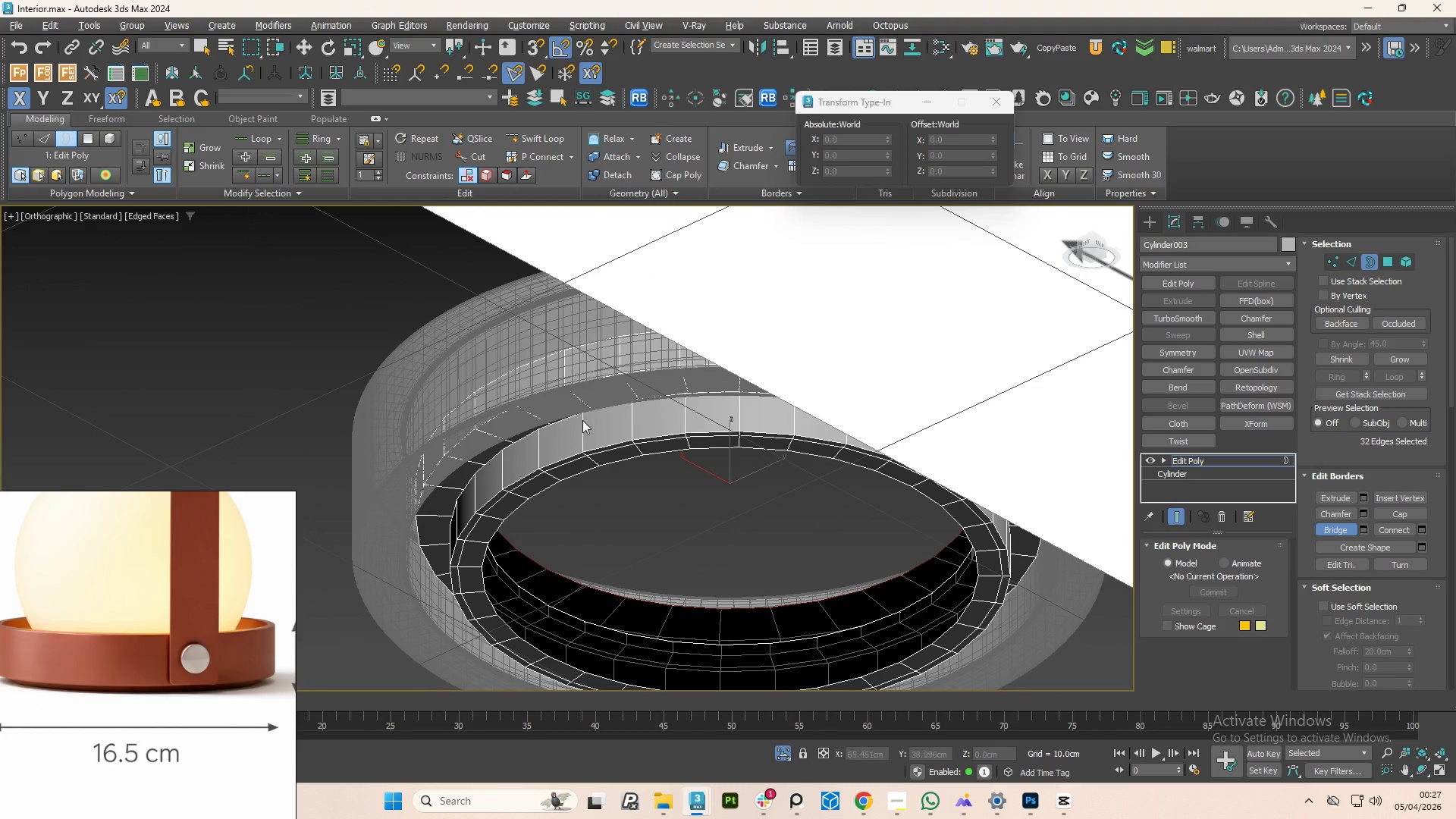 
key(Alt+AltLeft)
 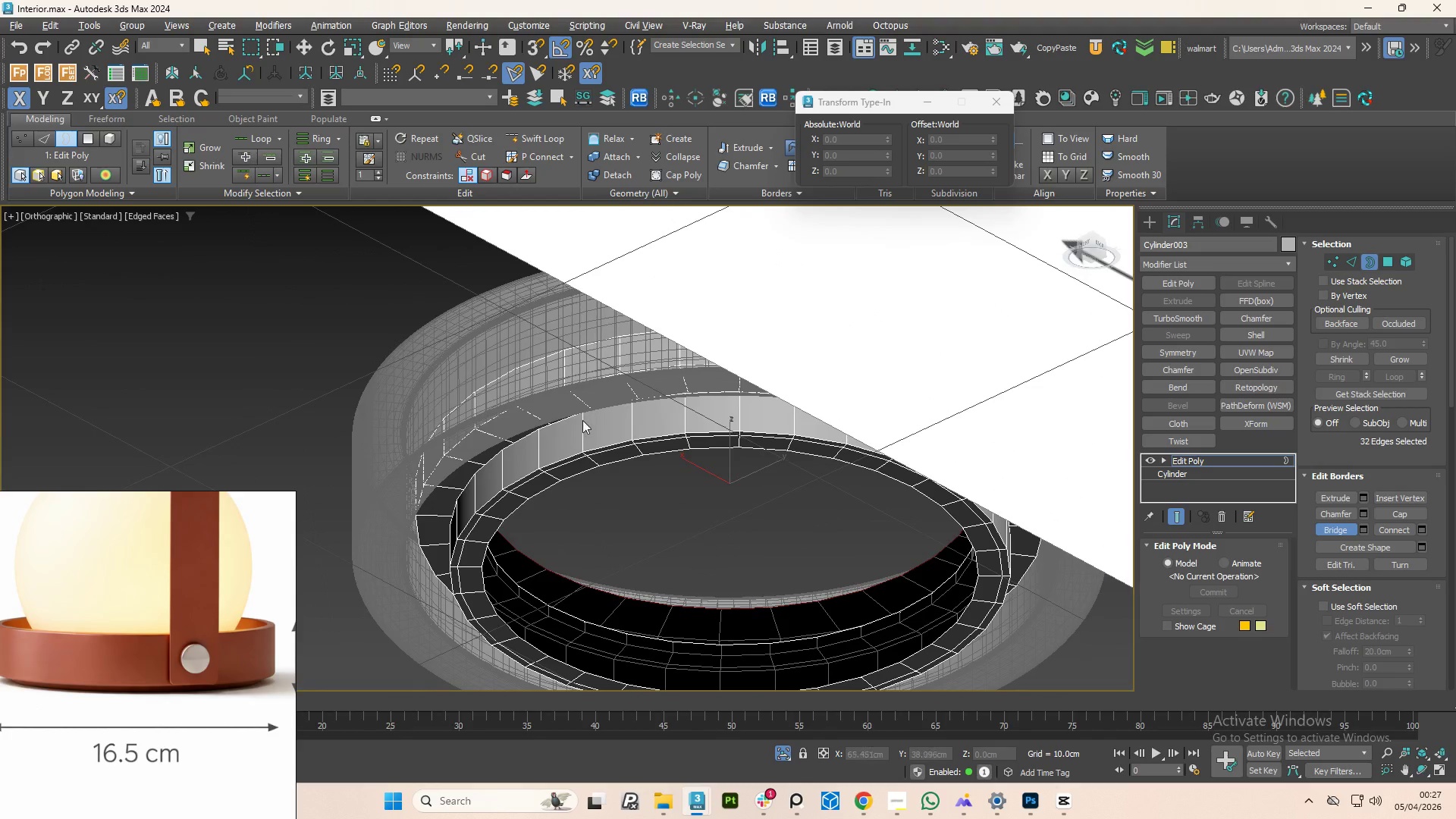 
key(Alt+AltLeft)
 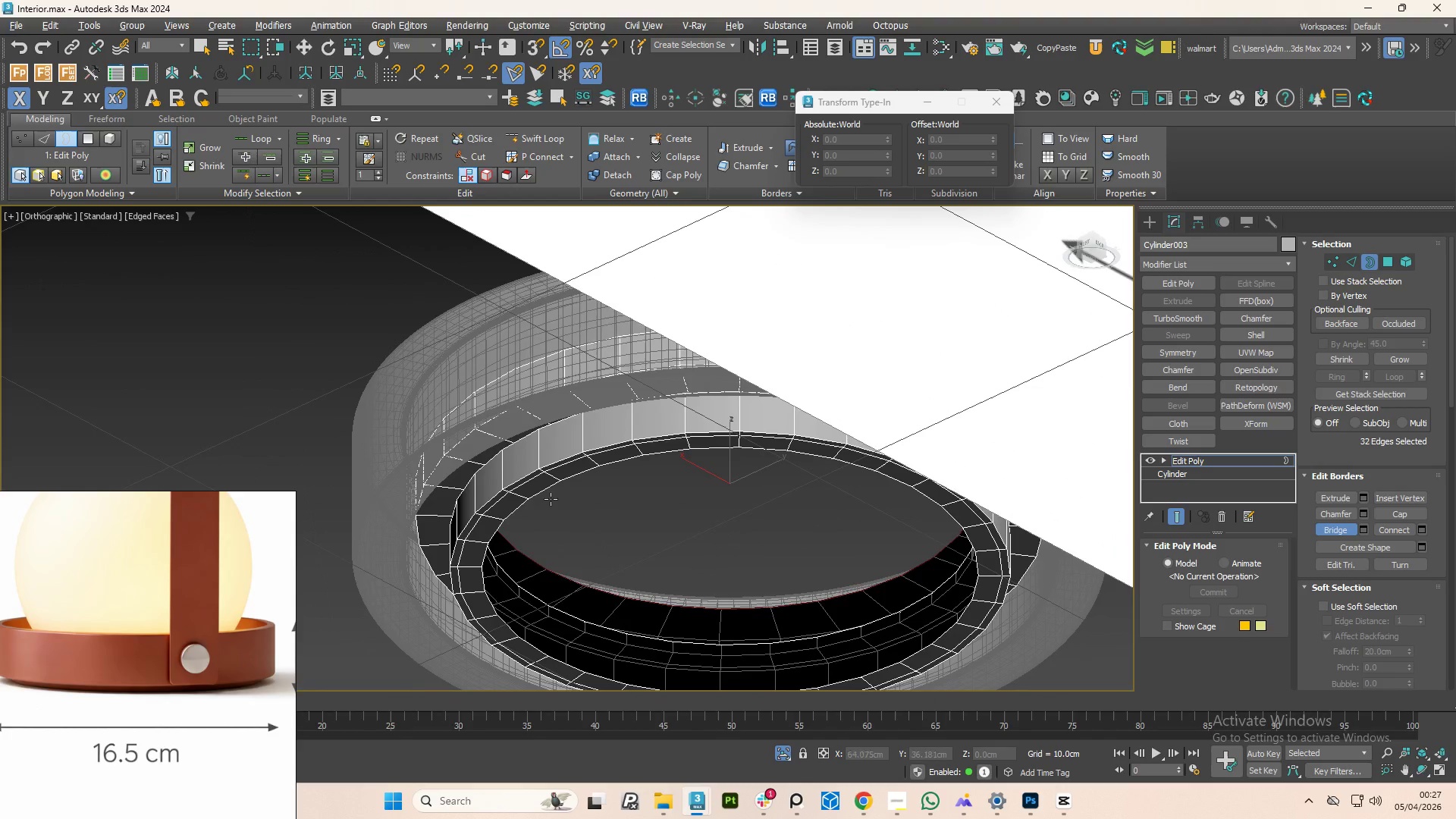 
key(Alt+AltLeft)
 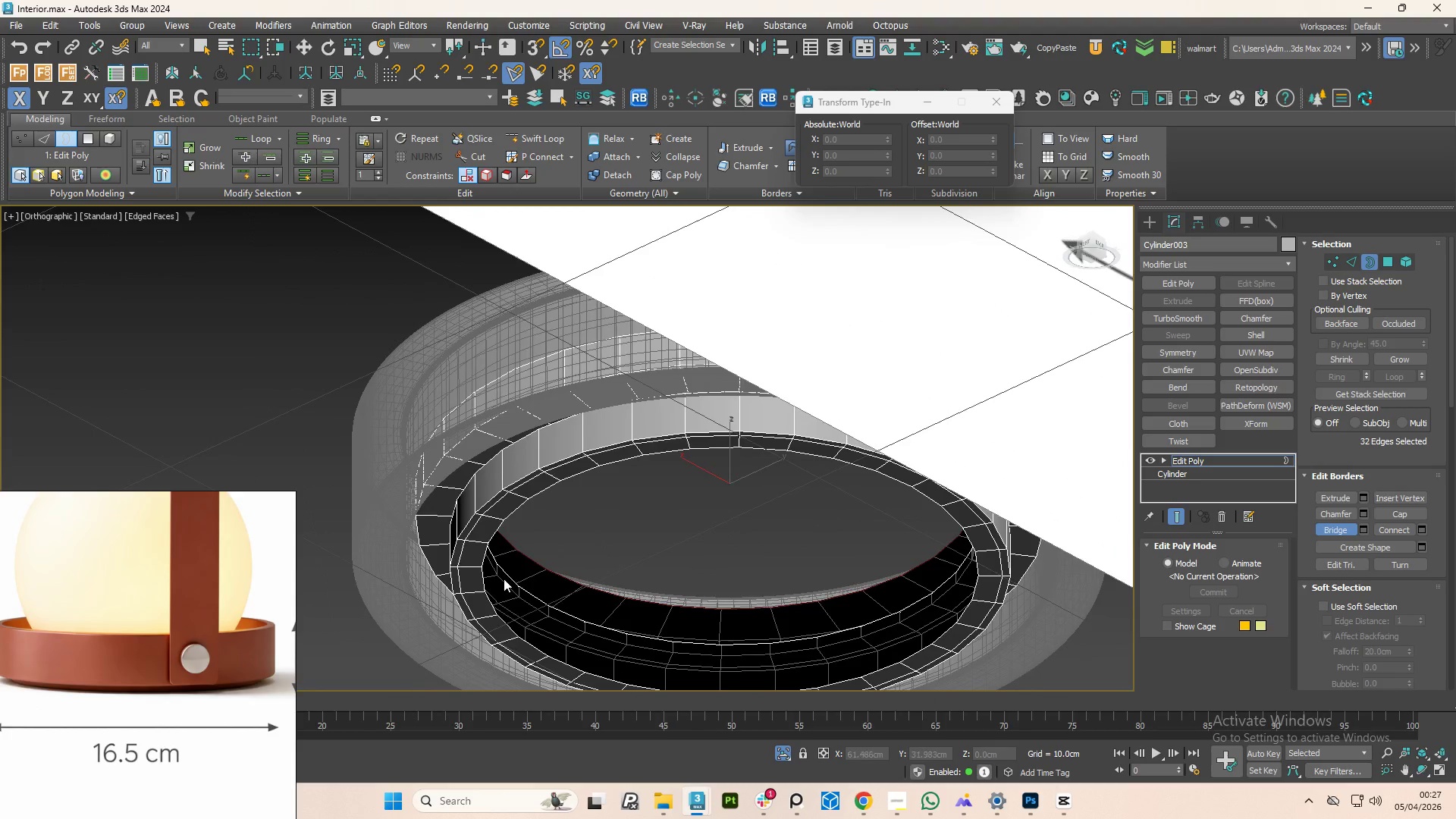 
scroll: coordinate [504, 585], scroll_direction: up, amount: 2.0
 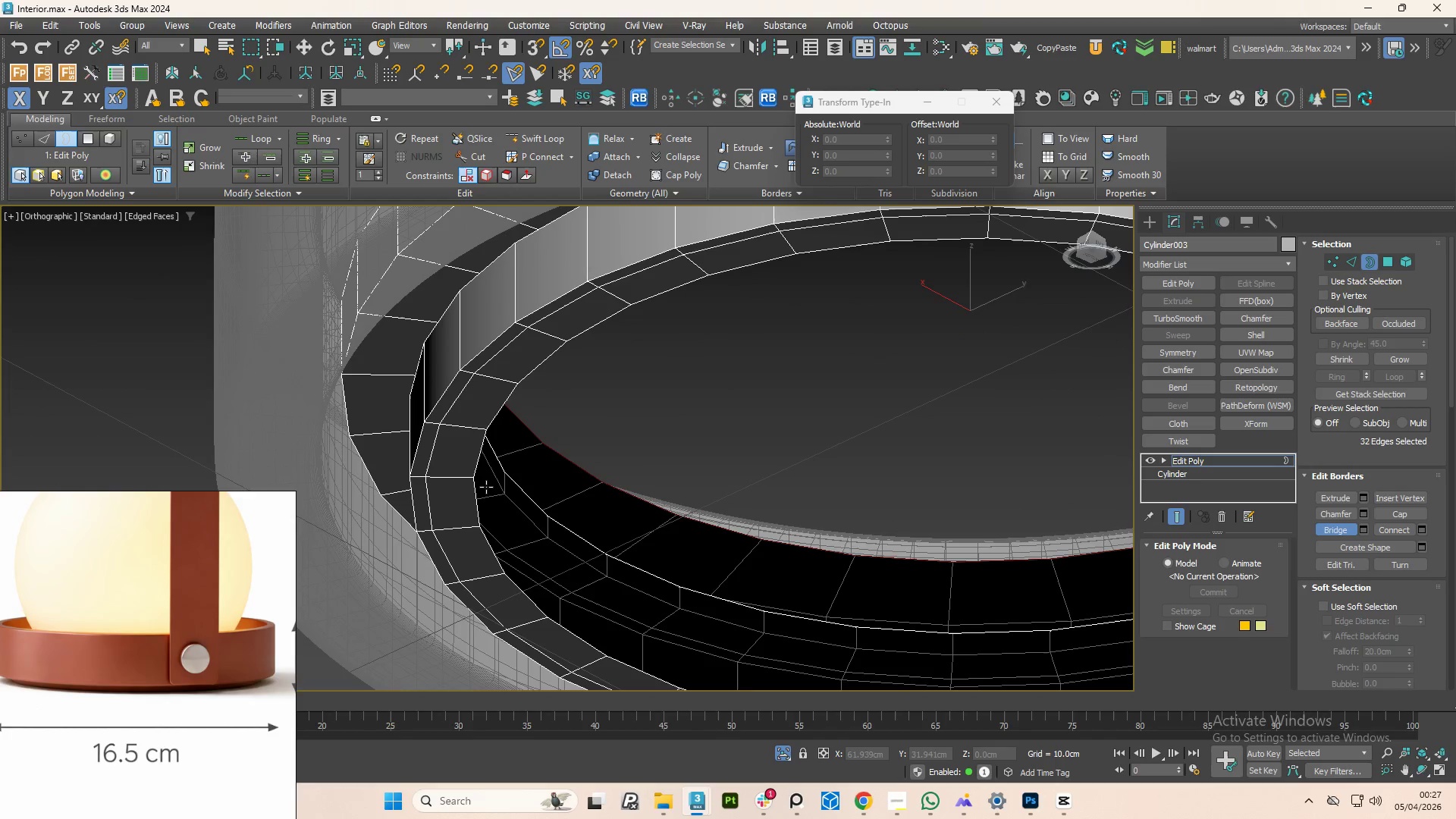 
hold_key(key=AltLeft, duration=1.28)
 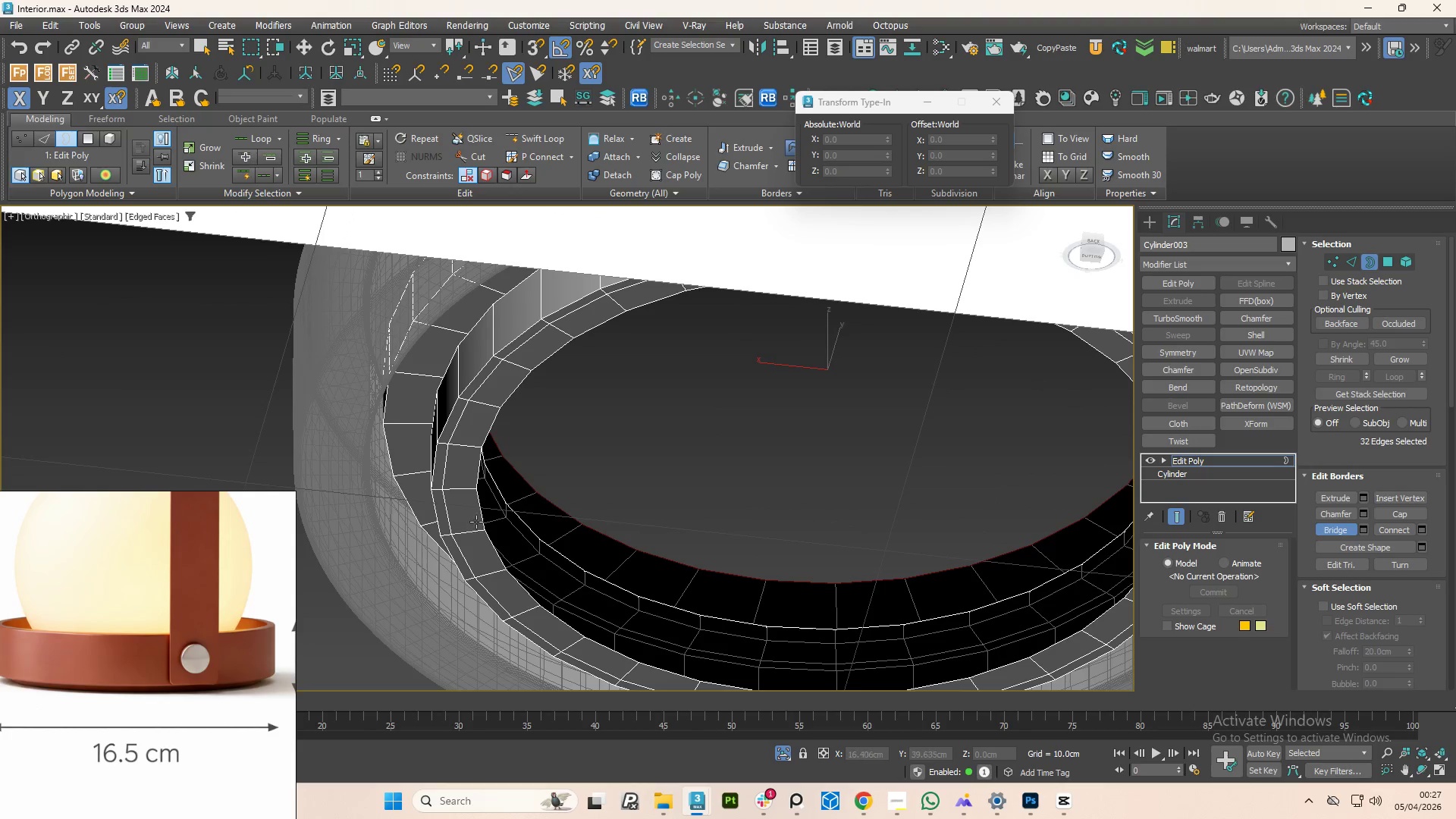 
scroll: coordinate [484, 495], scroll_direction: down, amount: 1.0
 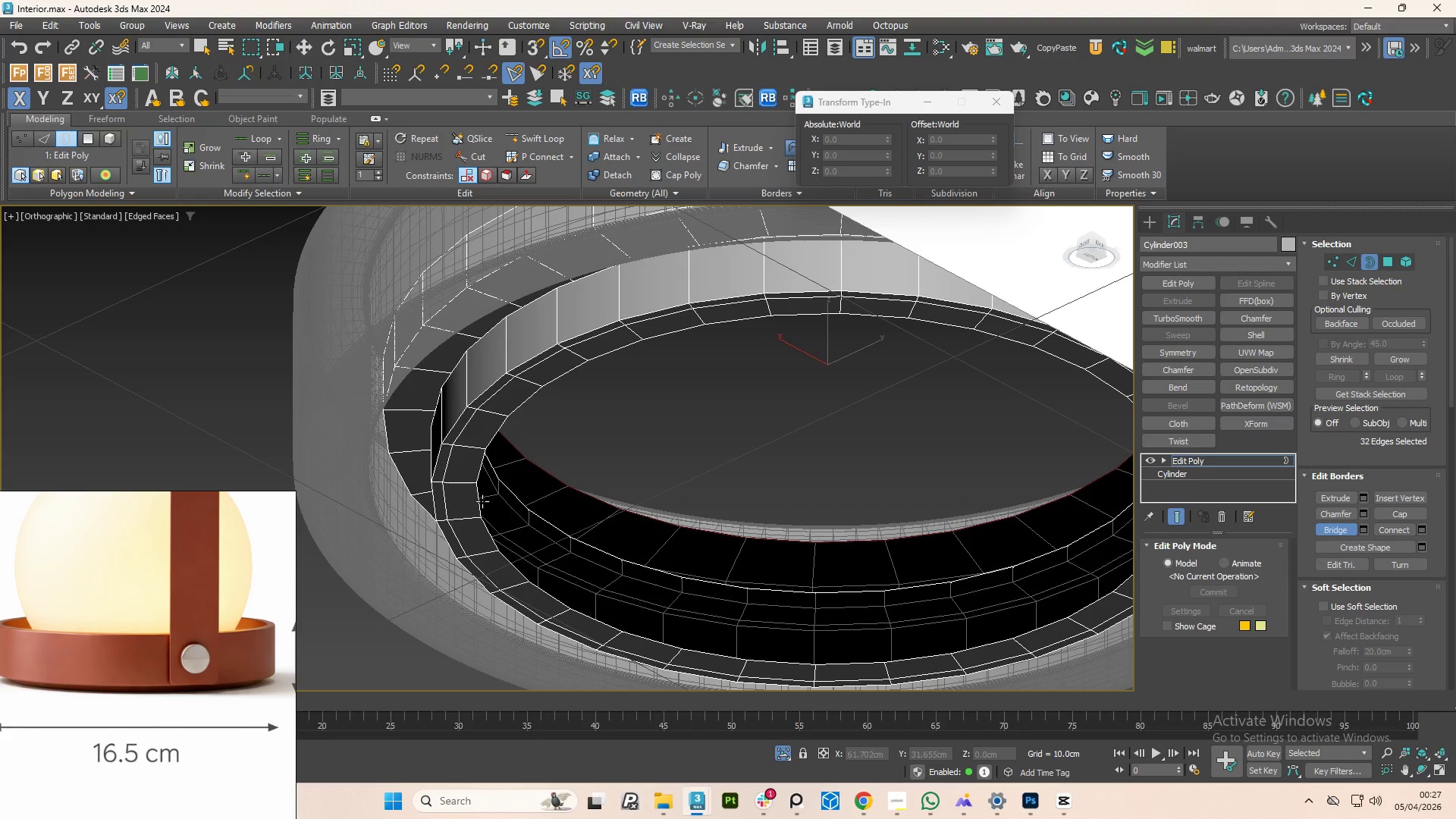 
key(Alt+AltLeft)
 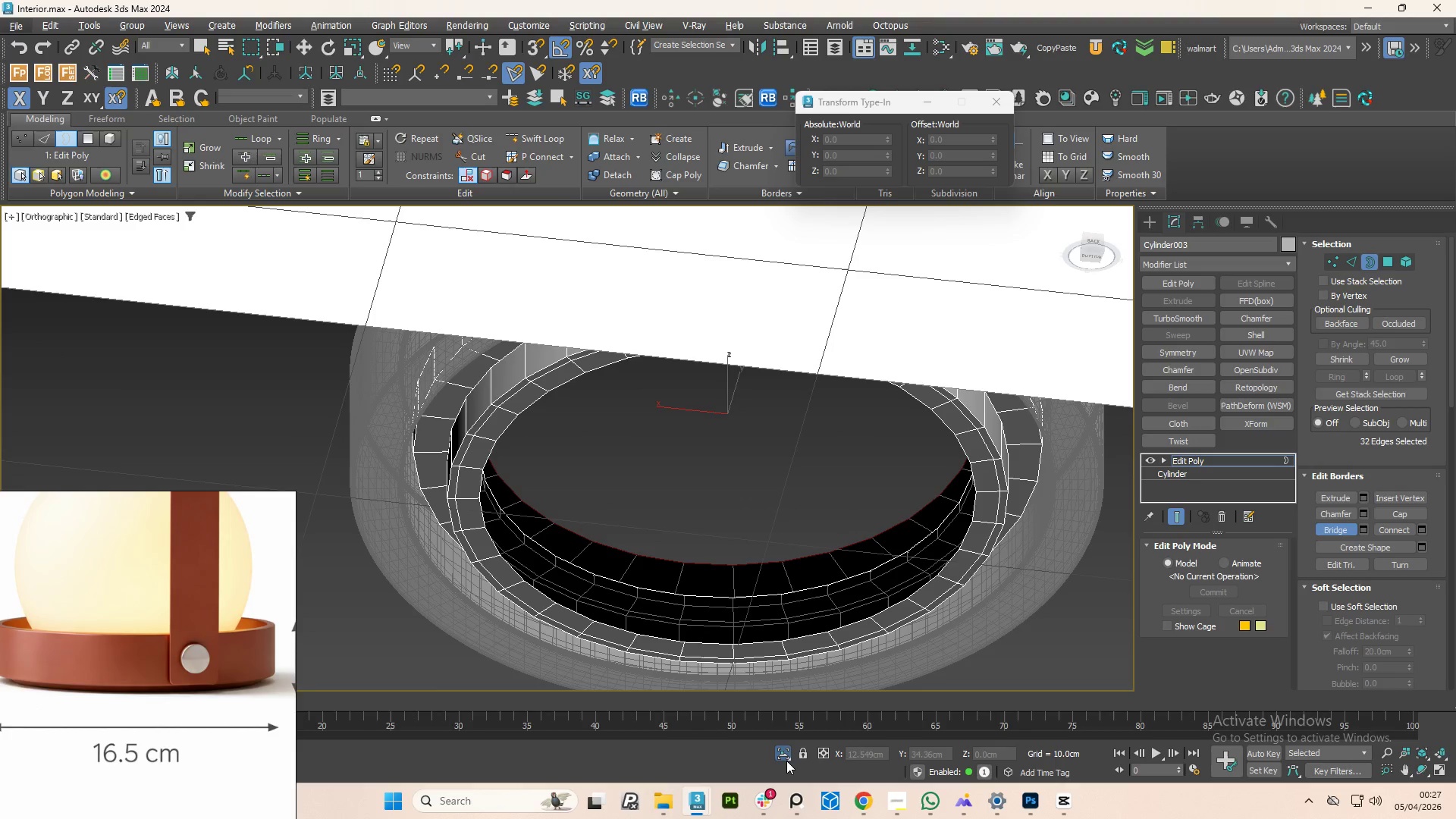 
scroll: coordinate [486, 521], scroll_direction: down, amount: 1.0
 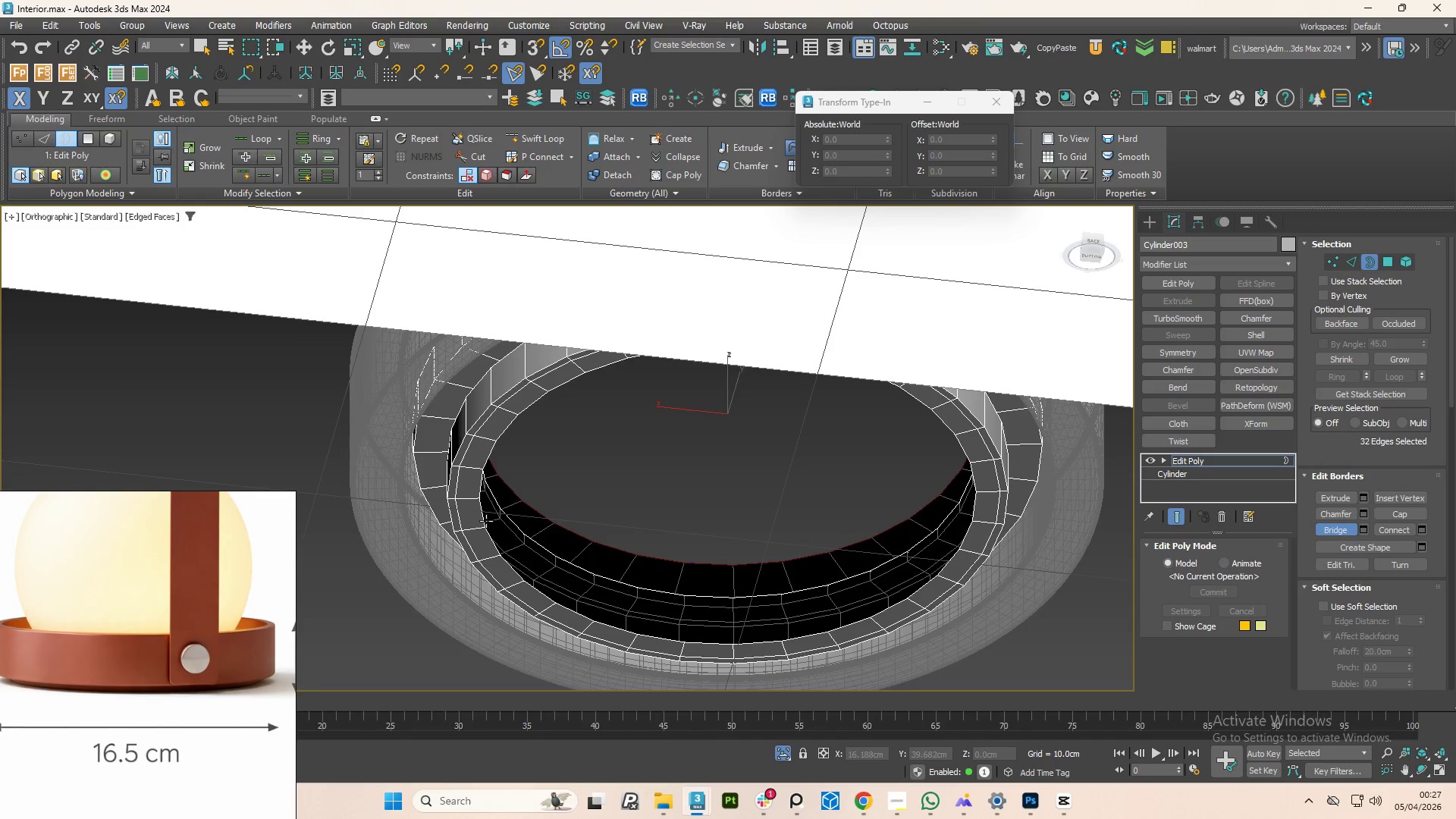 
left_click([785, 760])
 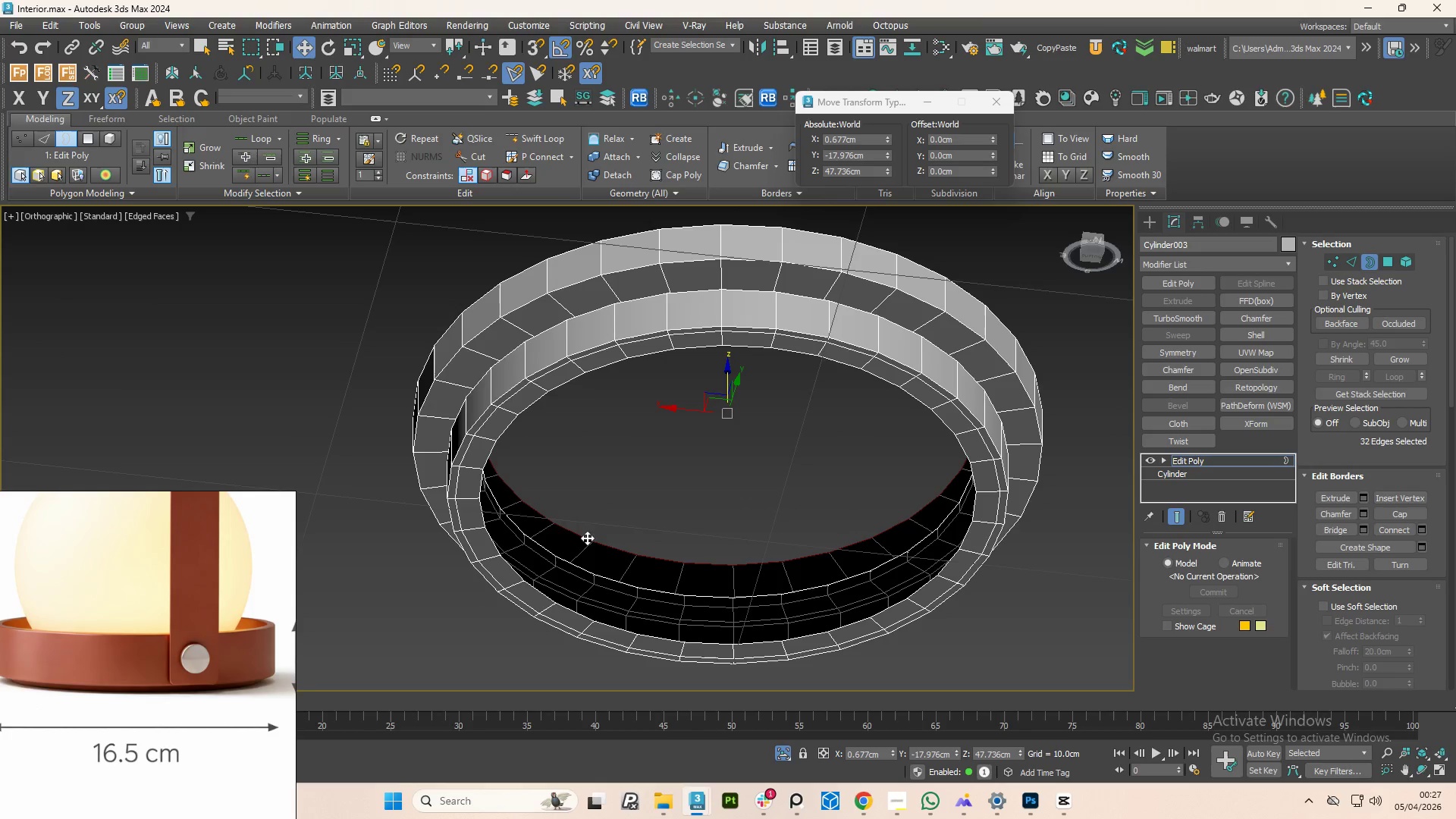 
hold_key(key=AltLeft, duration=1.5)
 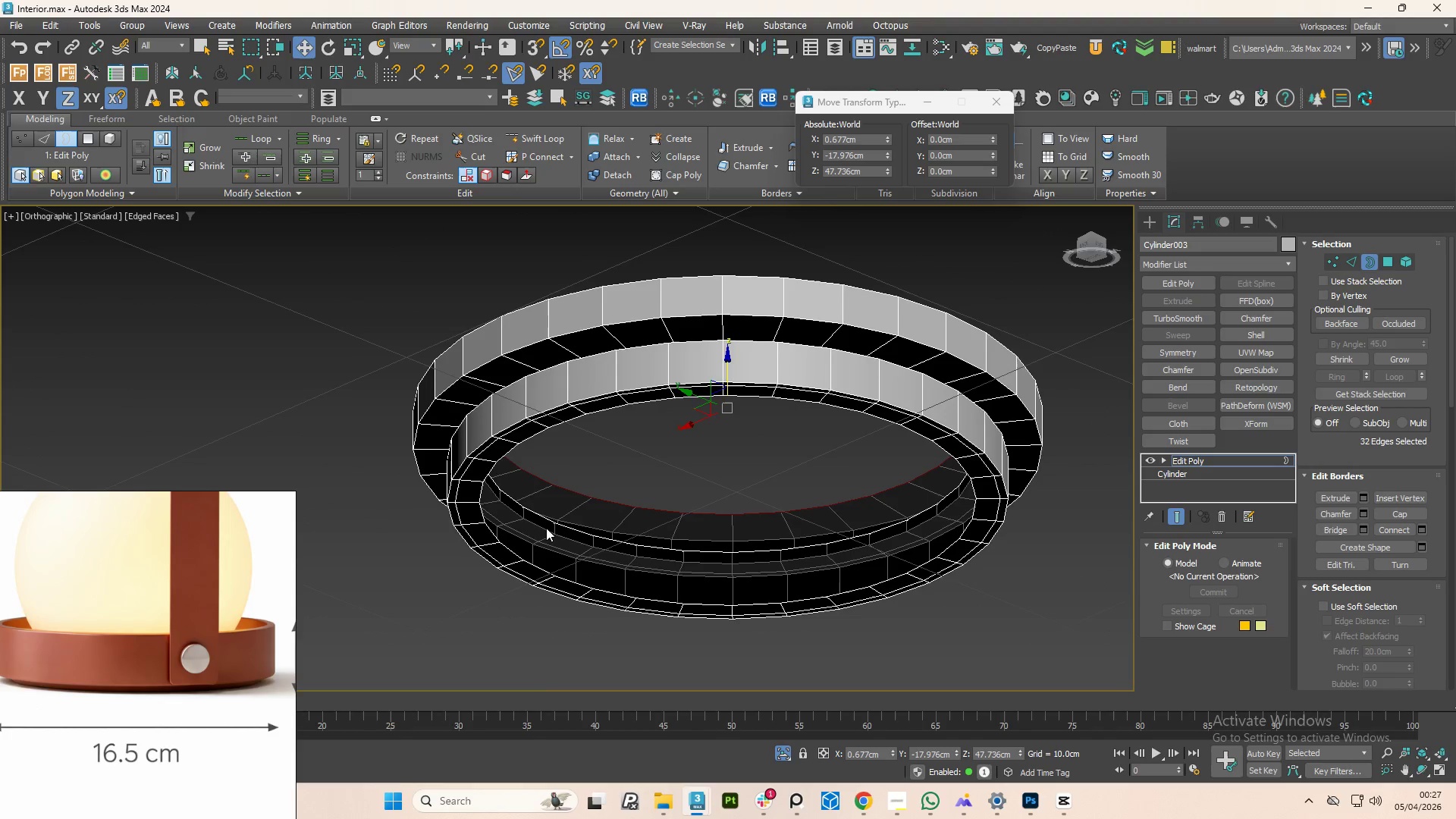 
hold_key(key=AltLeft, duration=0.36)
 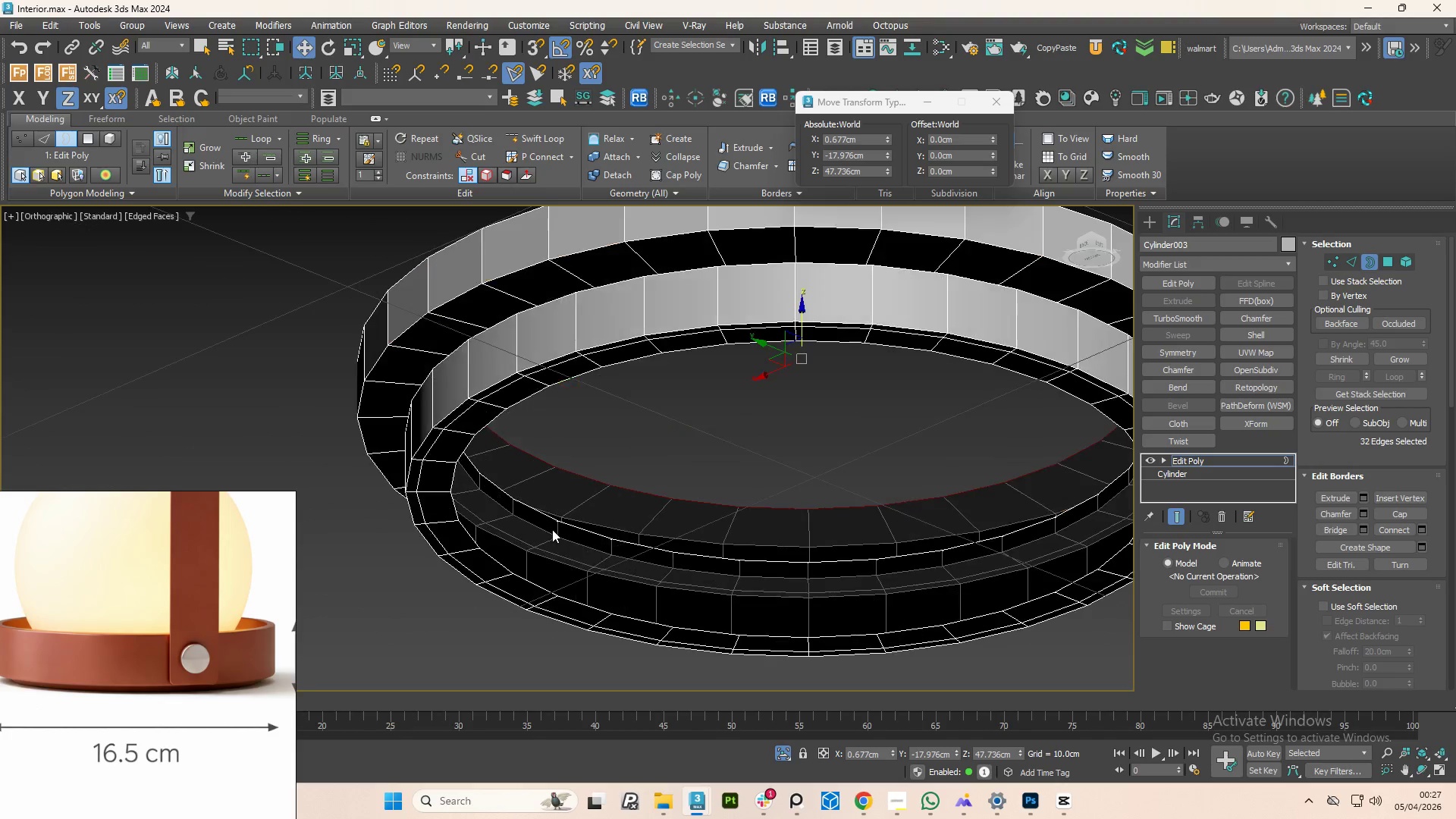 
hold_key(key=AltLeft, duration=10.16)
scroll: coordinate [553, 530], scroll_direction: up, amount: 2.0
 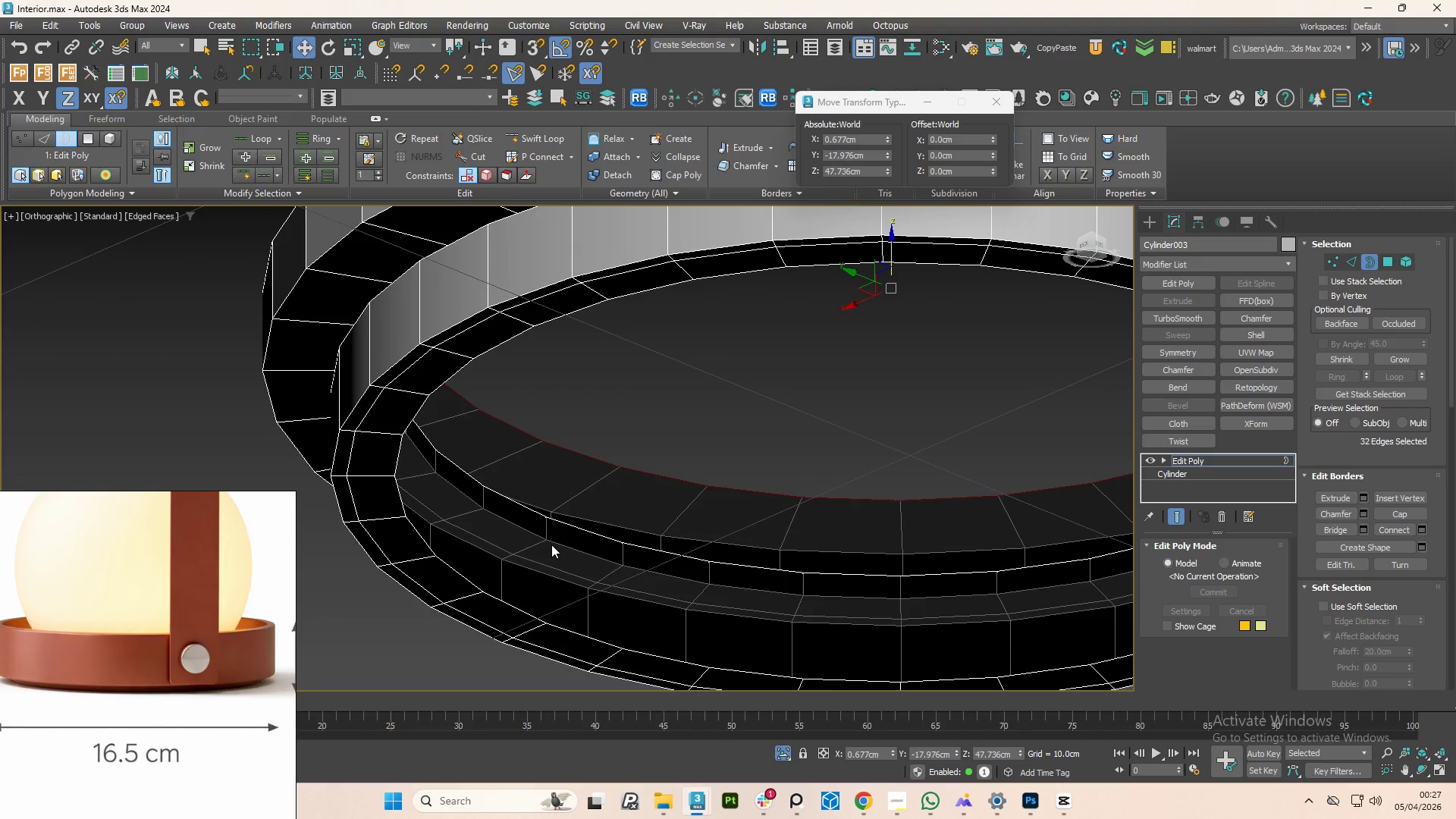 
key(2)
 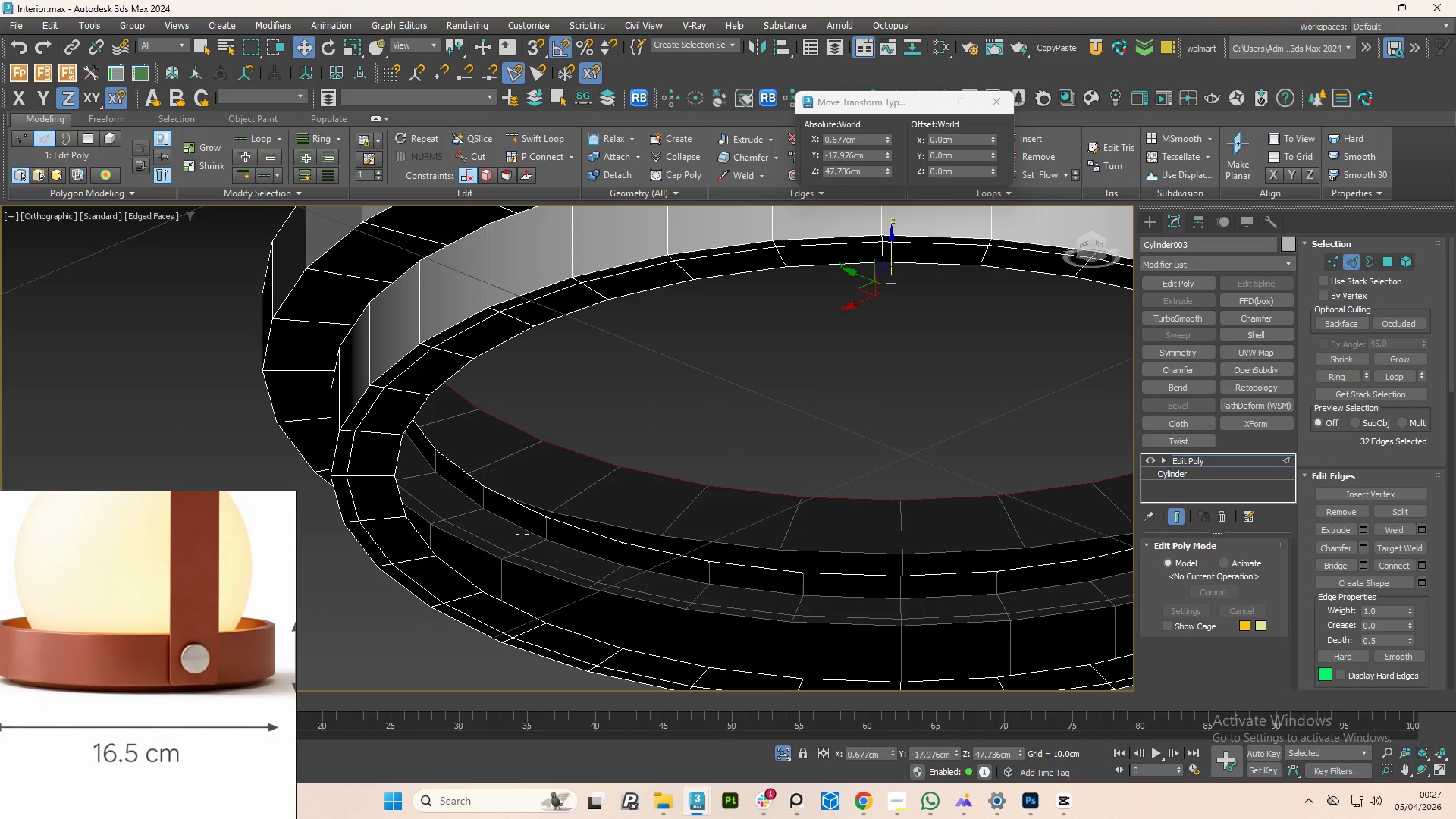 
left_click([521, 532])
 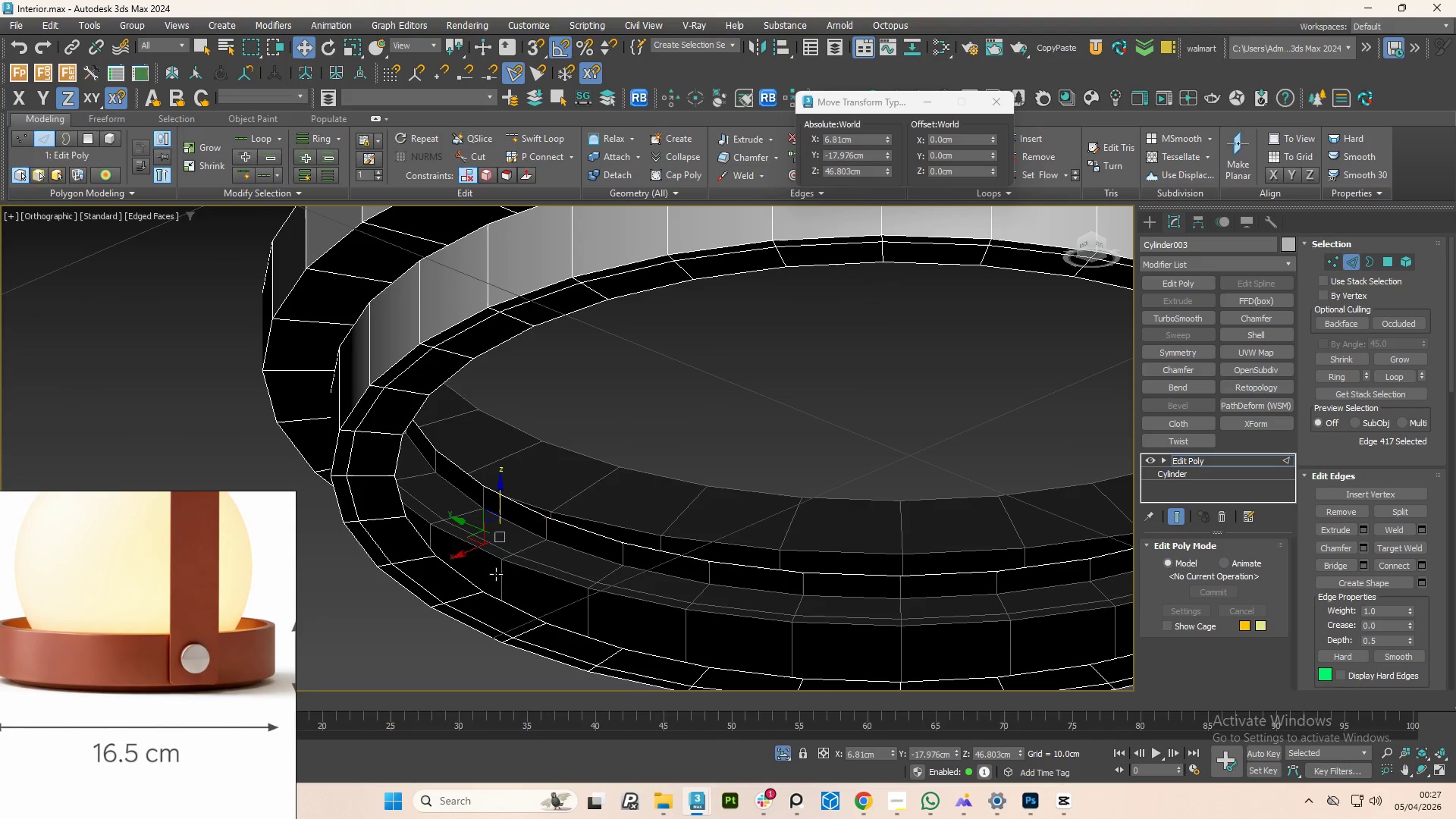 
hold_key(key=ControlLeft, duration=0.42)
 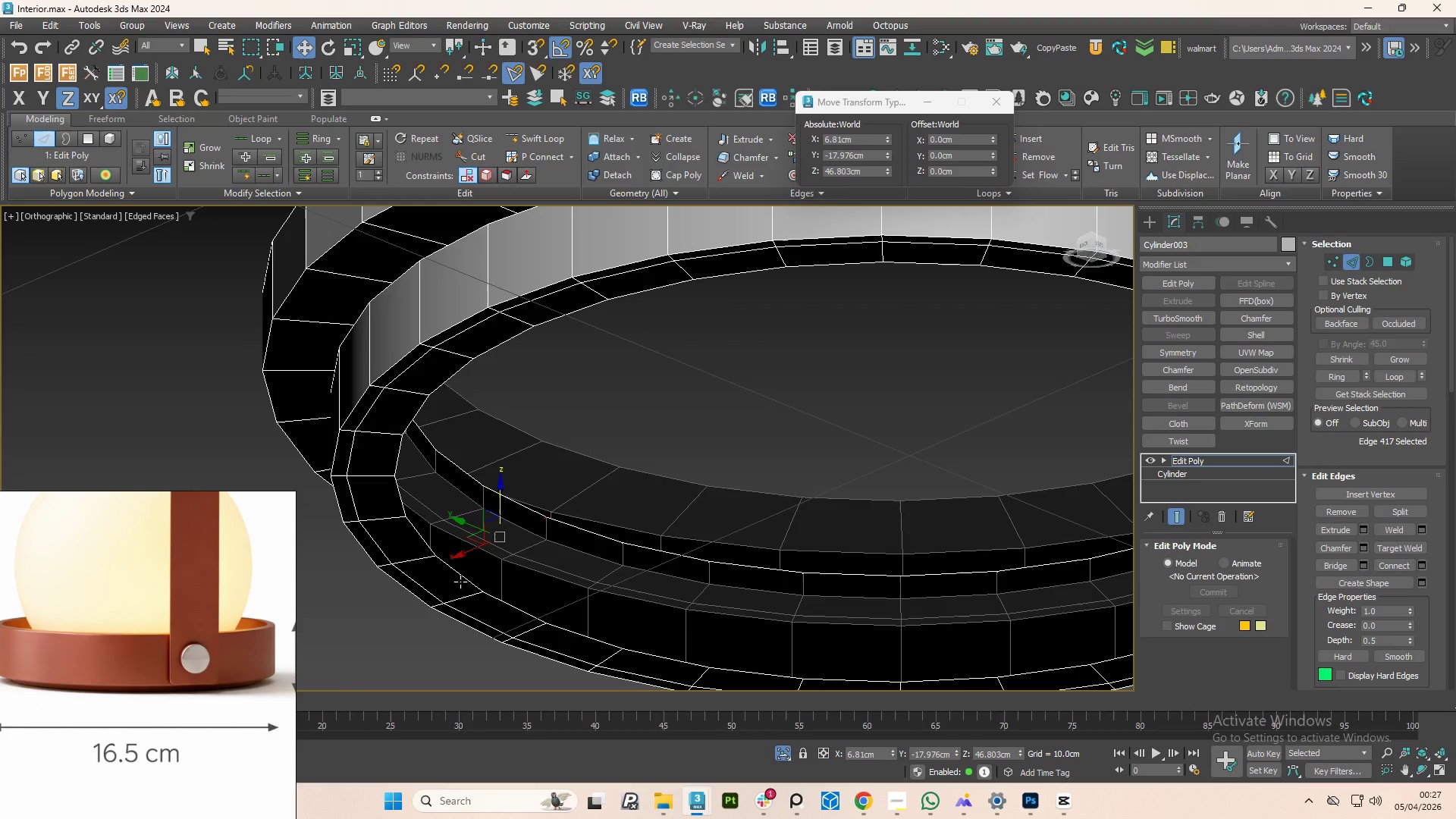 
left_click([460, 582])
 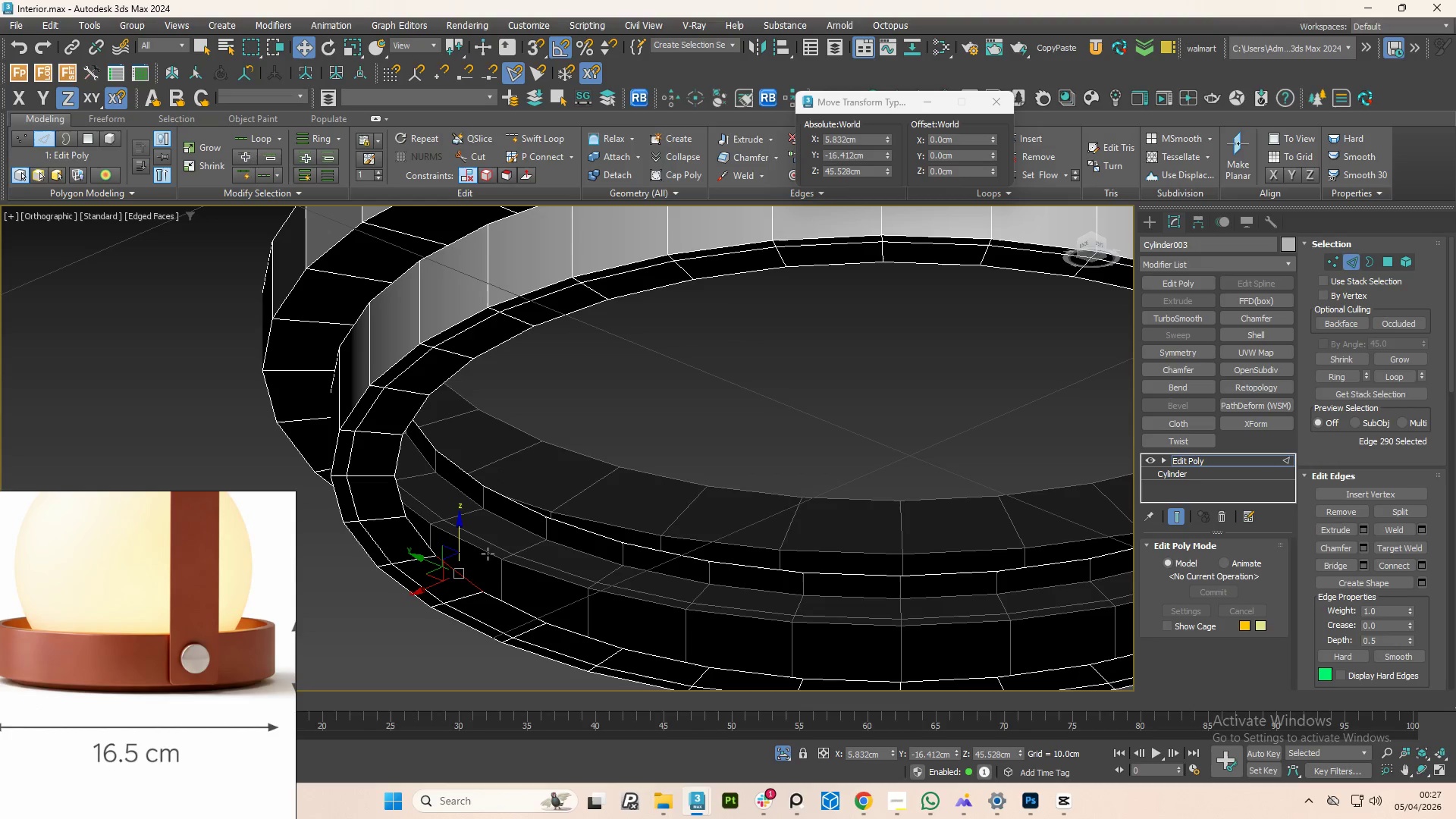 
hold_key(key=ControlLeft, duration=1.0)
left_click([500, 519])
 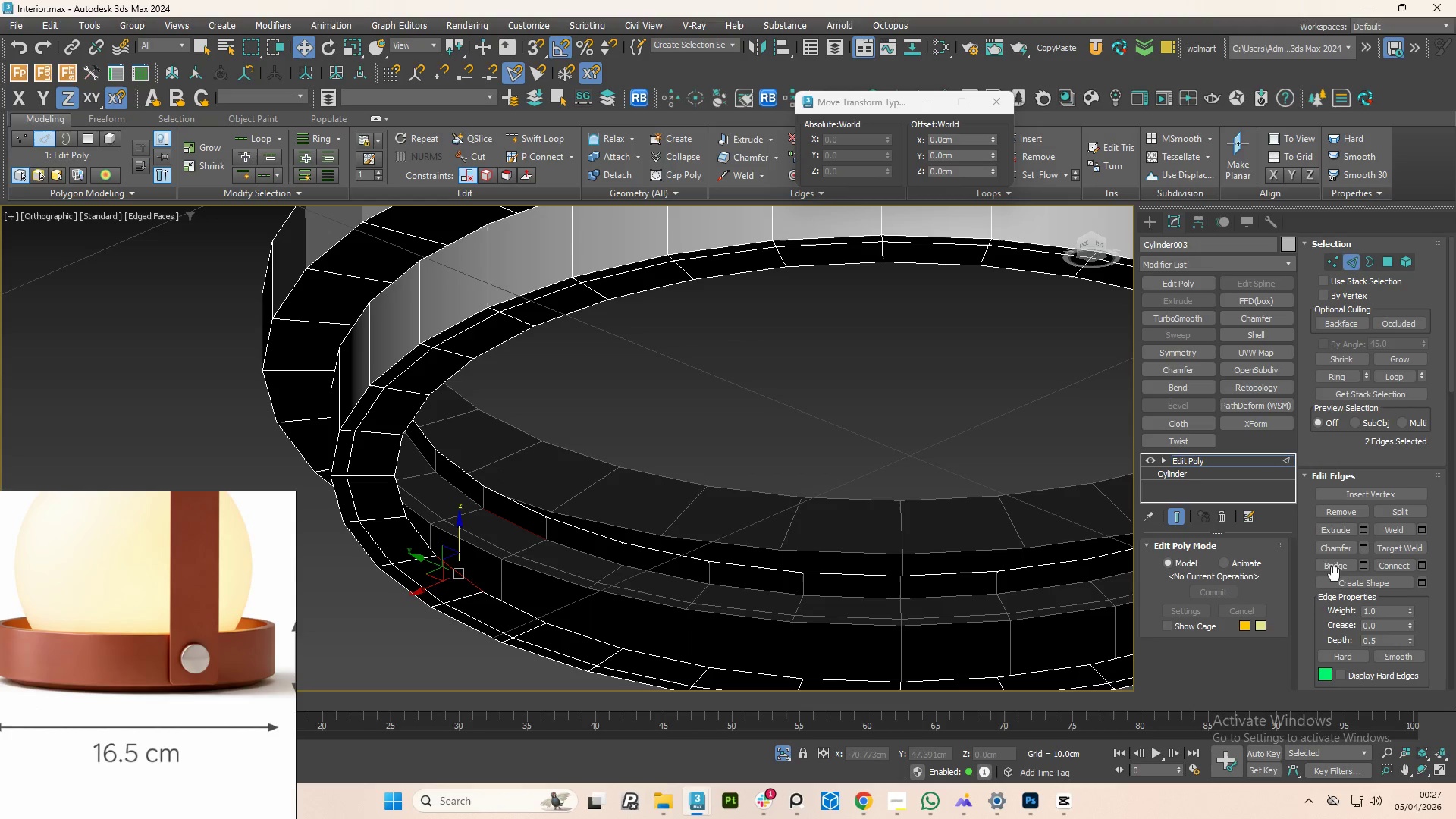 
left_click([1335, 566])
 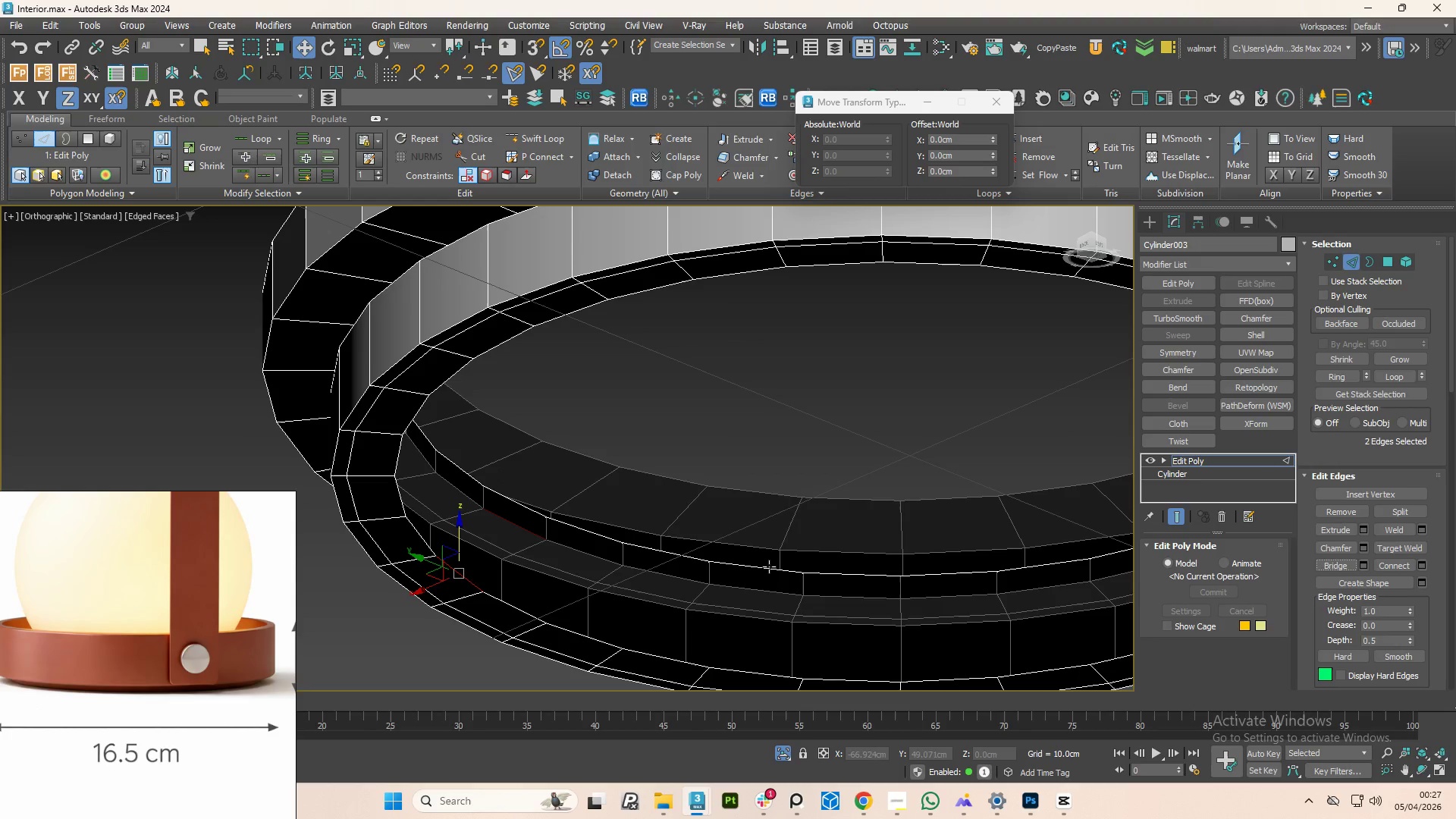 
key(Control+Z)
 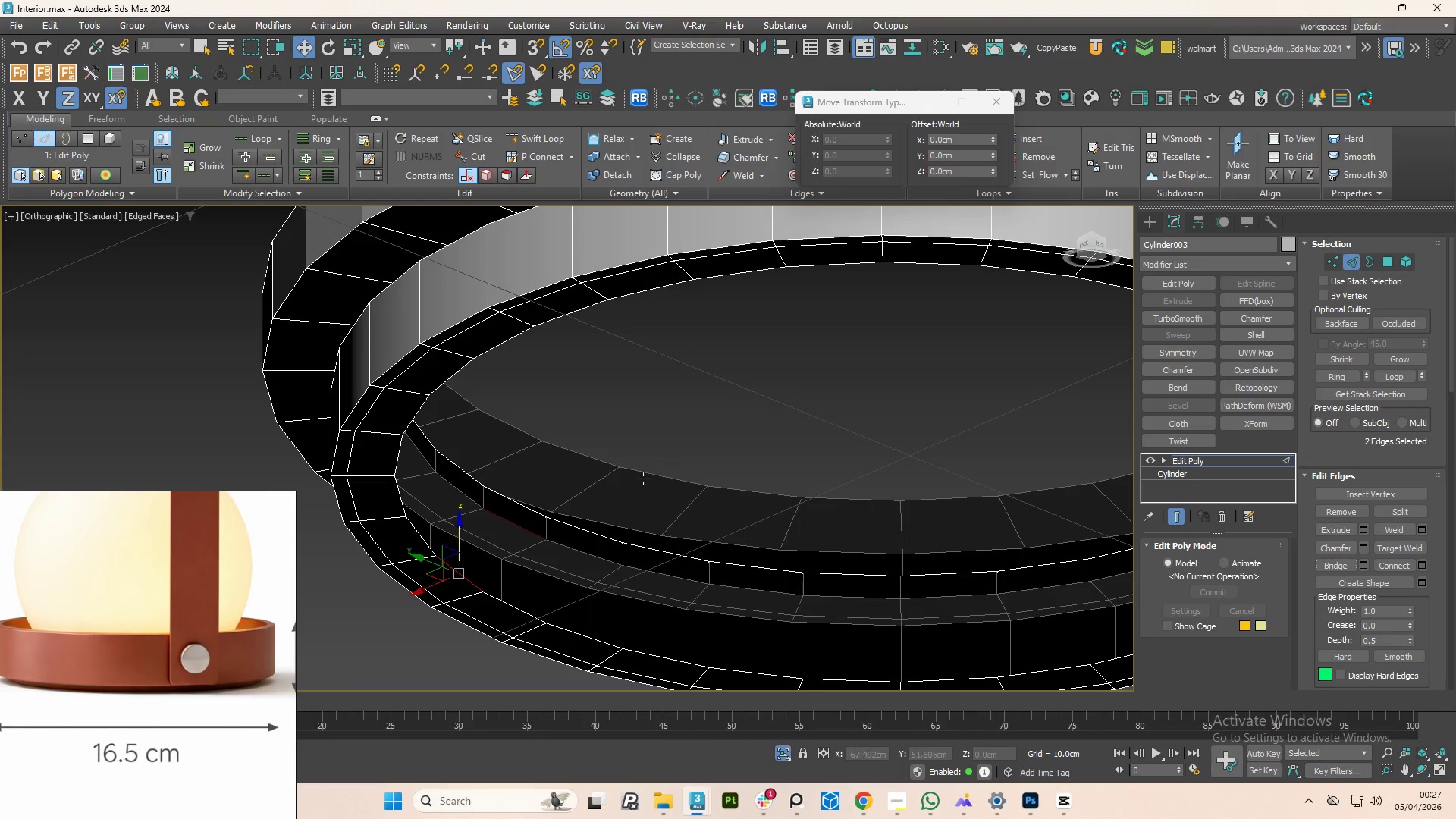 
left_click([636, 461])
 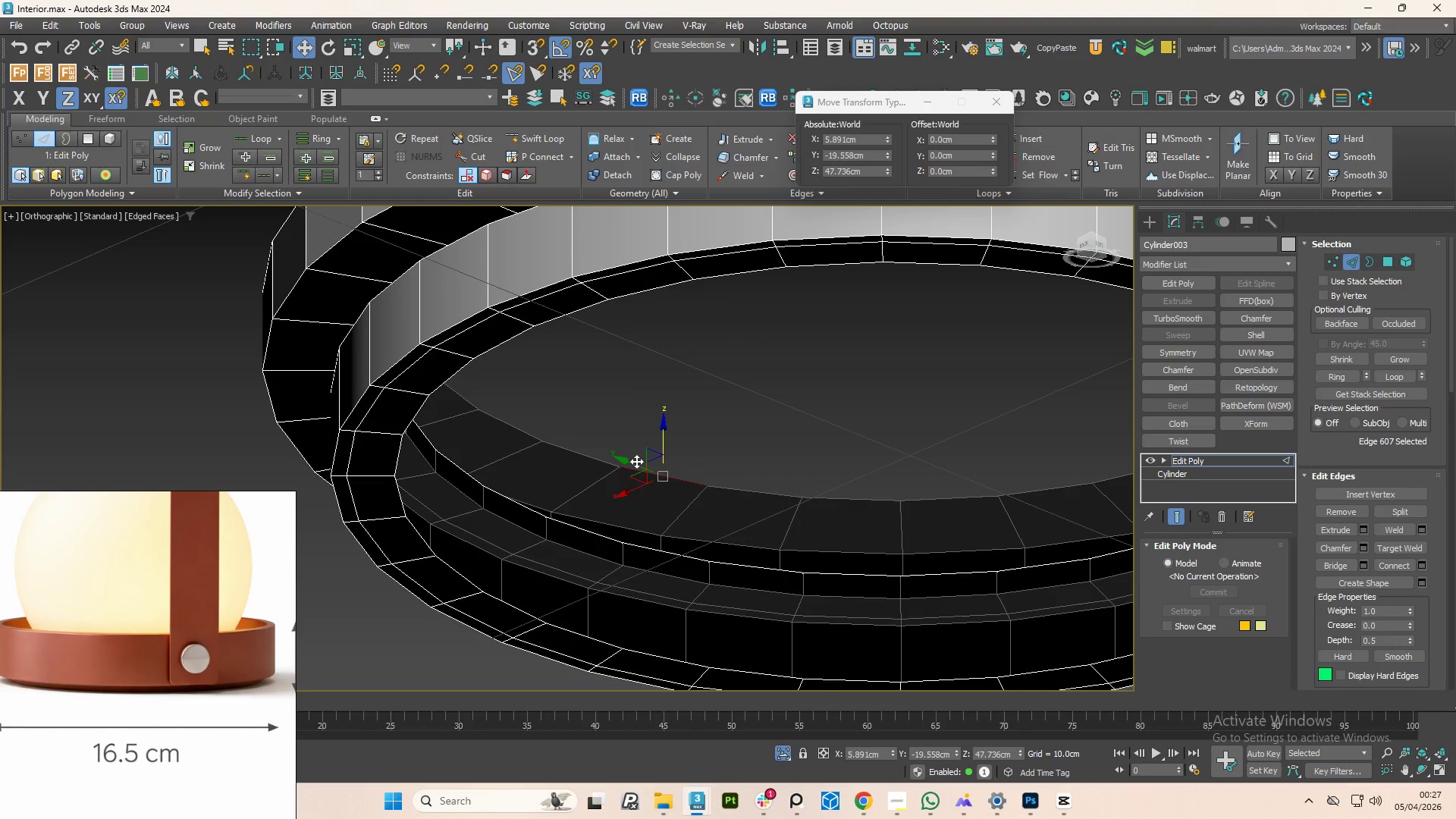 
hold_key(key=AltLeft, duration=1.52)
 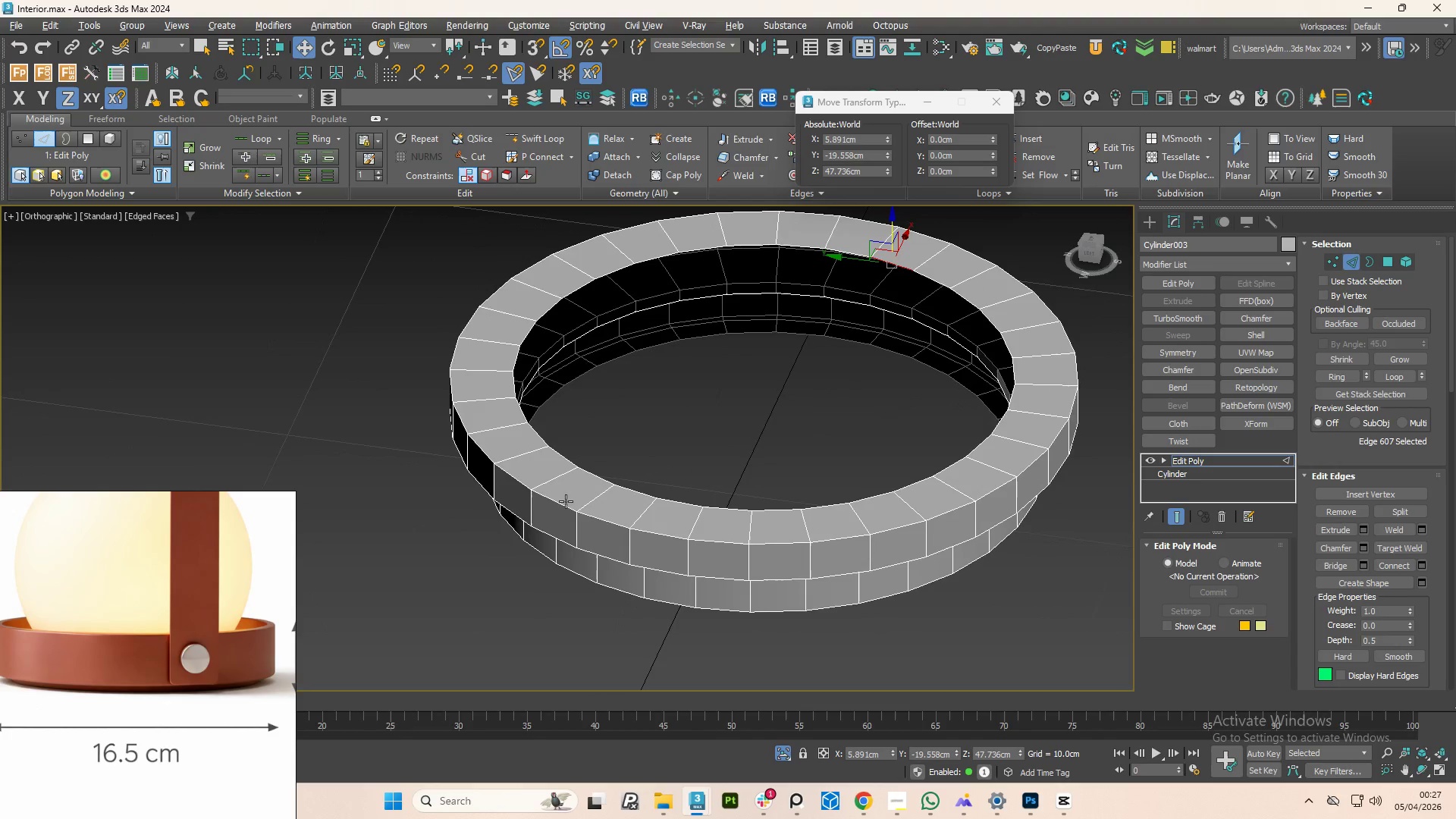 
scroll: coordinate [636, 461], scroll_direction: down, amount: 2.0
 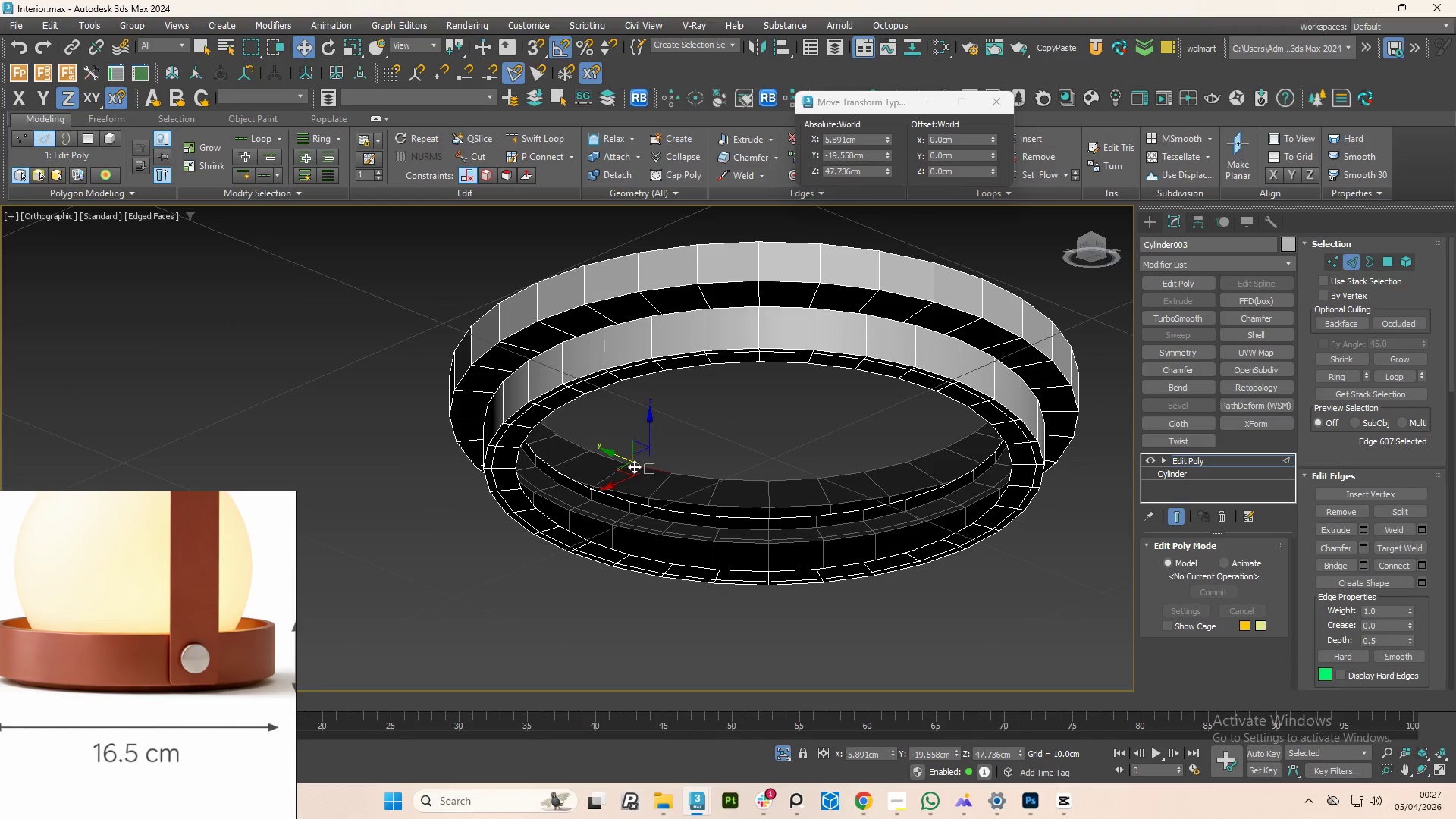 
hold_key(key=AltLeft, duration=0.58)
 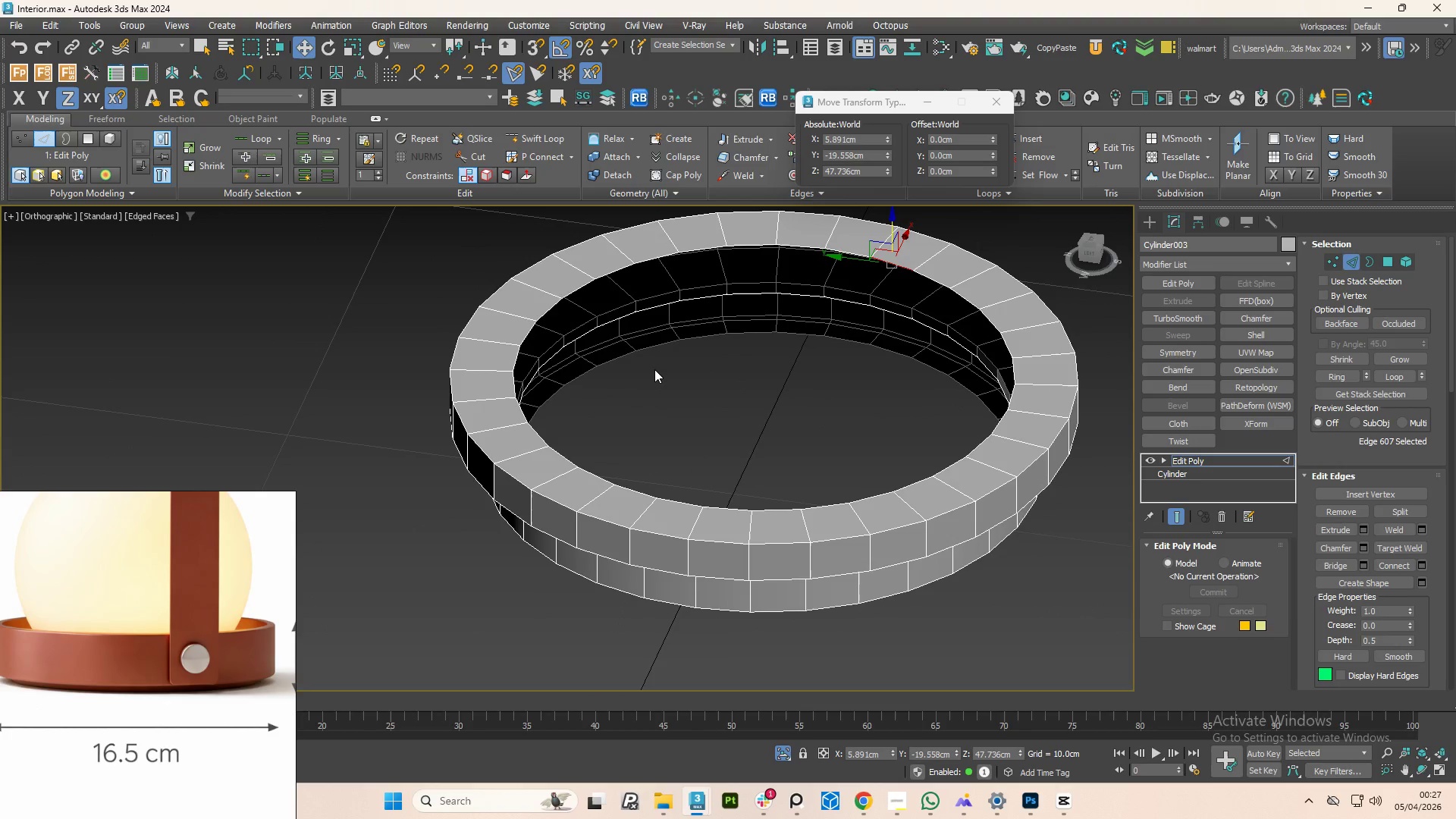 
hold_key(key=AltLeft, duration=1.53)
 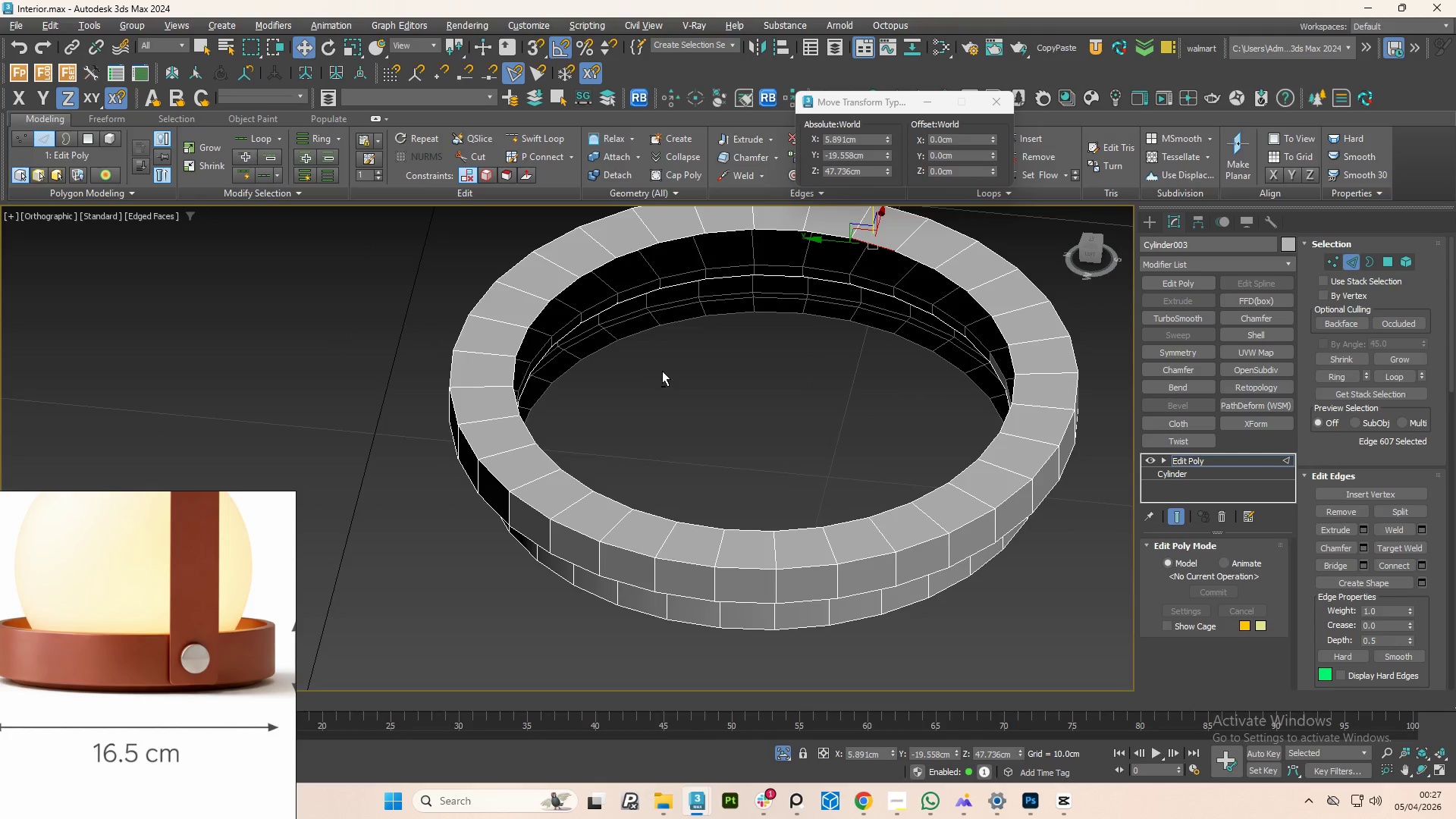 
key(Alt+AltLeft)
 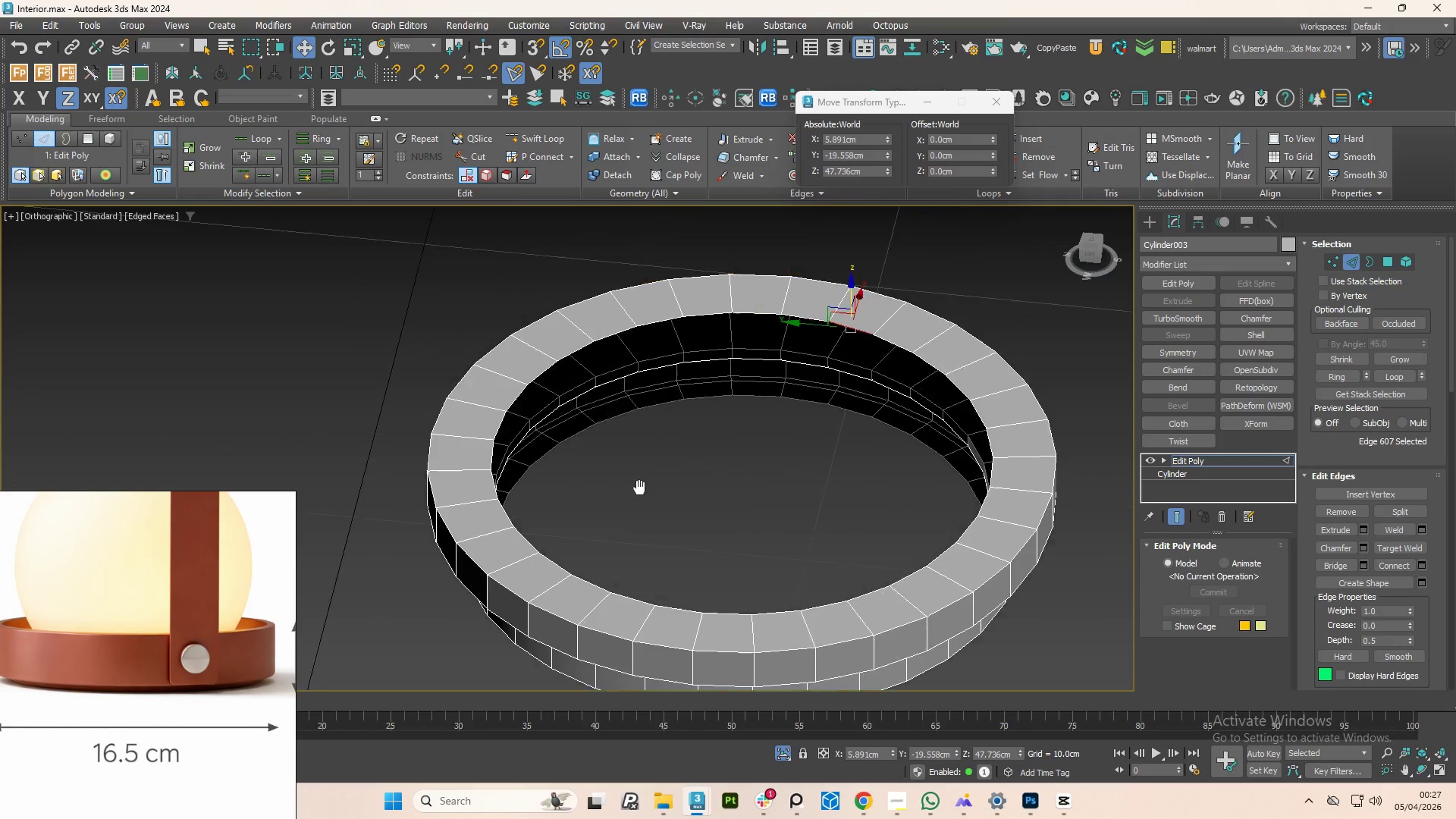 
hold_key(key=AltLeft, duration=1.5)
 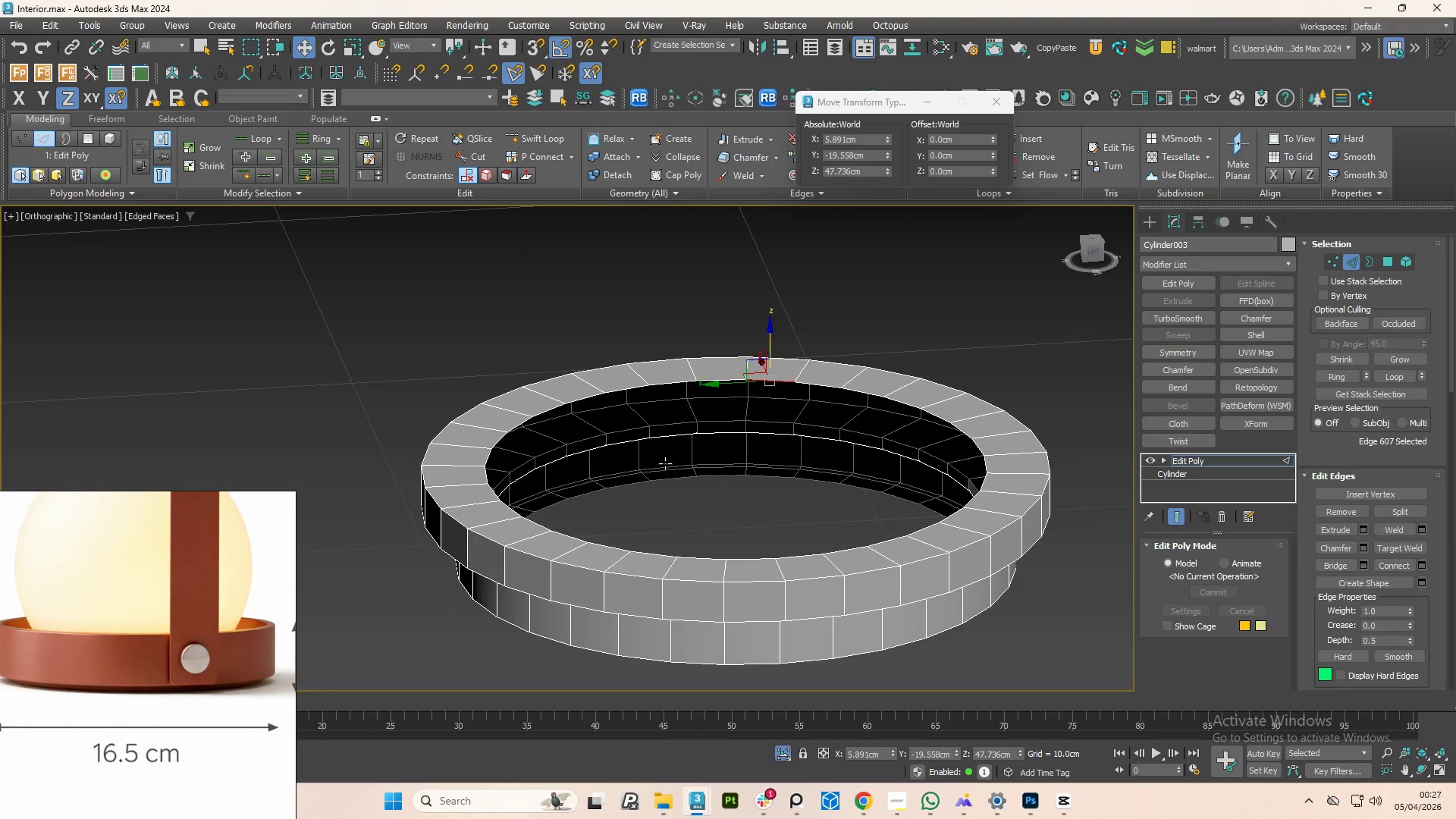 
hold_key(key=AltLeft, duration=1.3)
 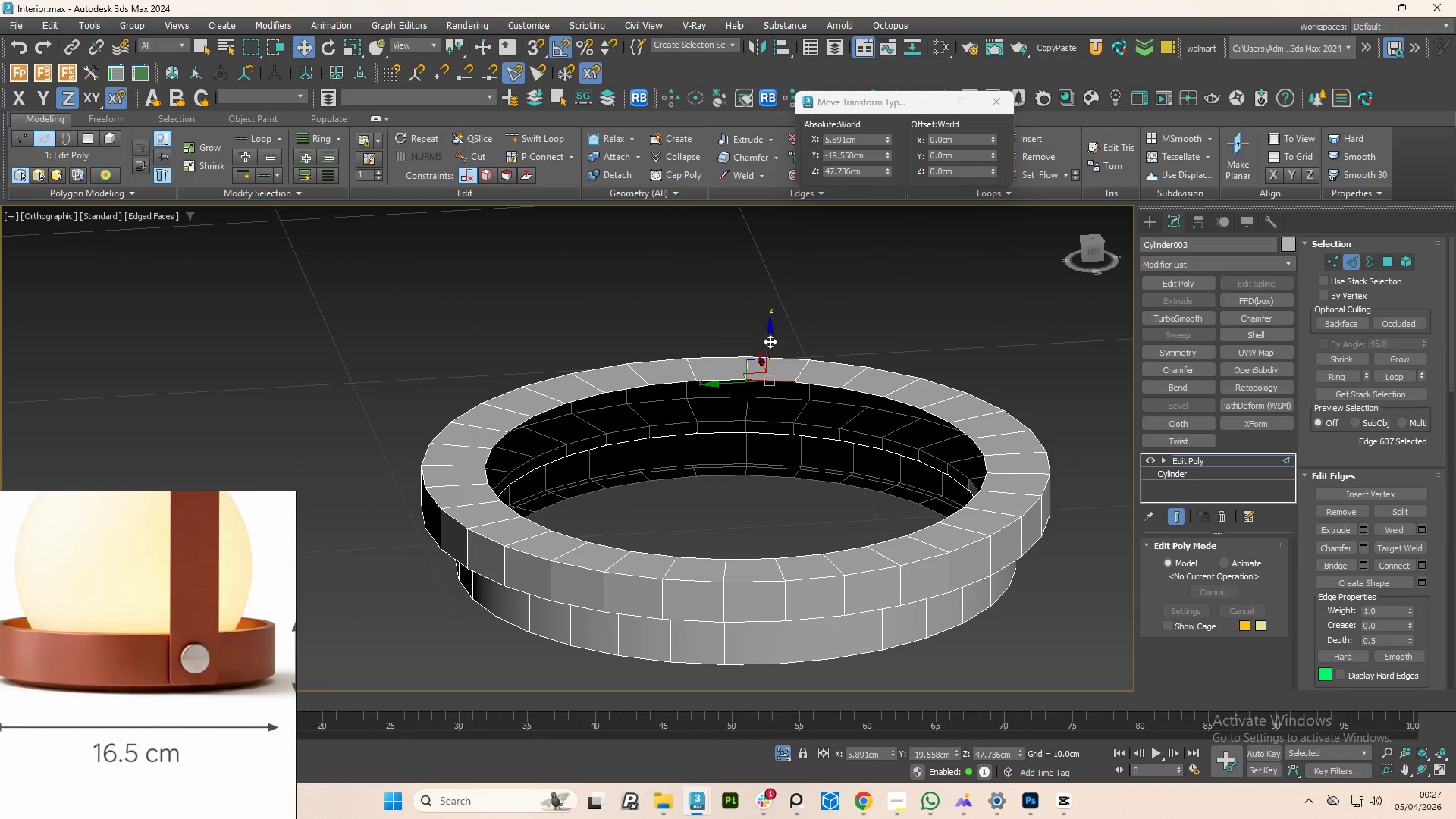 
hold_key(key=W, duration=1.45)
 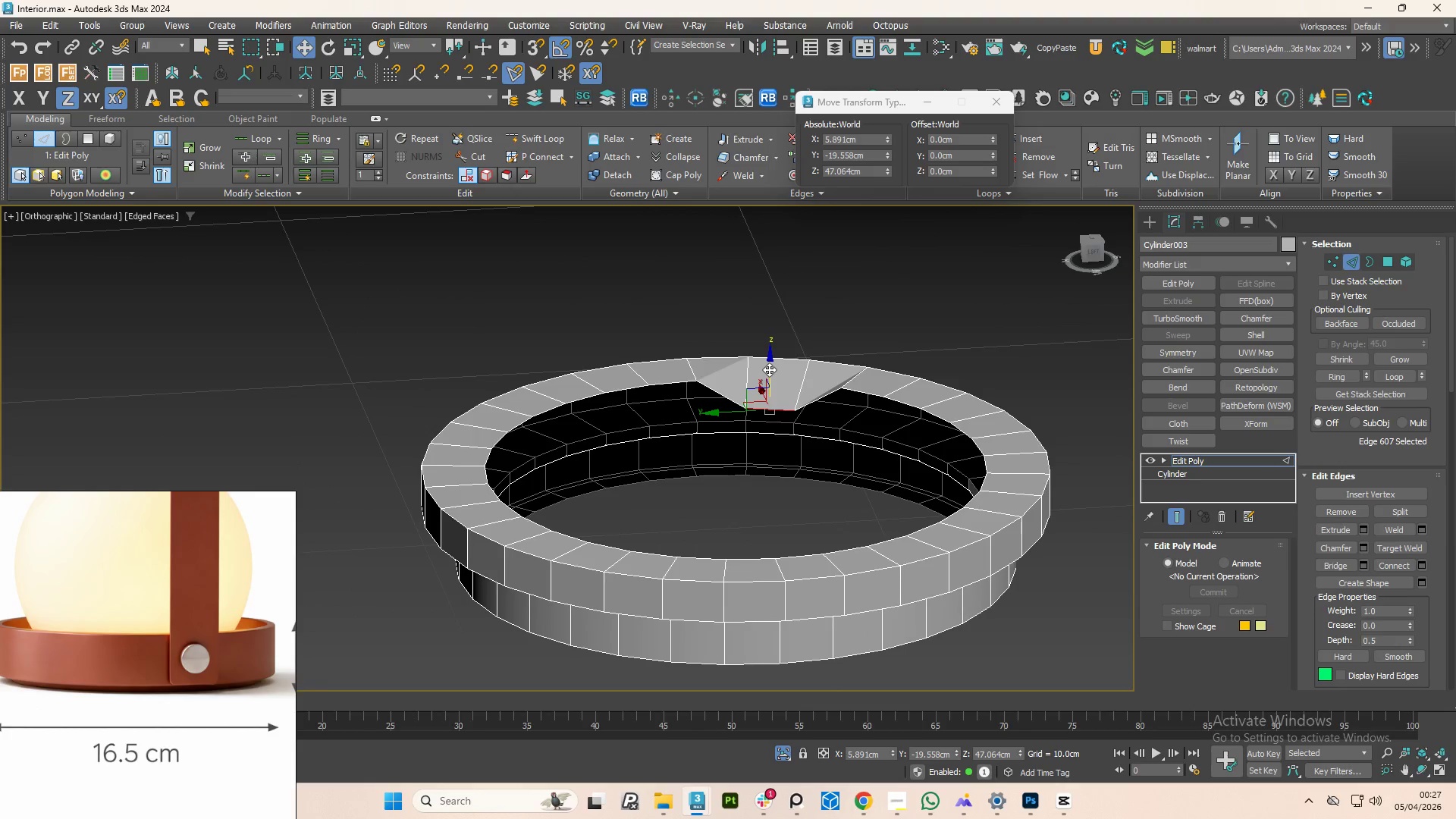 
left_click_drag(start_coordinate=[770, 340], to_coordinate=[769, 369])
 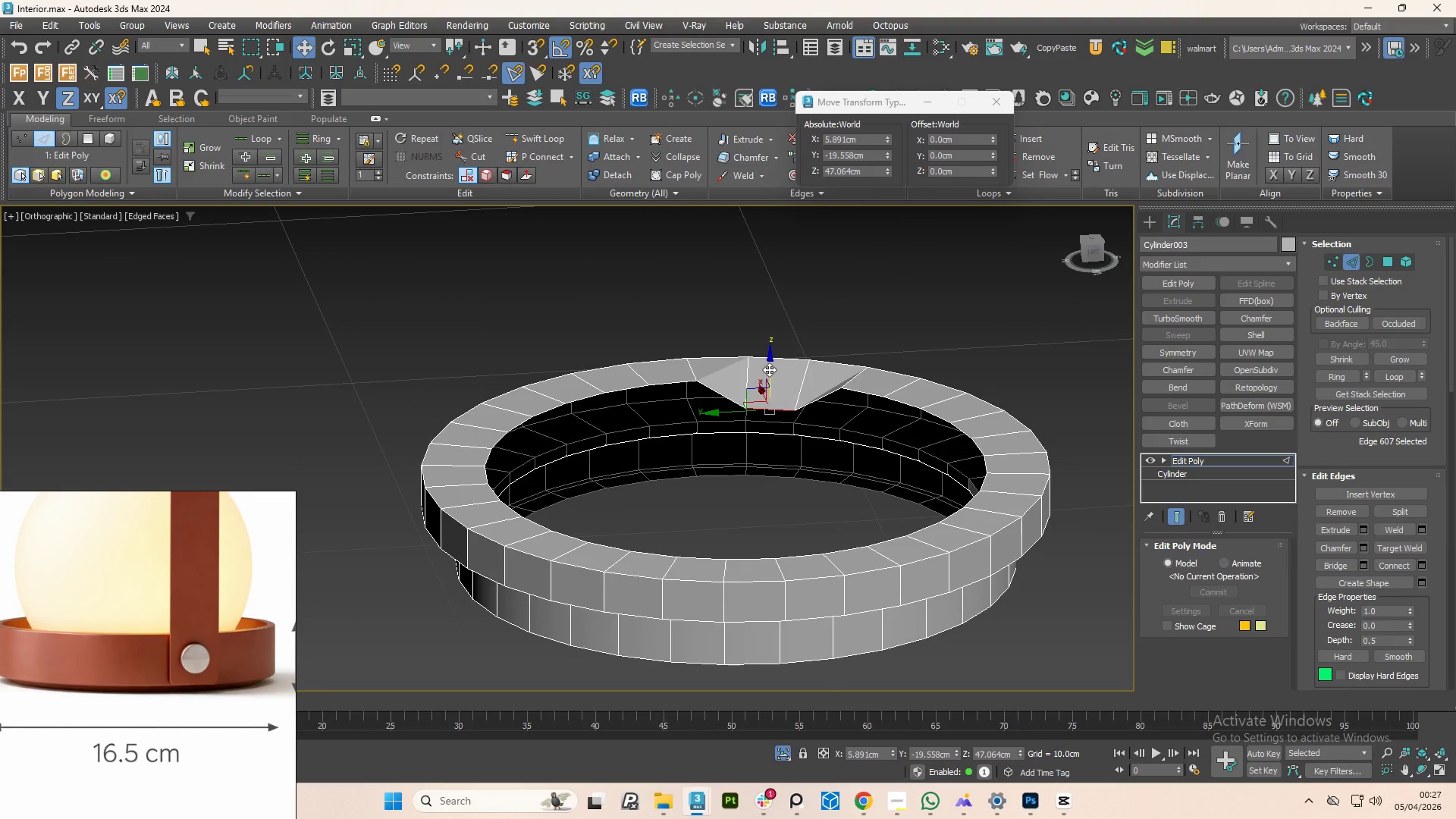 
key(Control+ControlLeft)
 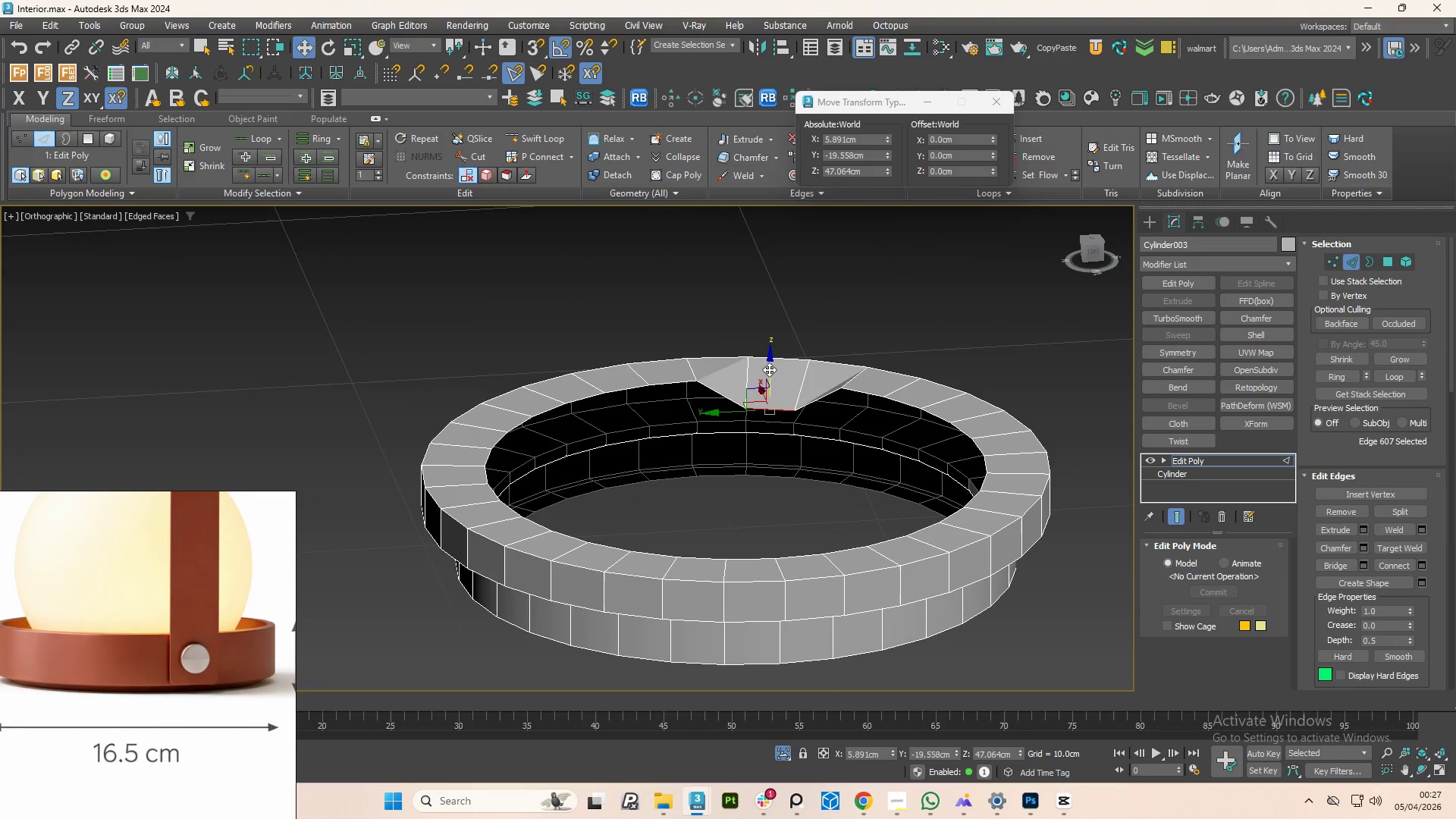 
key(Control+Z)
 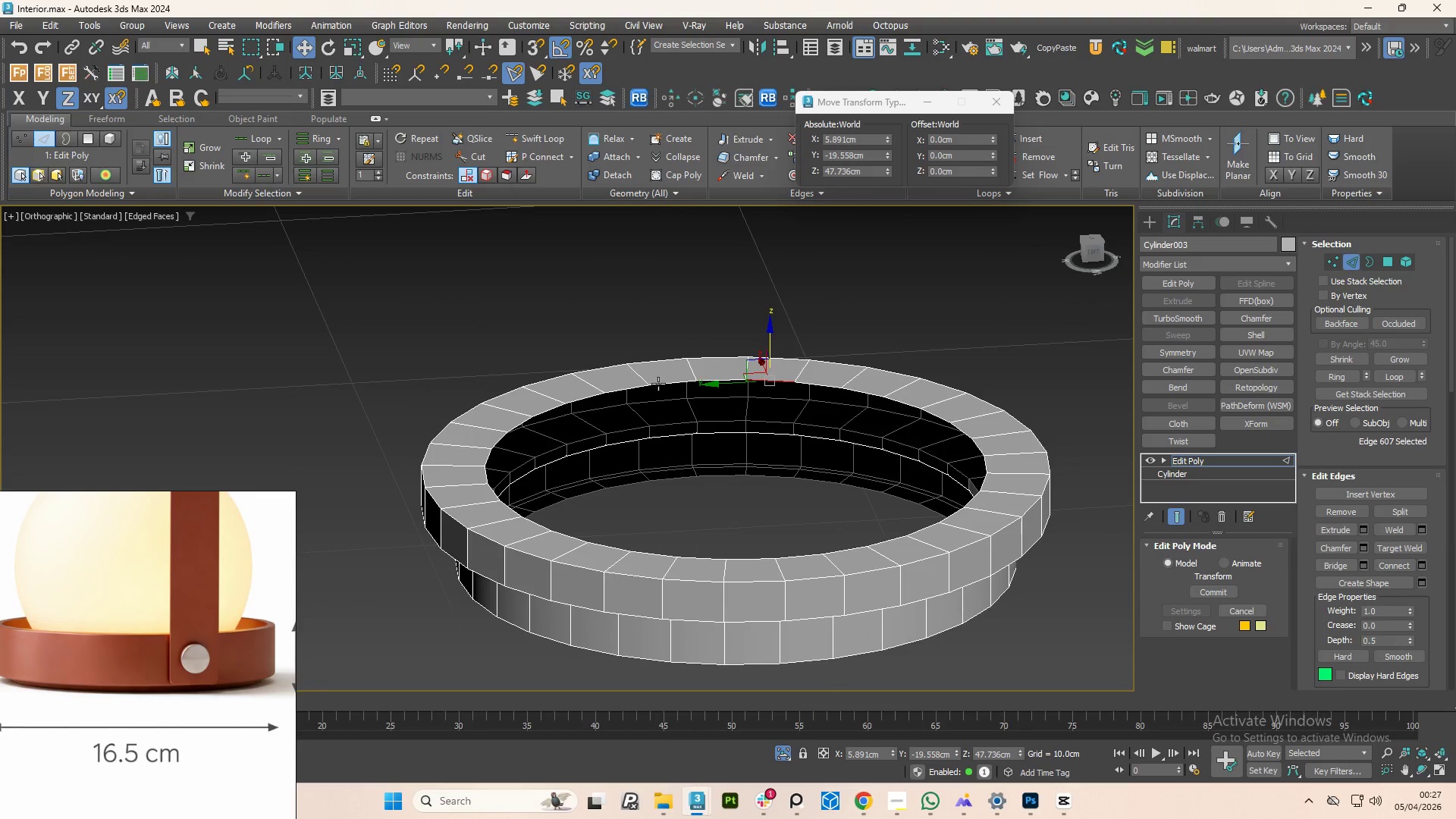 
key(3)
 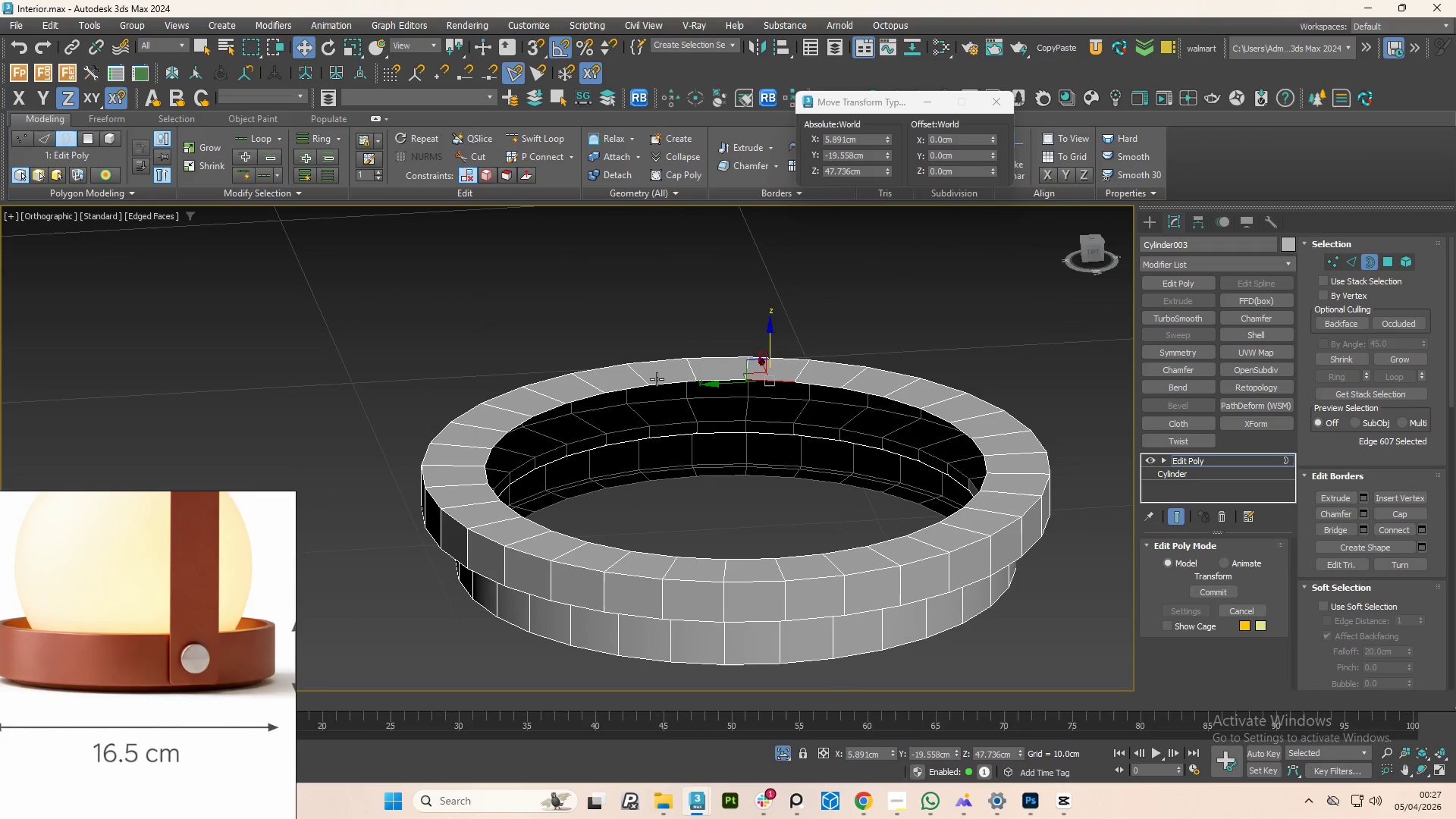 
left_click([657, 379])
 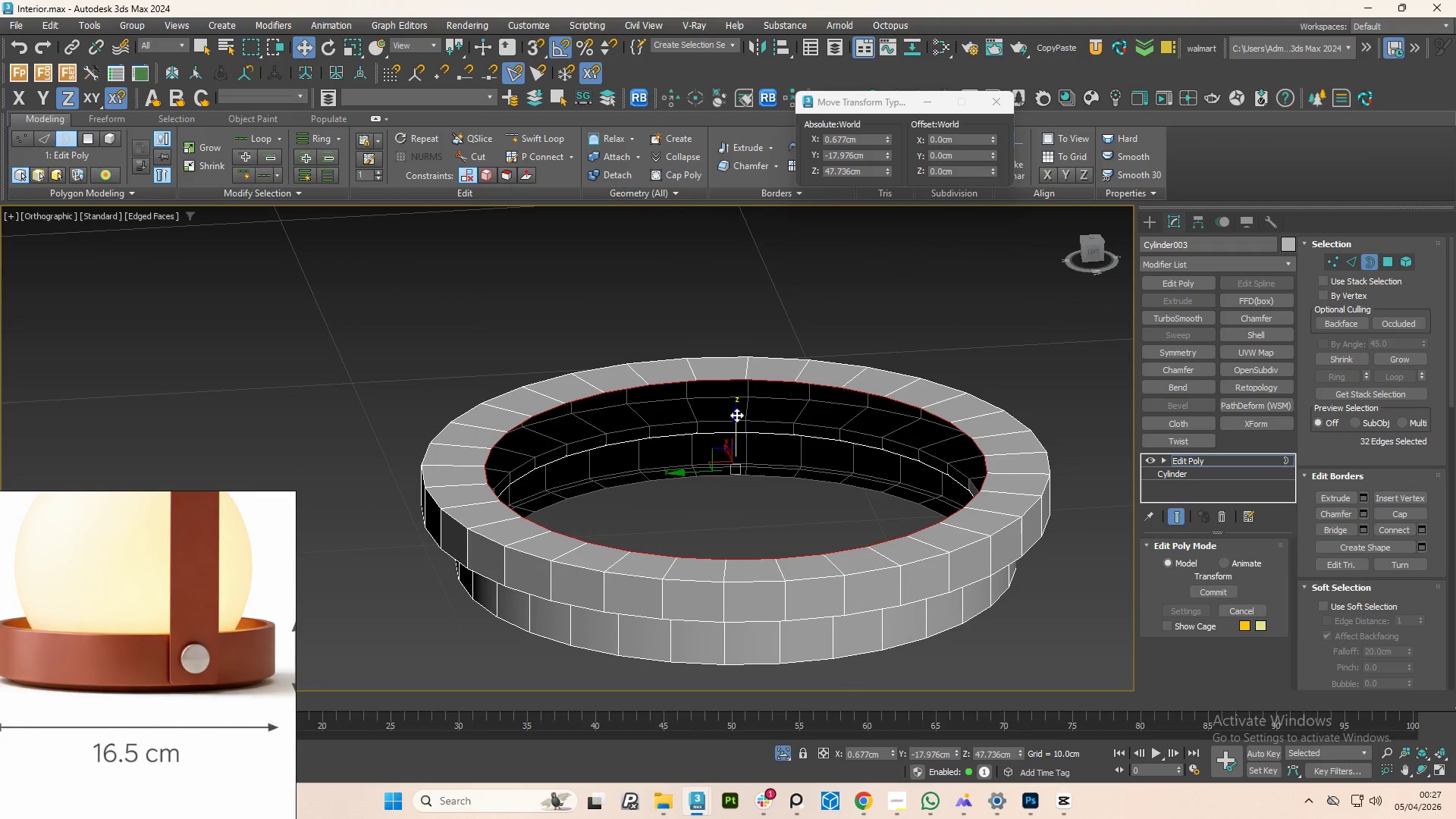 
hold_key(key=ShiftLeft, duration=1.5)
left_click_drag(start_coordinate=[736, 414], to_coordinate=[729, 442])
 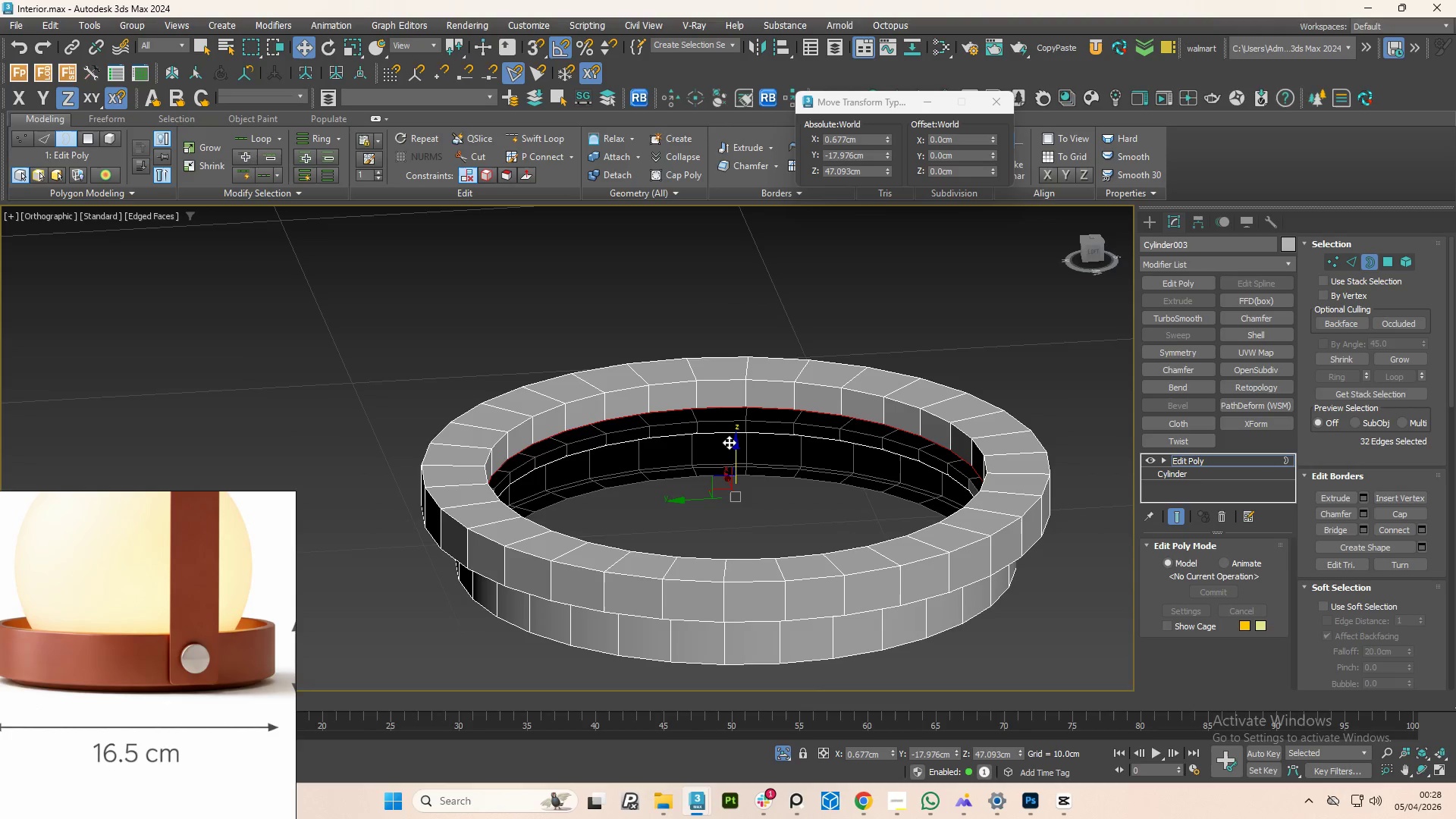 
hold_key(key=ShiftLeft, duration=1.52)
 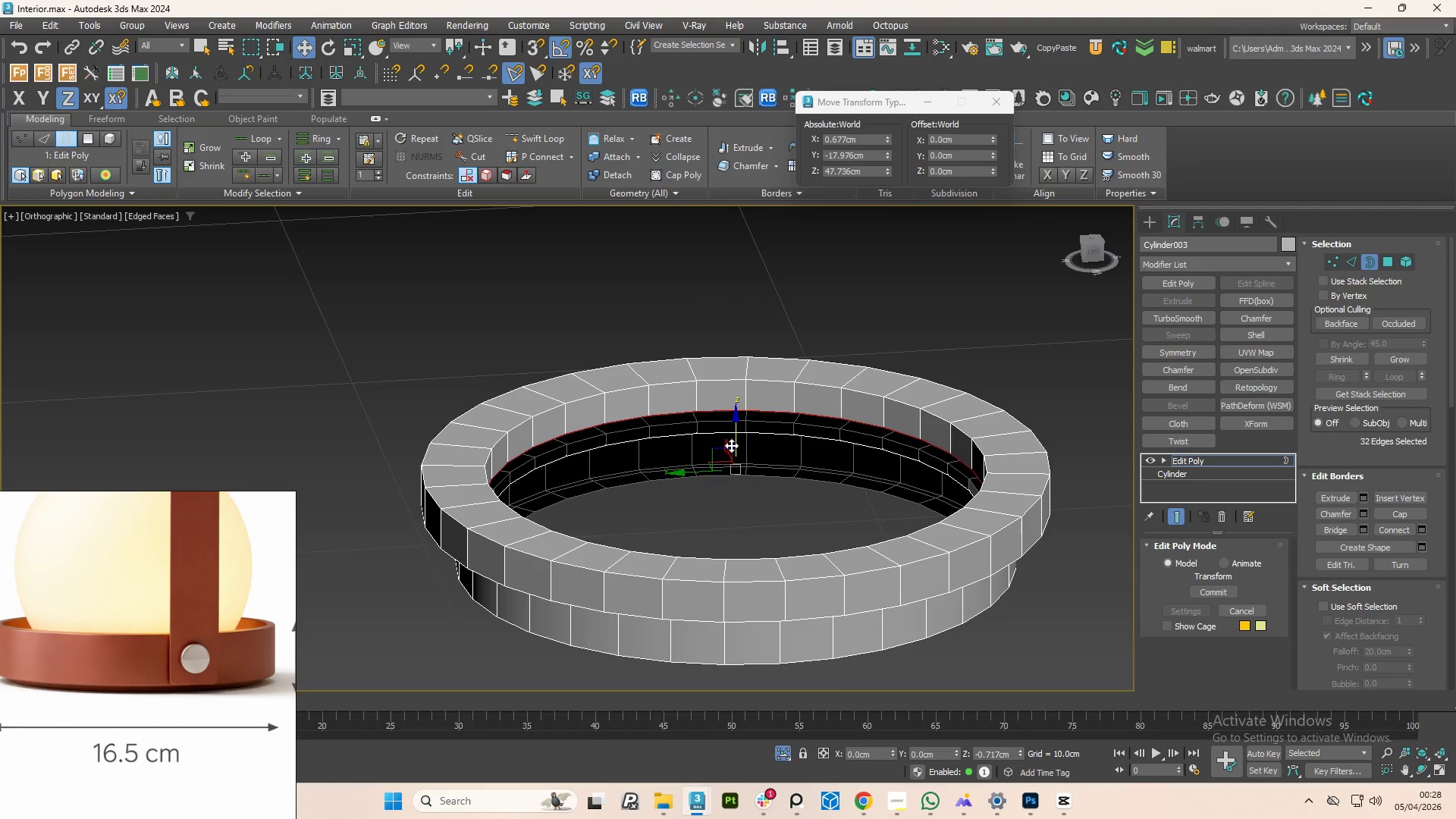 
hold_key(key=ShiftLeft, duration=1.52)
 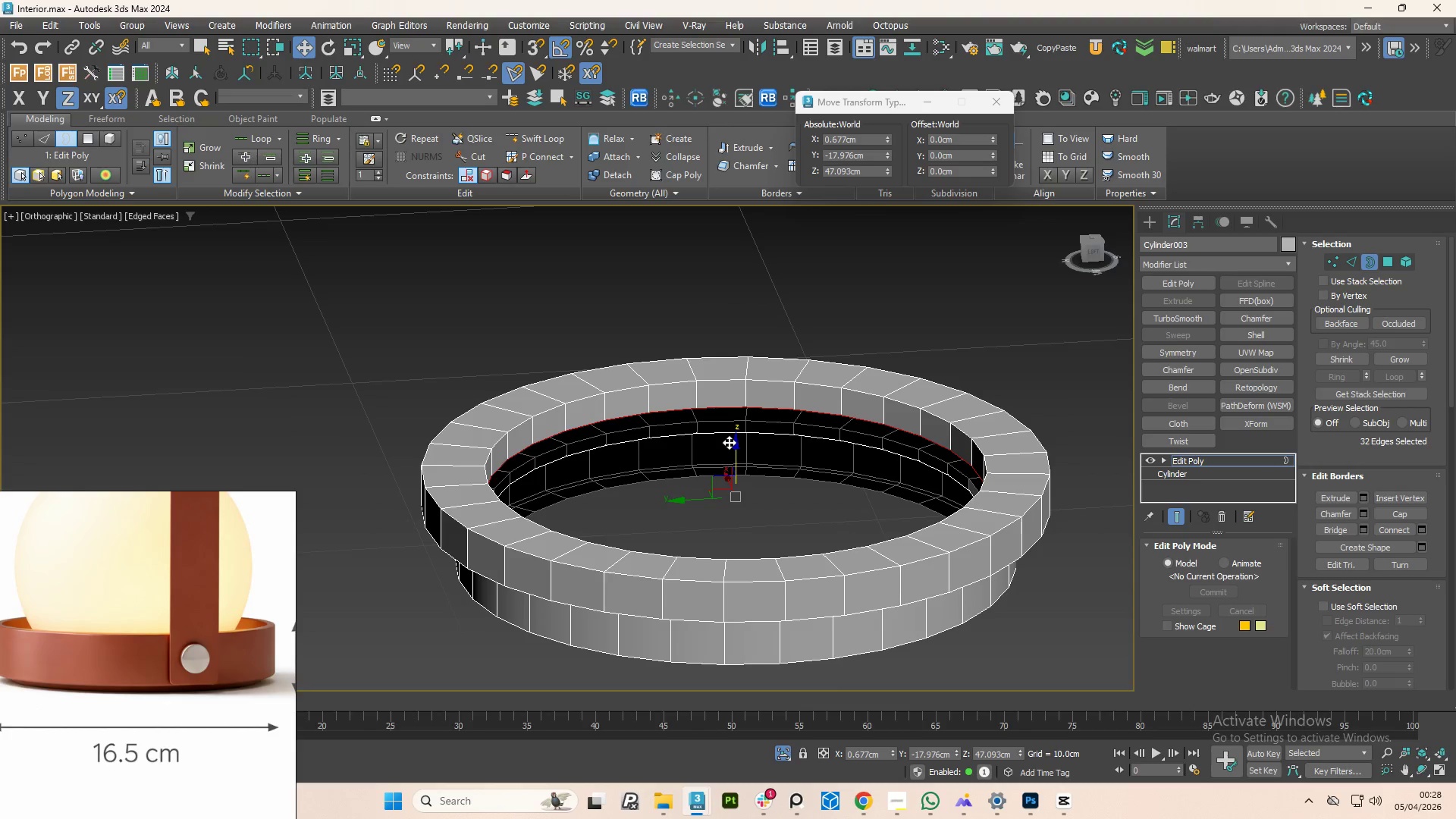 
hold_key(key=ShiftLeft, duration=0.45)
 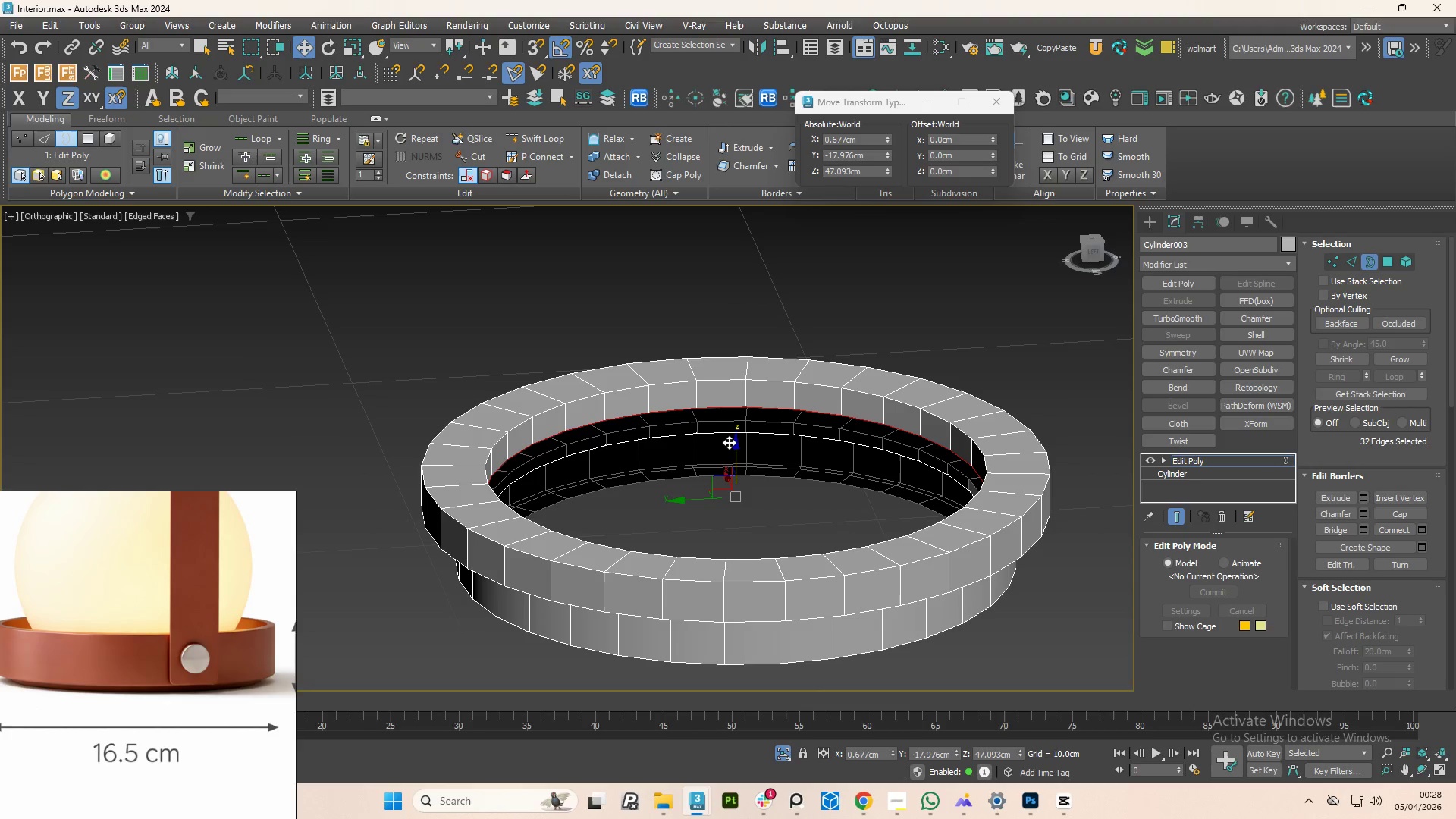 
key(R)
 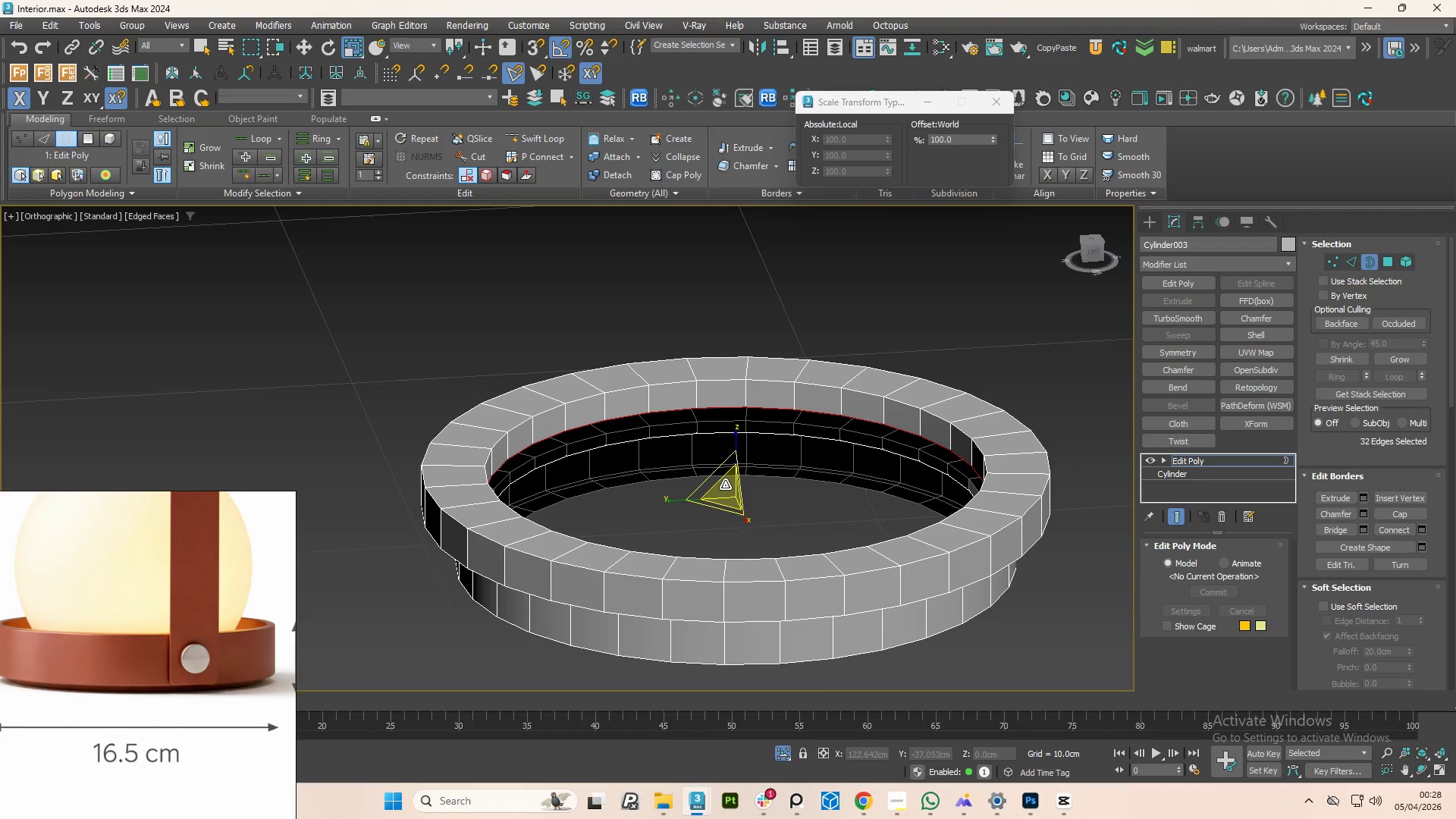 
hold_key(key=ShiftLeft, duration=1.5)
left_click_drag(start_coordinate=[725, 485], to_coordinate=[727, 510])
 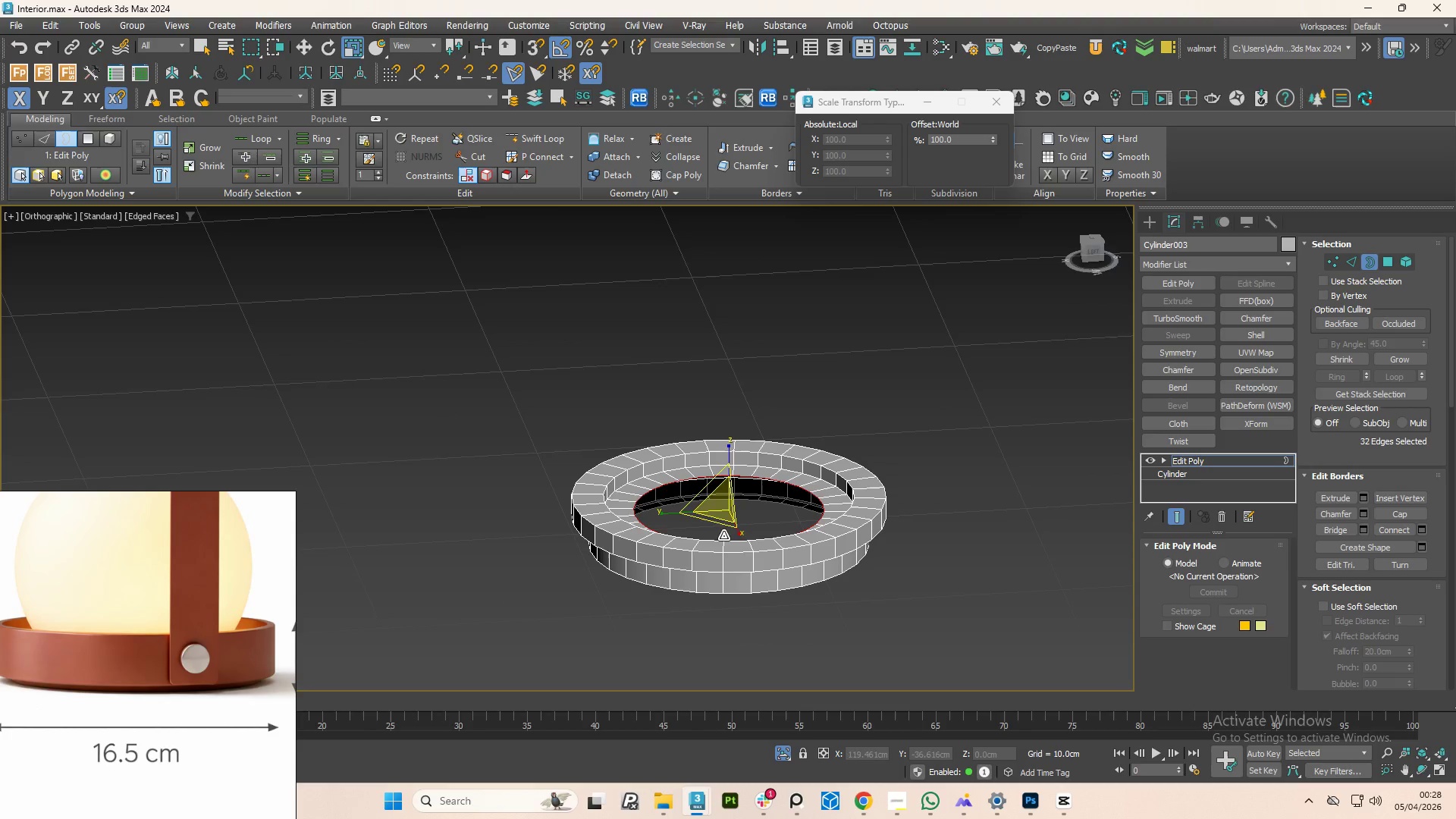 
hold_key(key=ShiftLeft, duration=1.52)
 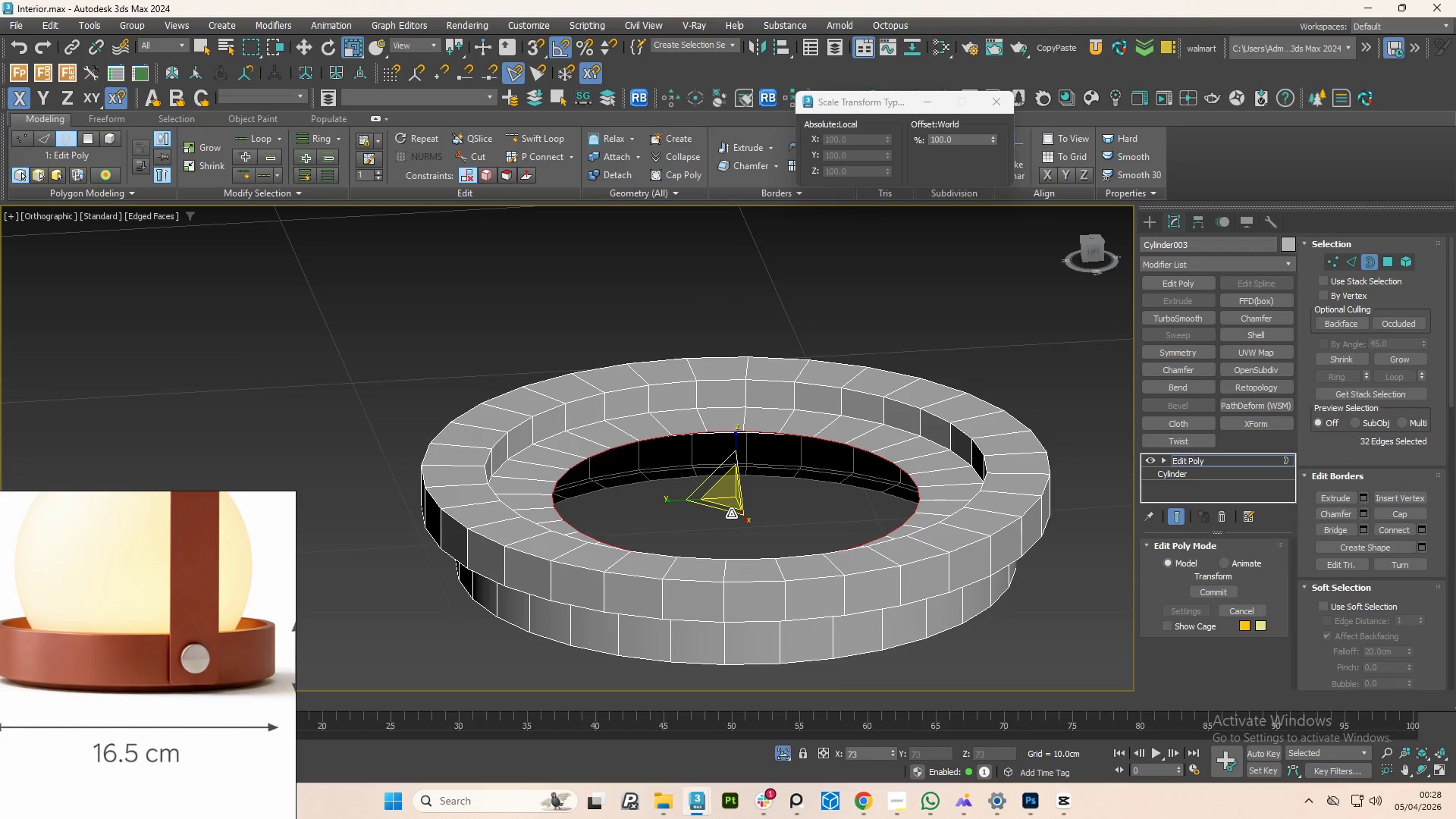 
hold_key(key=ShiftLeft, duration=1.14)
 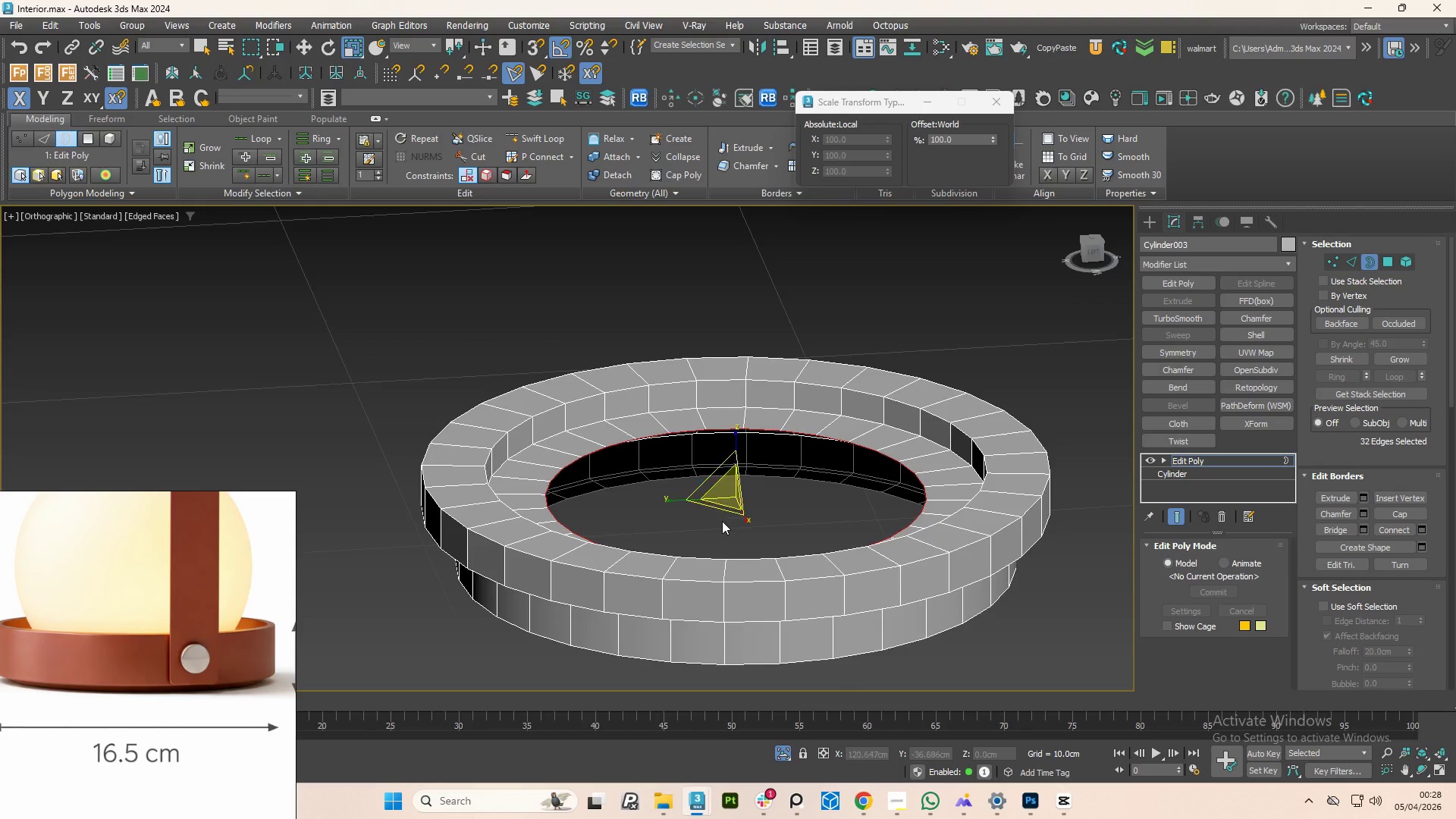 
hold_key(key=AltLeft, duration=1.5)
 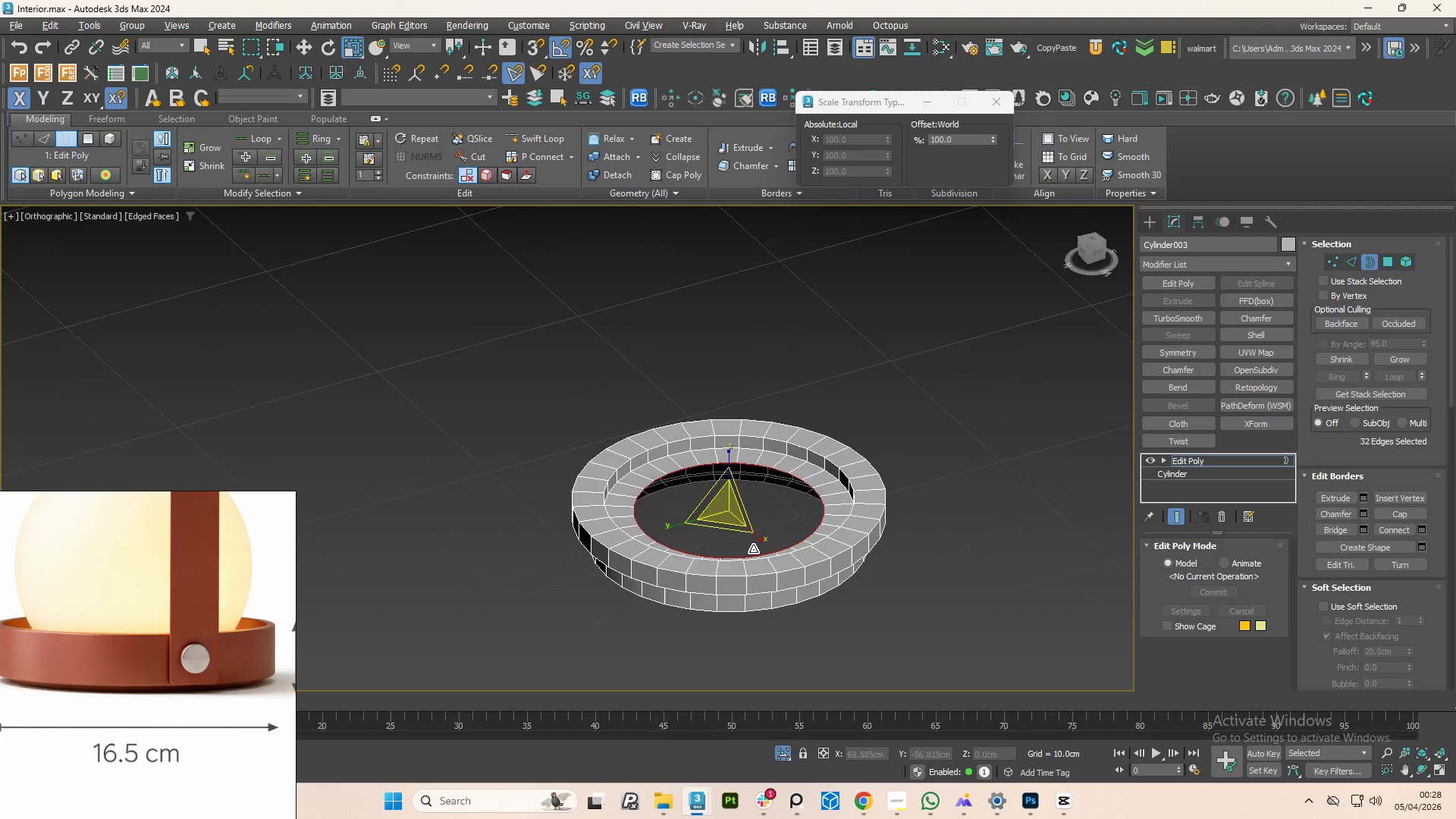 
scroll: coordinate [722, 524], scroll_direction: down, amount: 2.0
 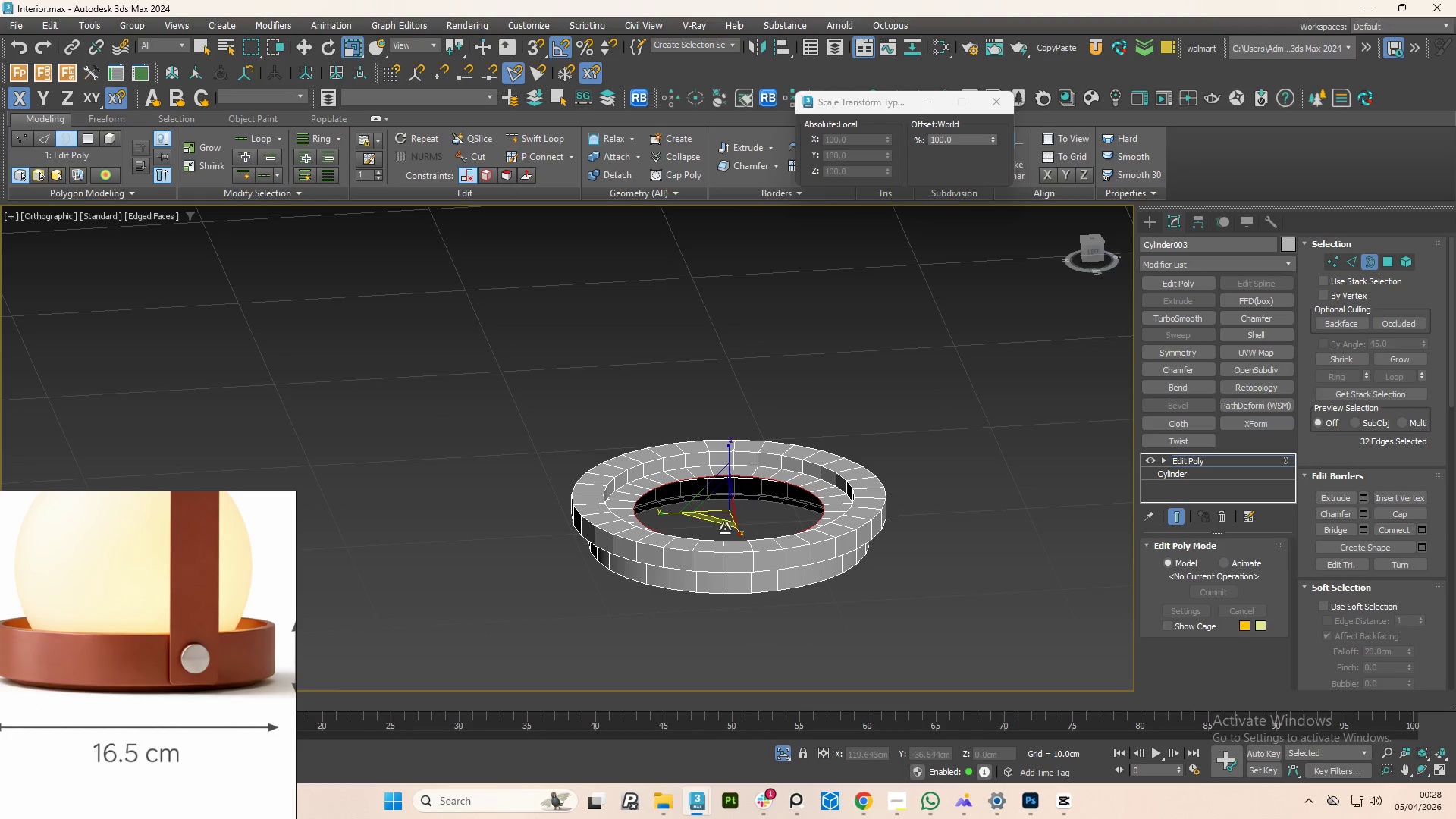 
hold_key(key=AltLeft, duration=1.5)
 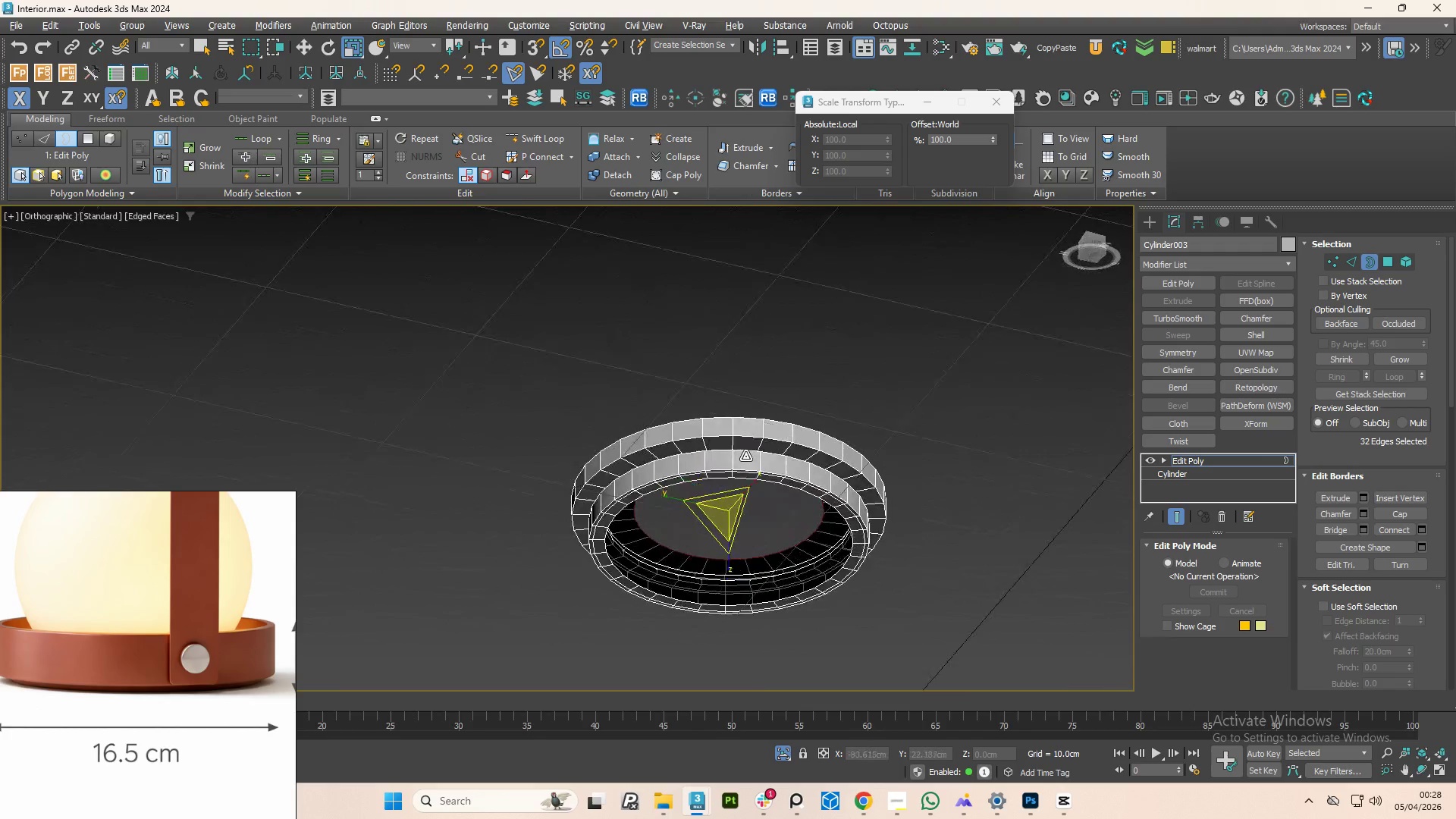 
hold_key(key=AltLeft, duration=1.5)
 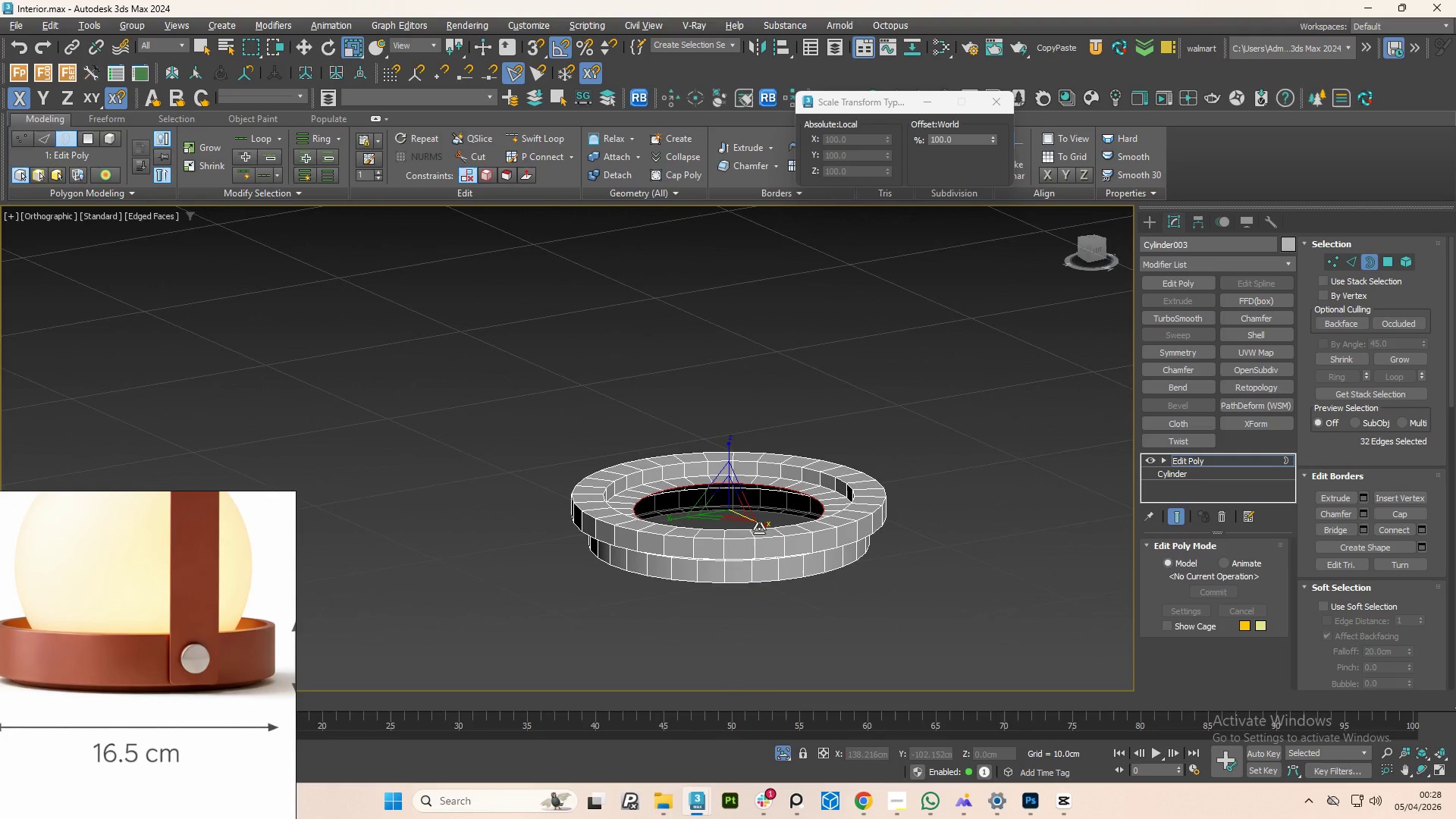 
hold_key(key=AltLeft, duration=0.61)
 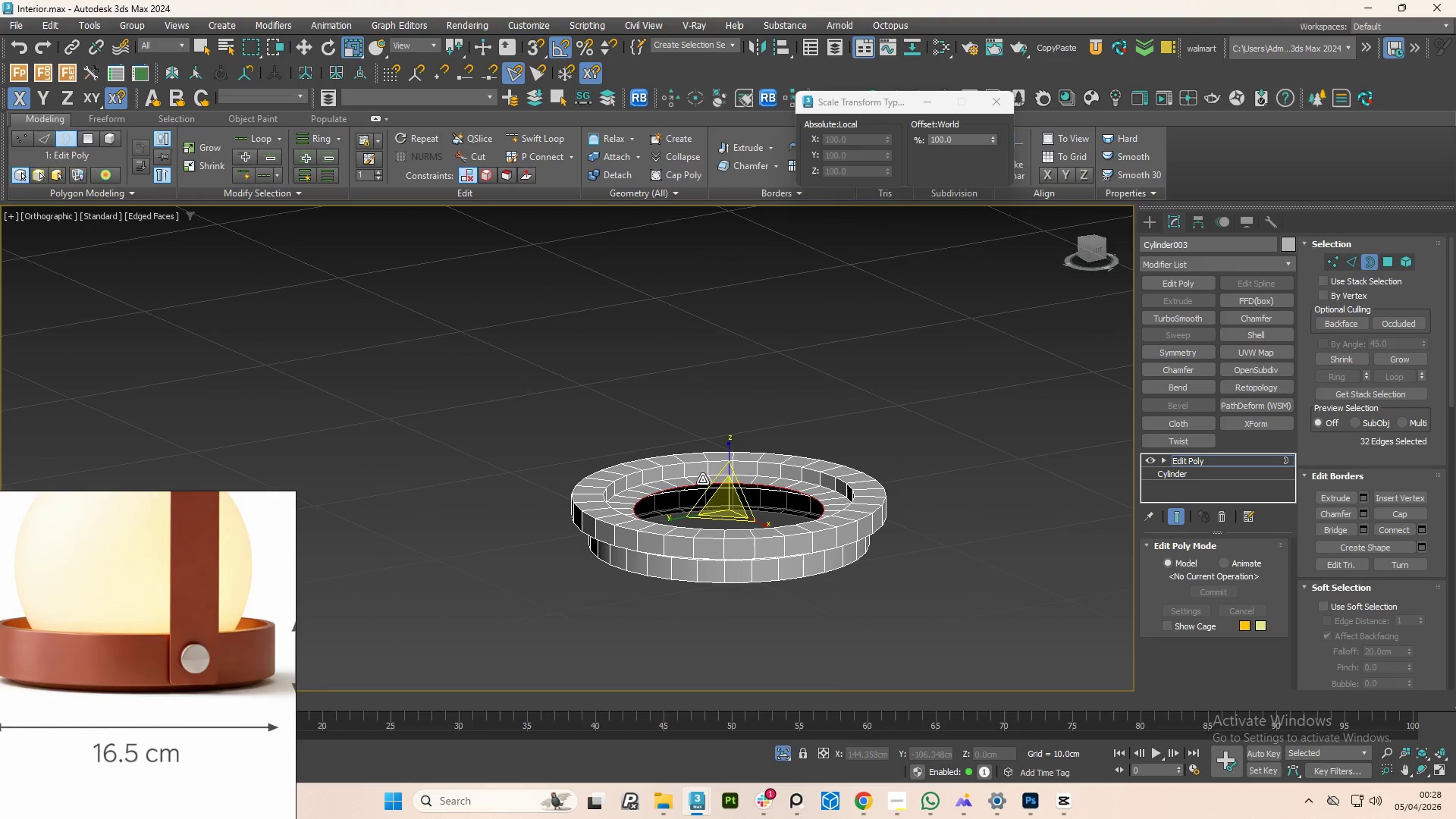 
key(R)
 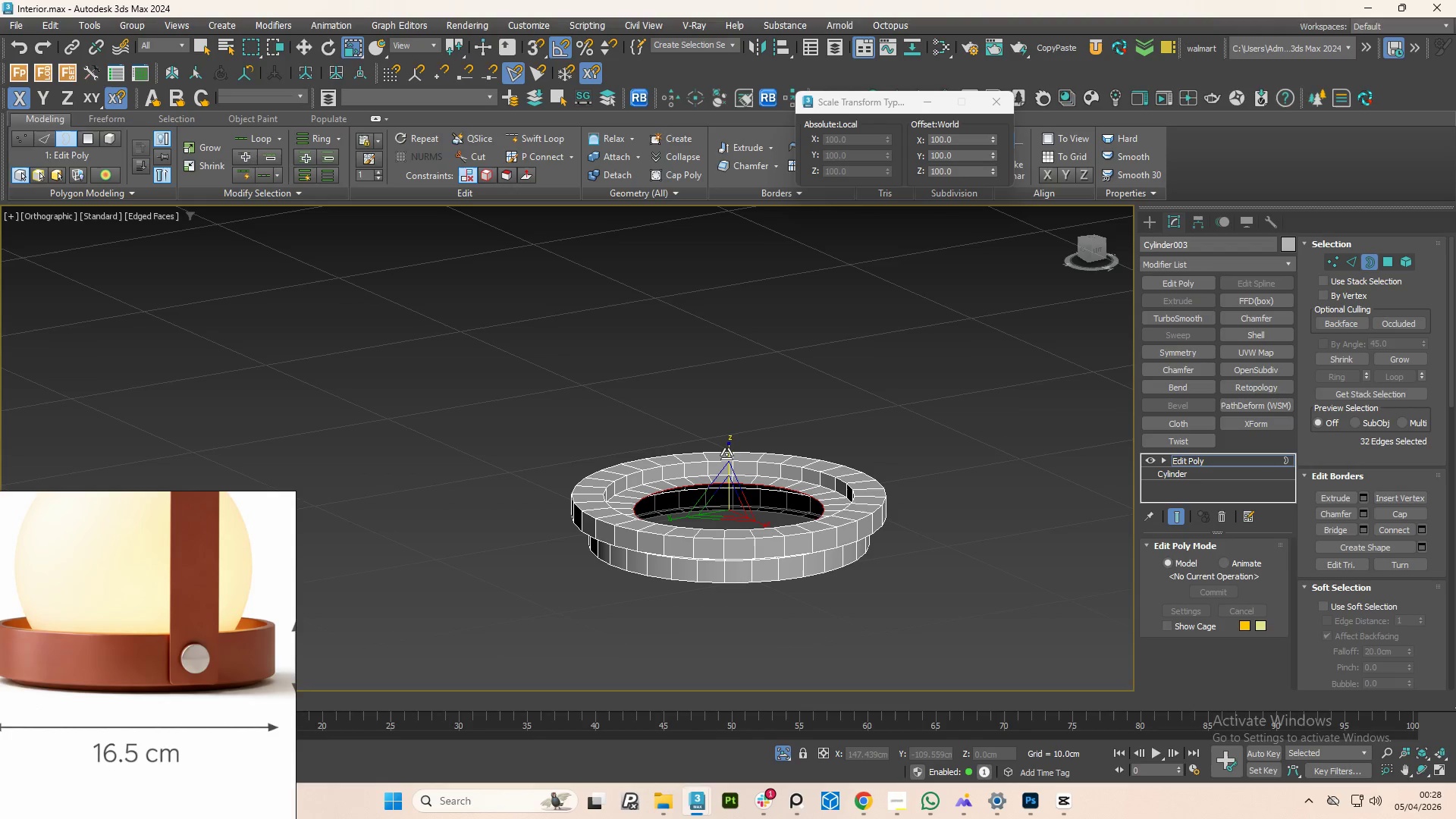 
wait(5.62)
 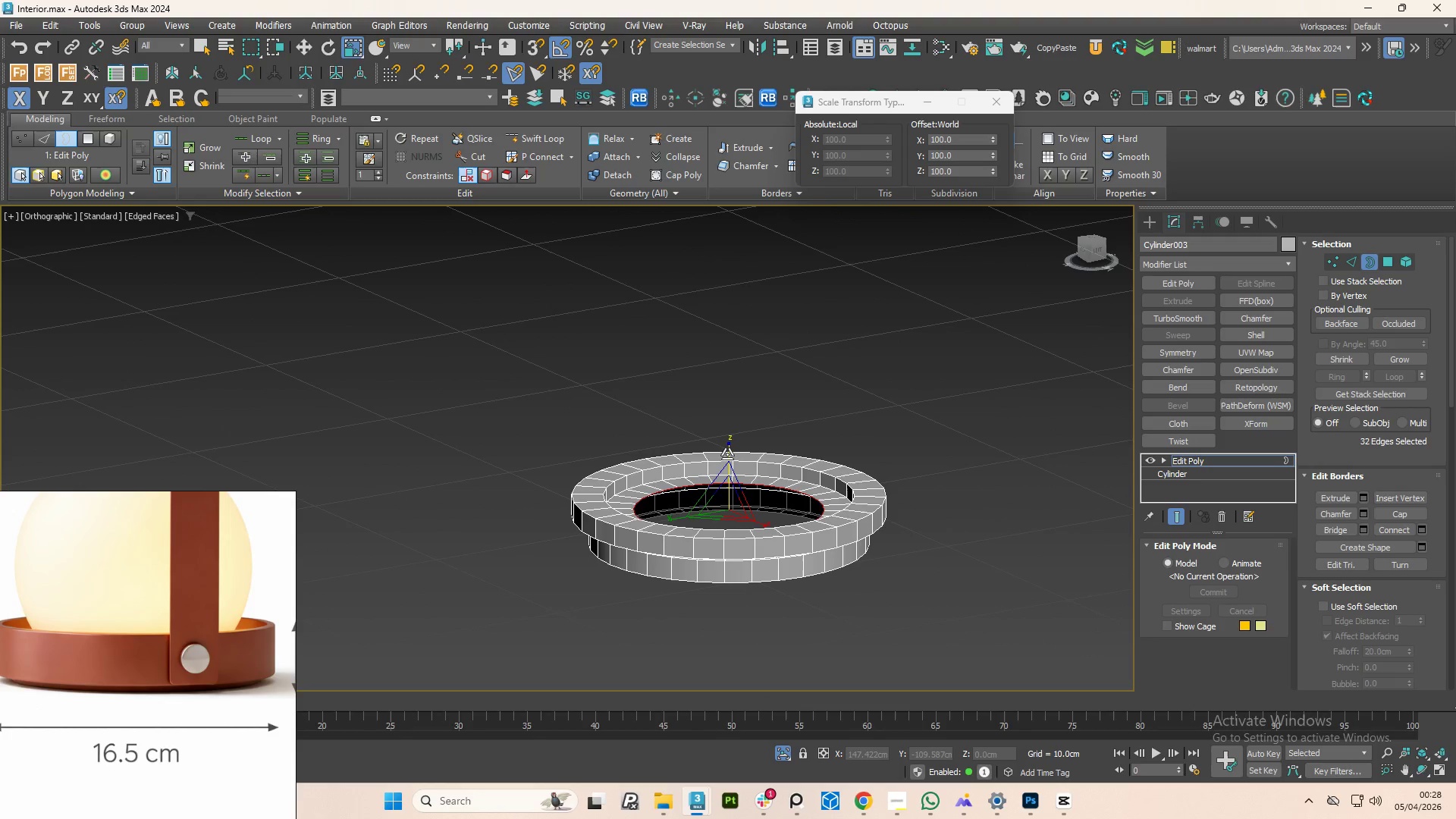 
key(W)
 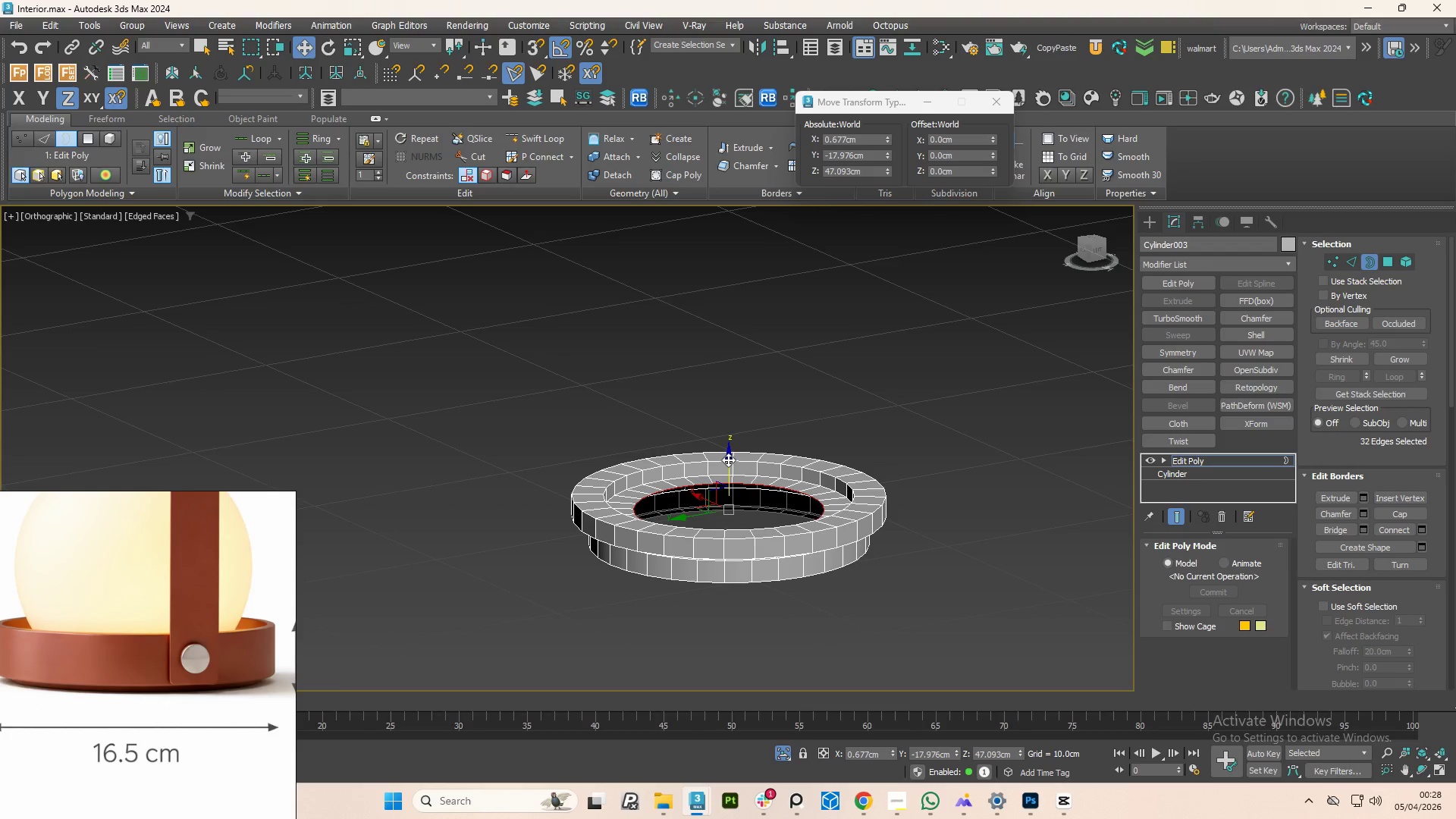 
hold_key(key=ShiftLeft, duration=1.44)
left_click_drag(start_coordinate=[728, 460], to_coordinate=[740, 493])
 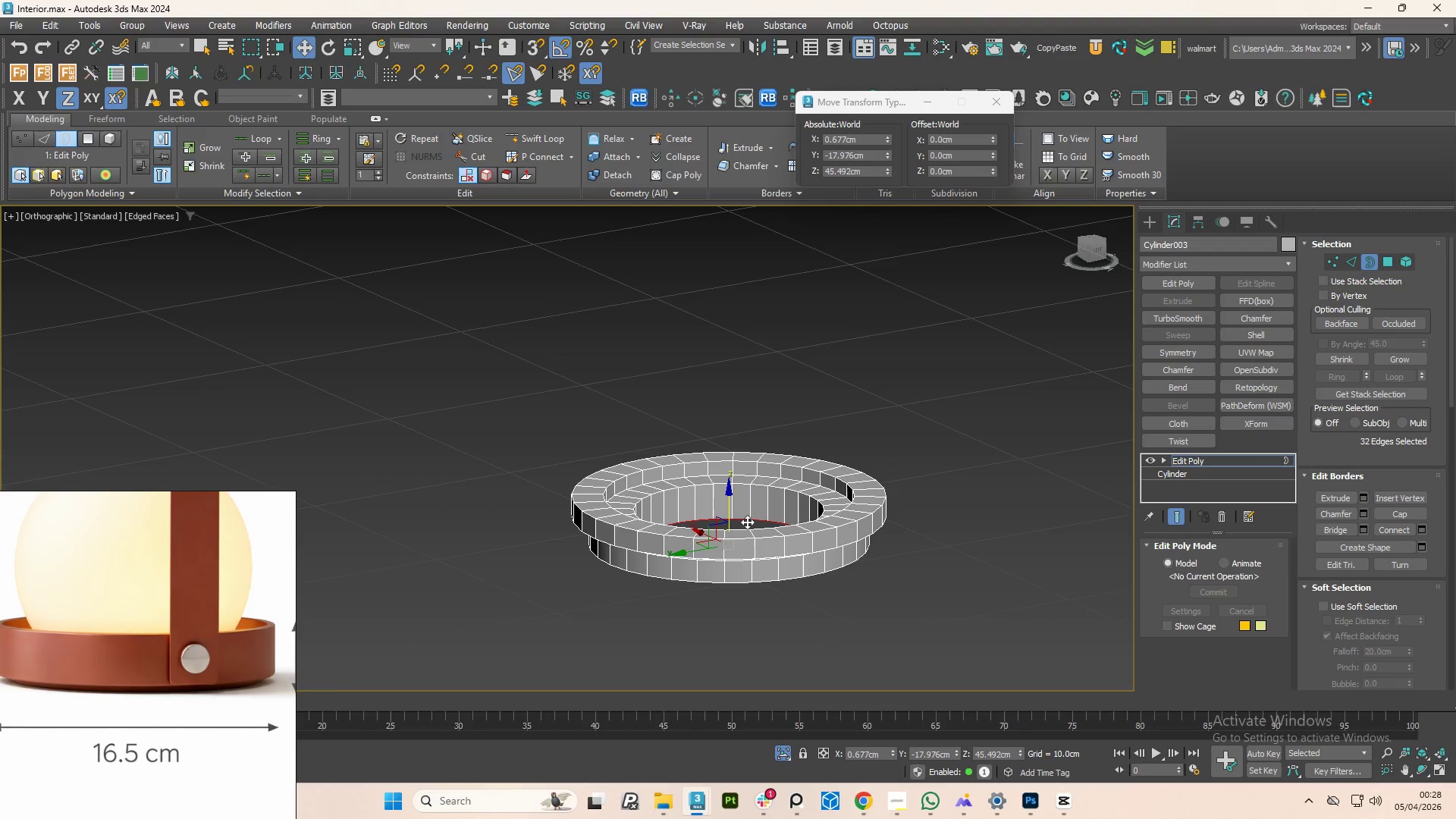 
hold_key(key=AltLeft, duration=1.51)
 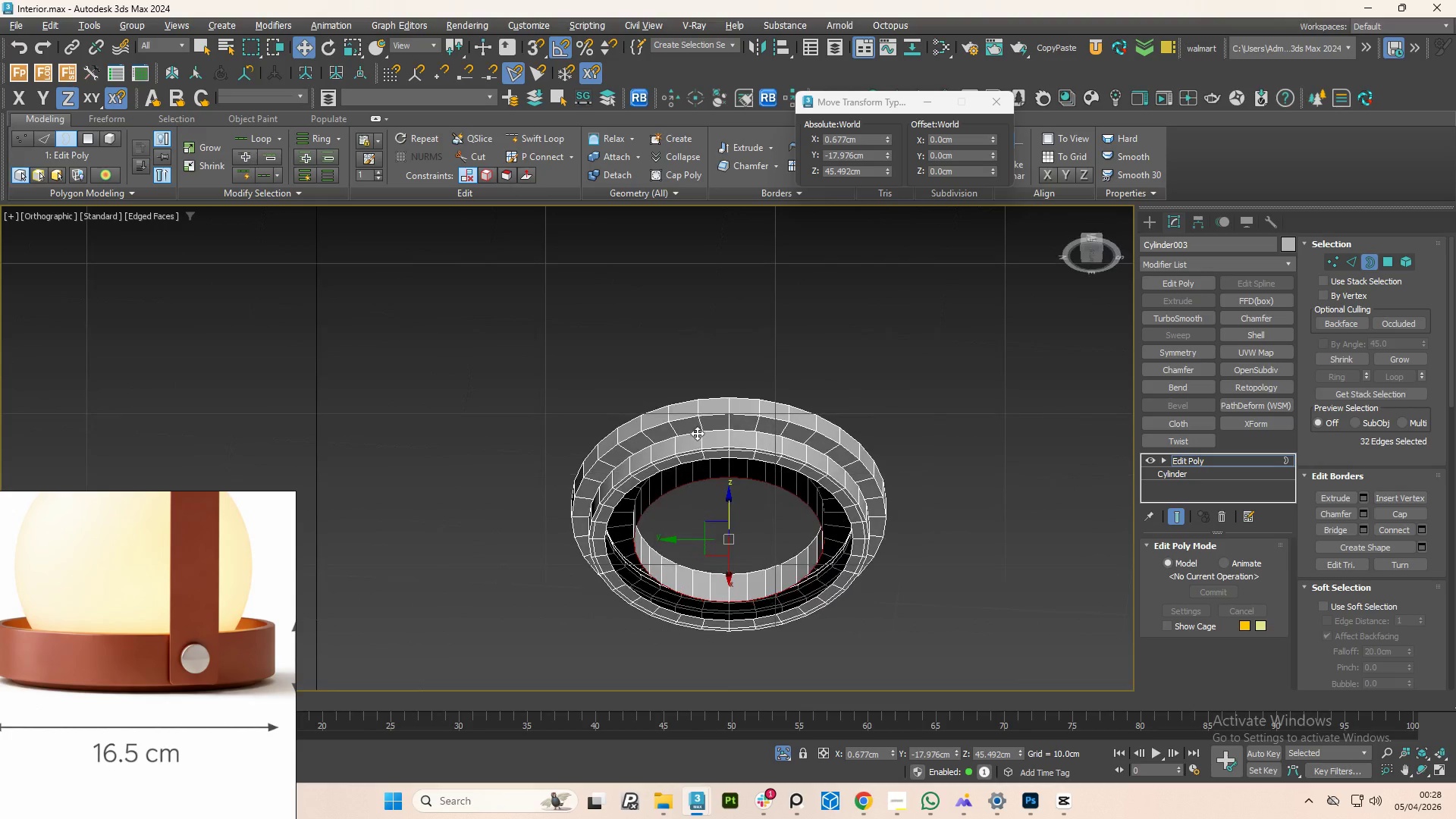 
hold_key(key=AltLeft, duration=1.5)
 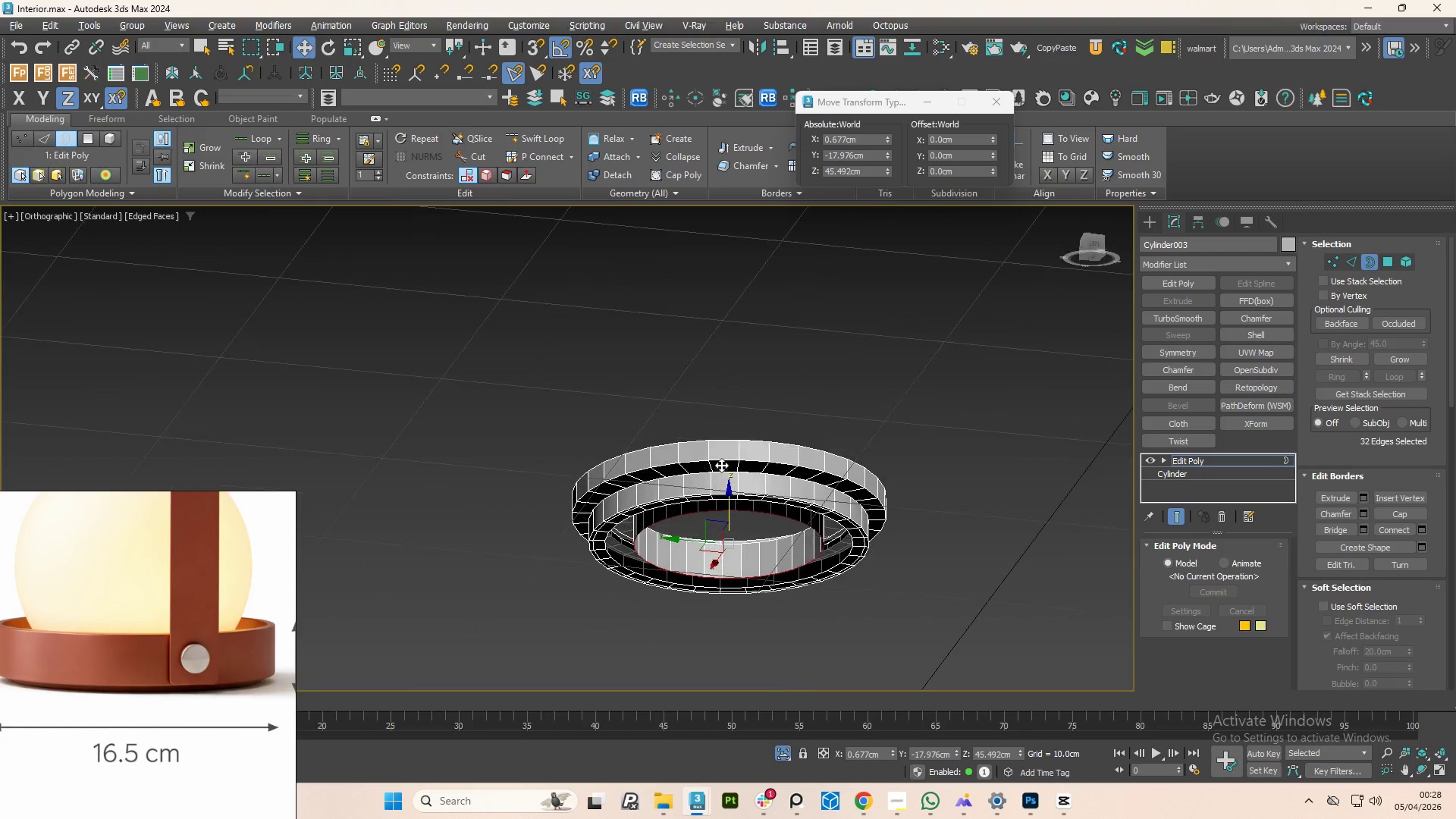 
key(Alt+AltLeft)
 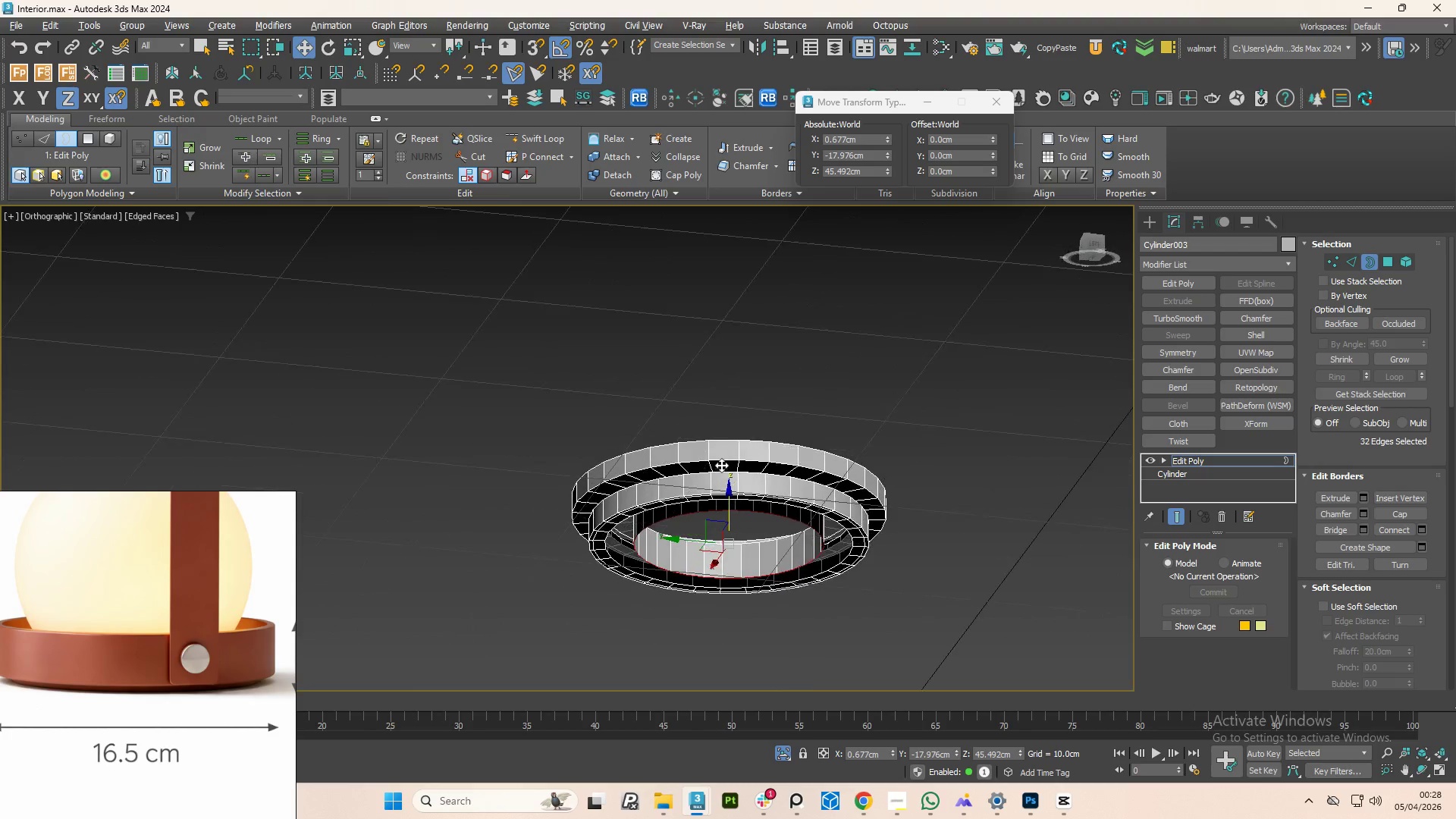 
key(Alt+AltLeft)
 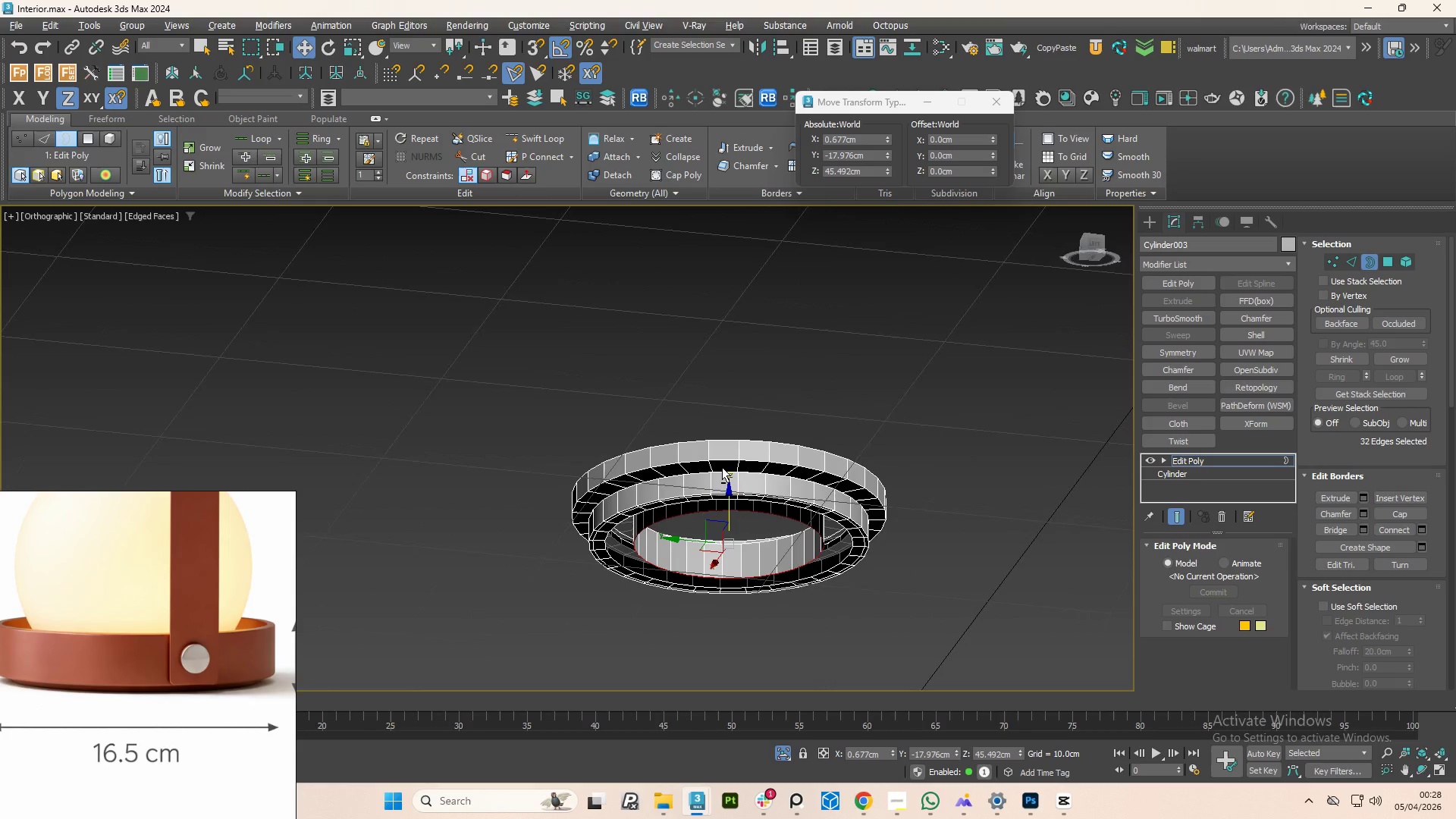 
key(Alt+AltLeft)
 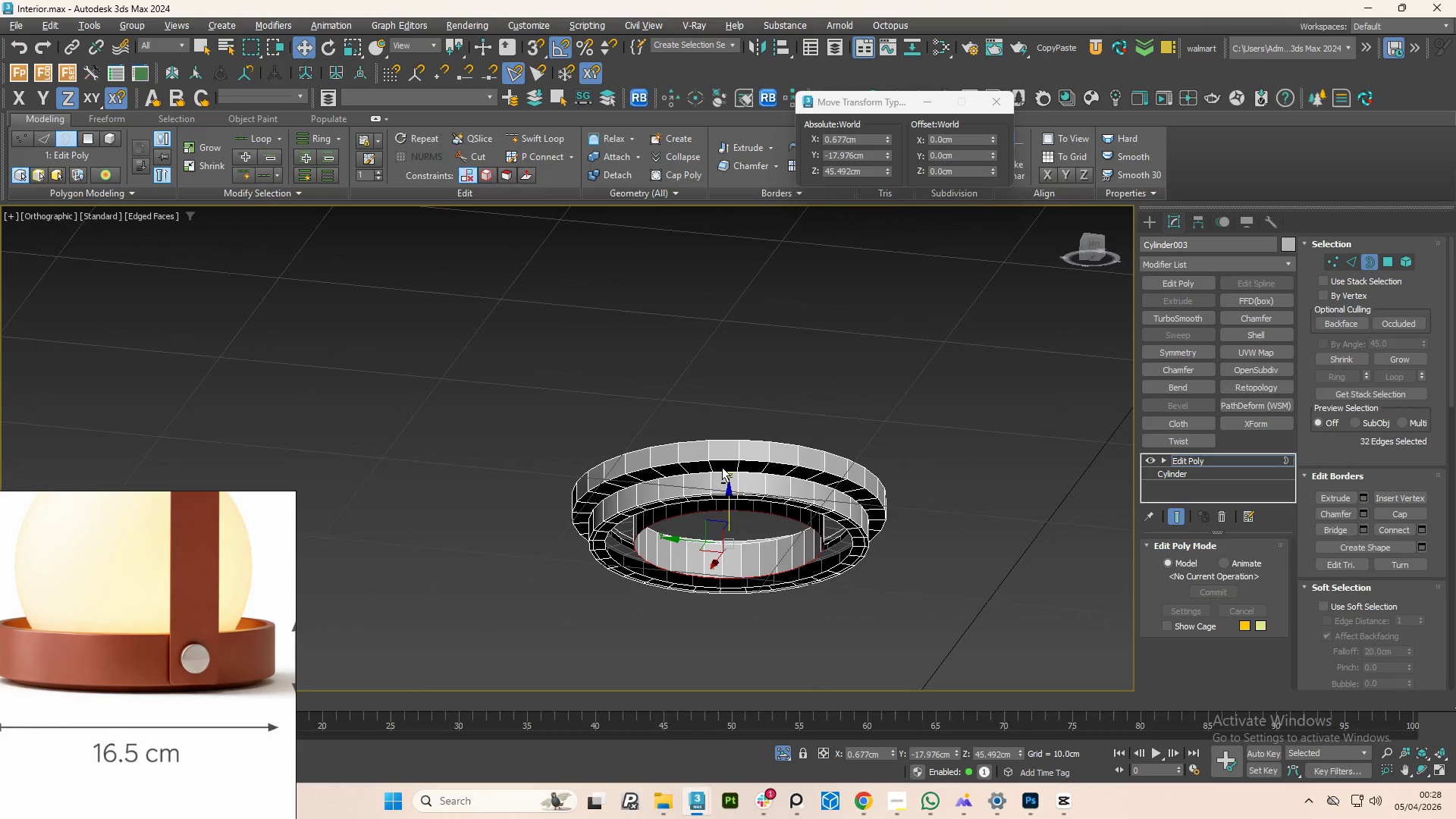 
key(Alt+AltLeft)
 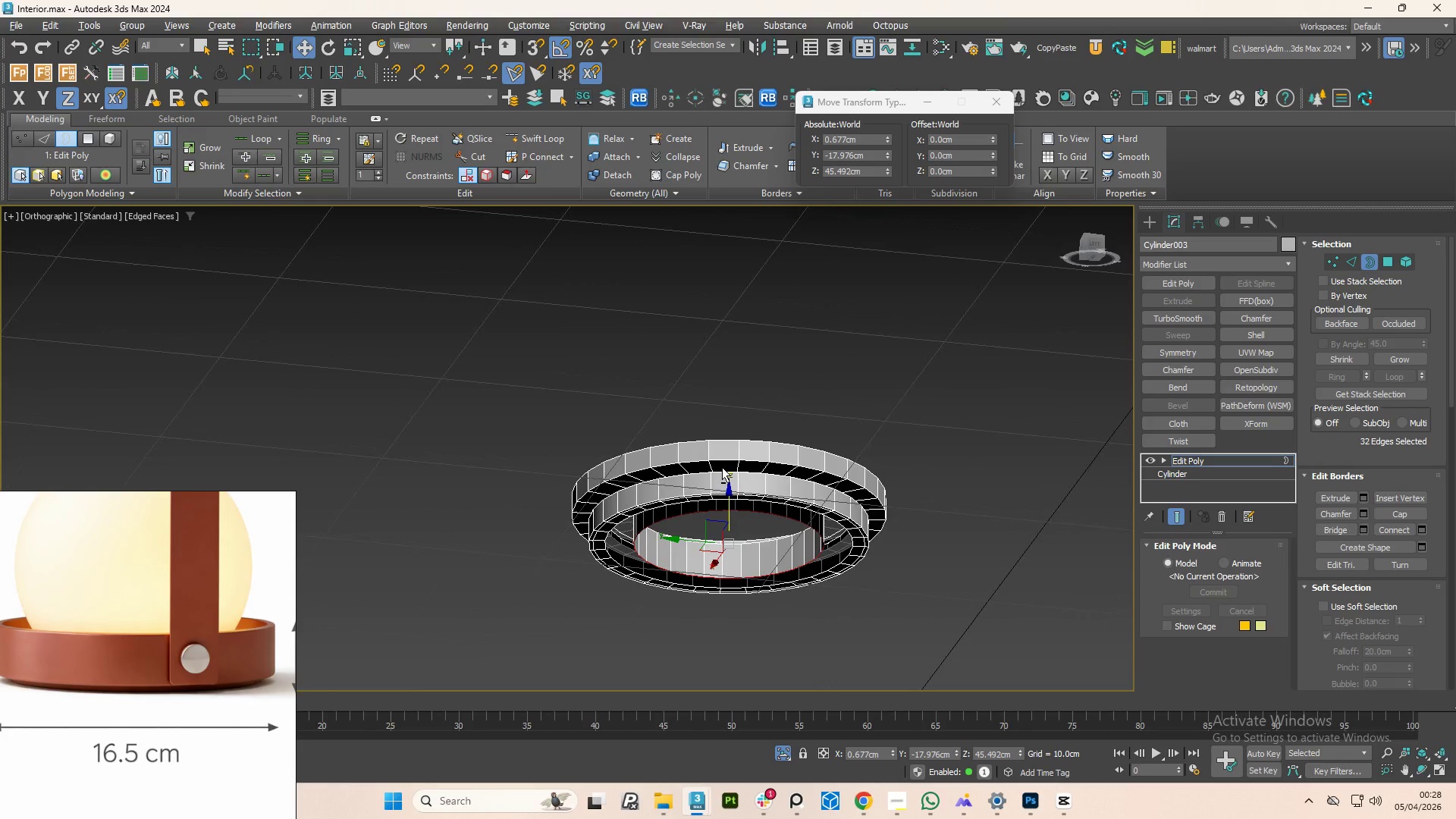 
key(Alt+AltLeft)
 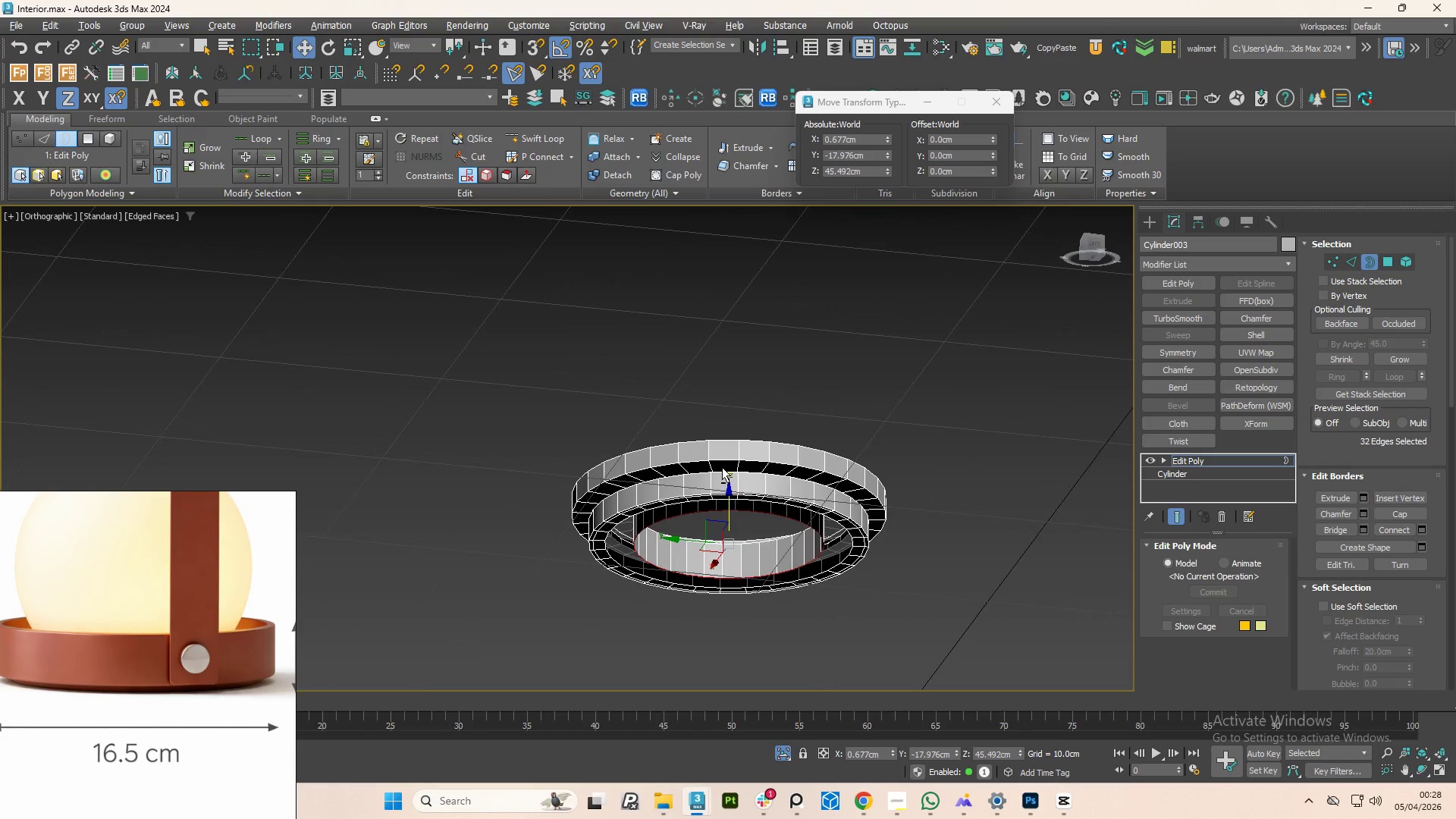 
key(Alt+AltLeft)
 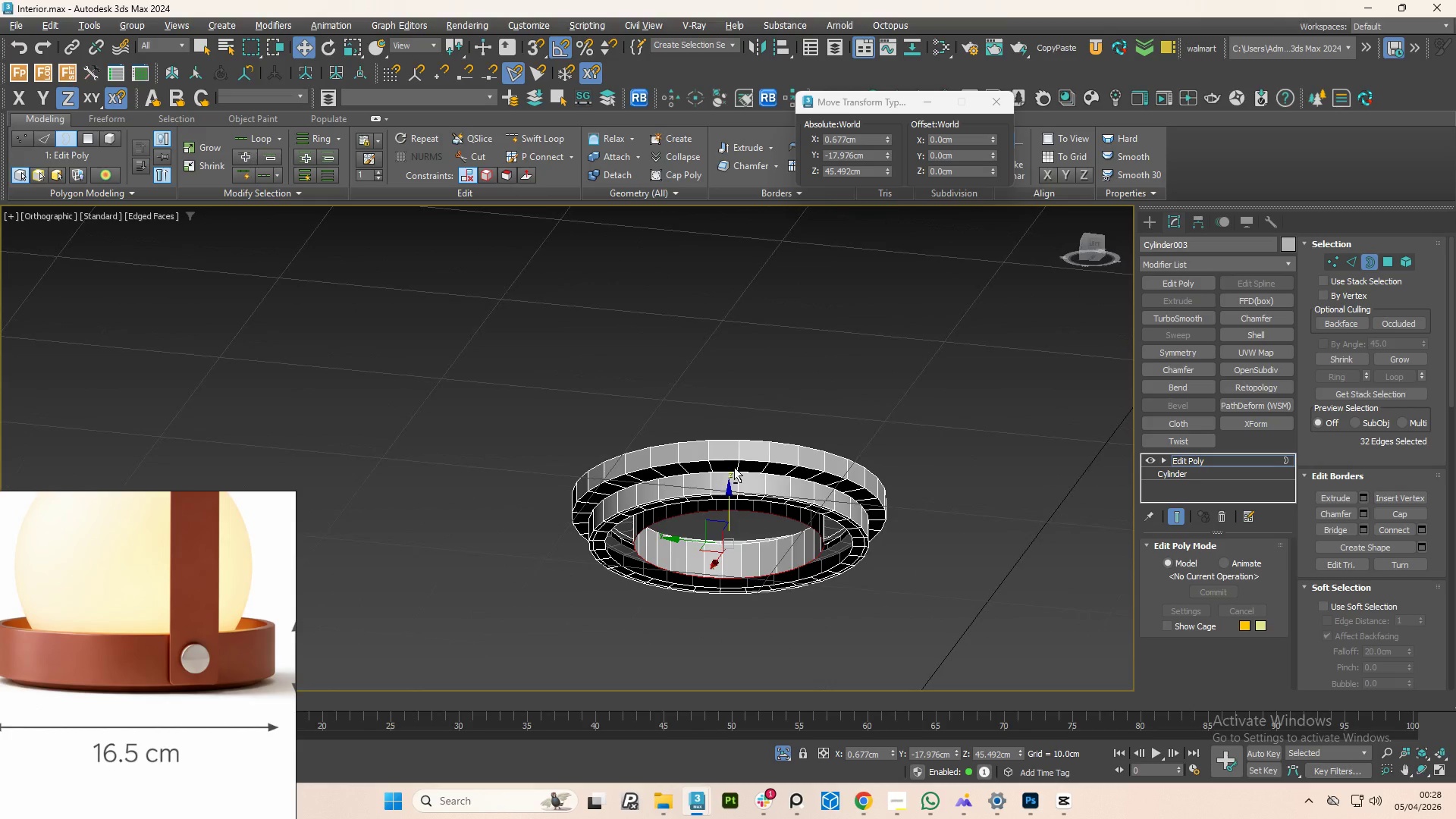 
key(Alt+AltLeft)
 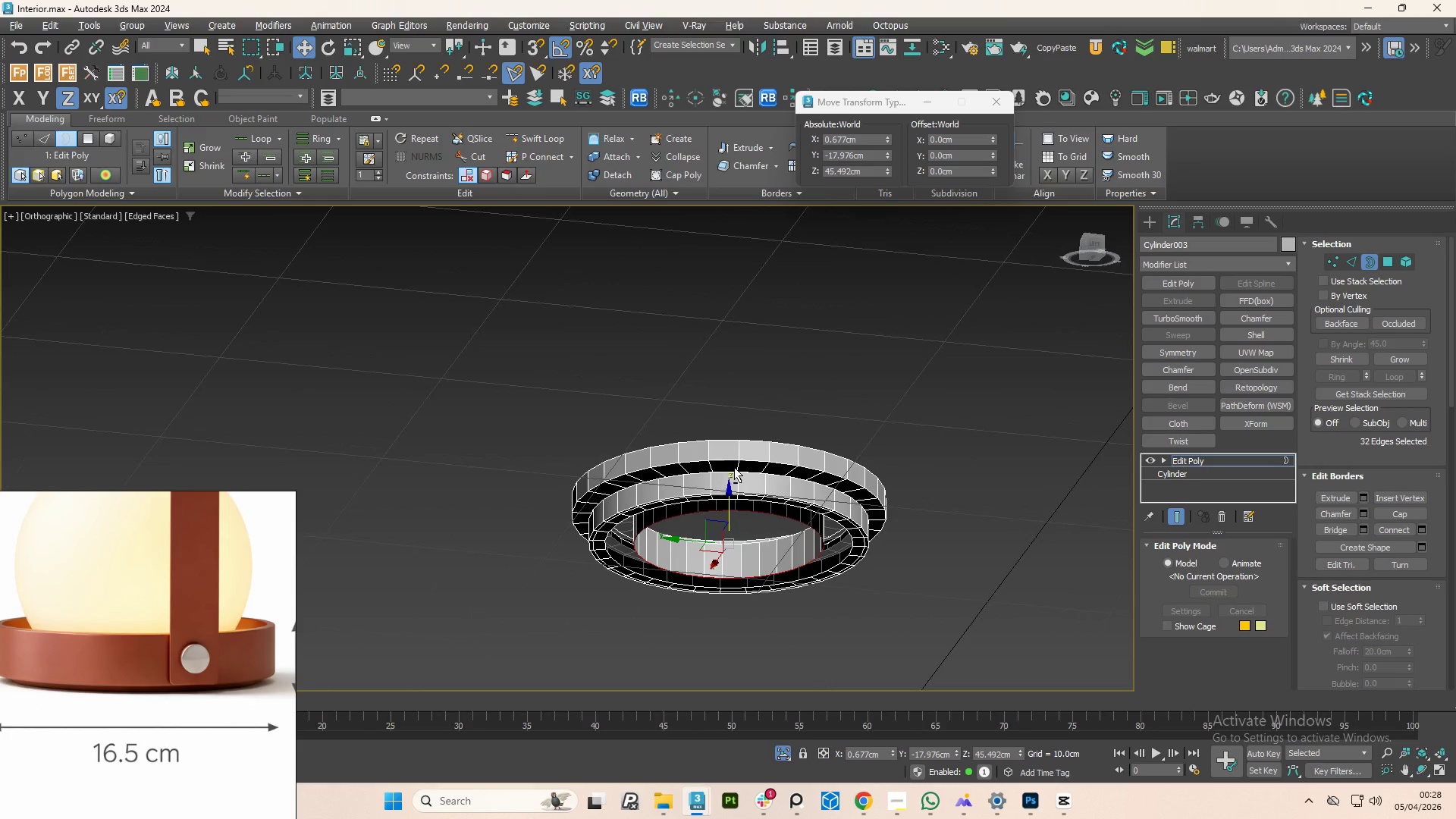 
key(Alt+AltLeft)
 